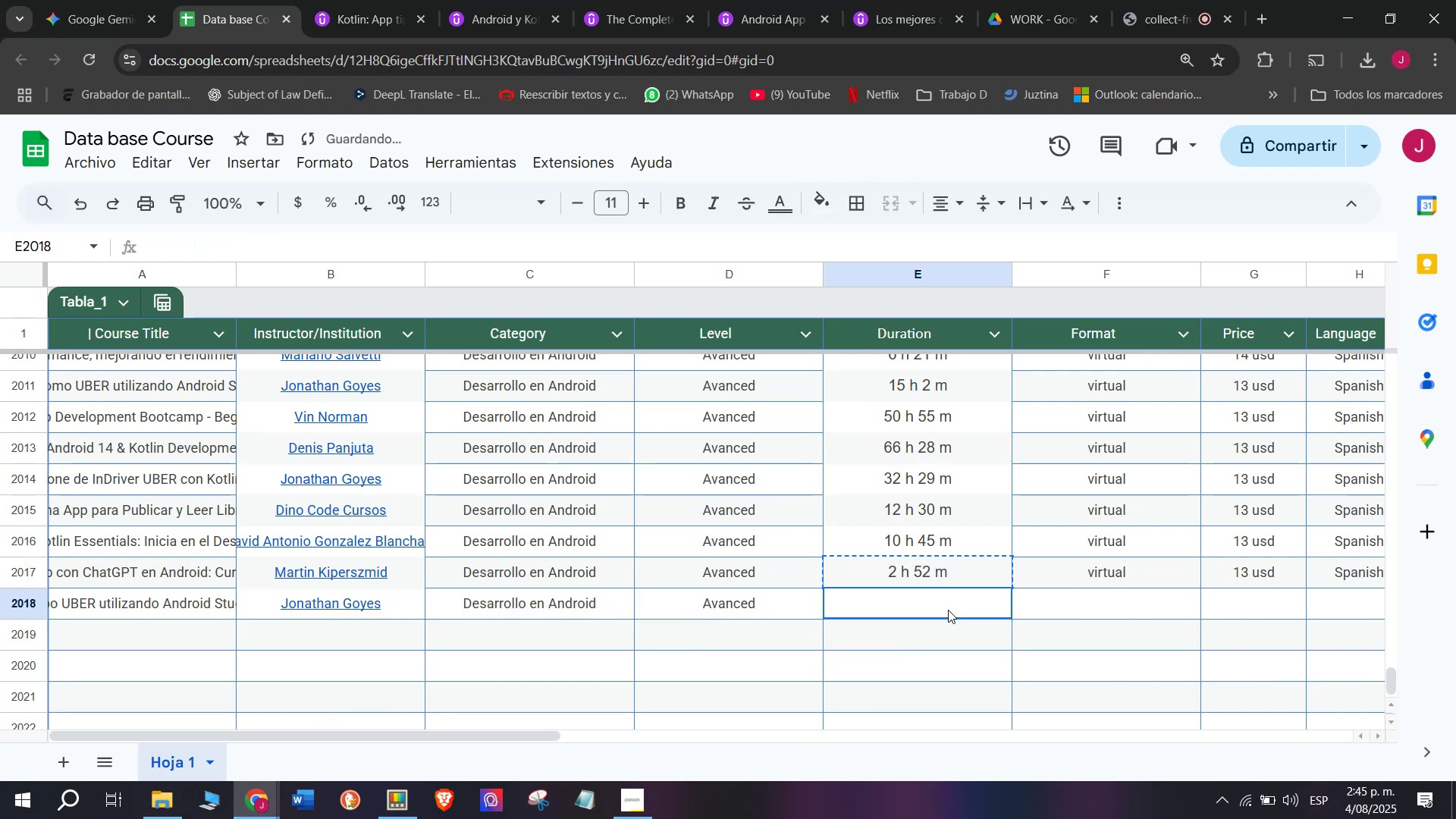 
key(Control+ControlLeft)
 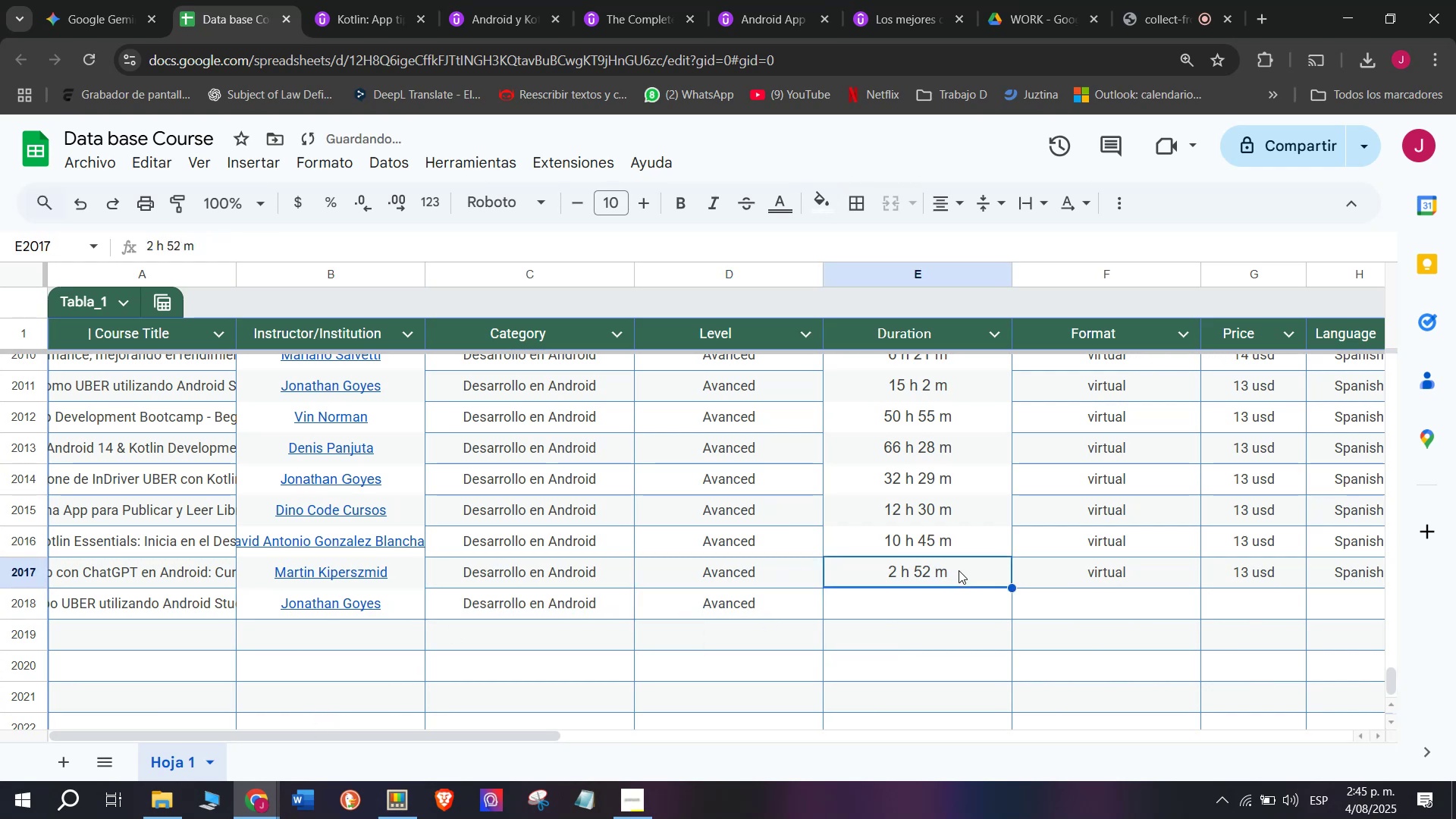 
key(Control+C)
 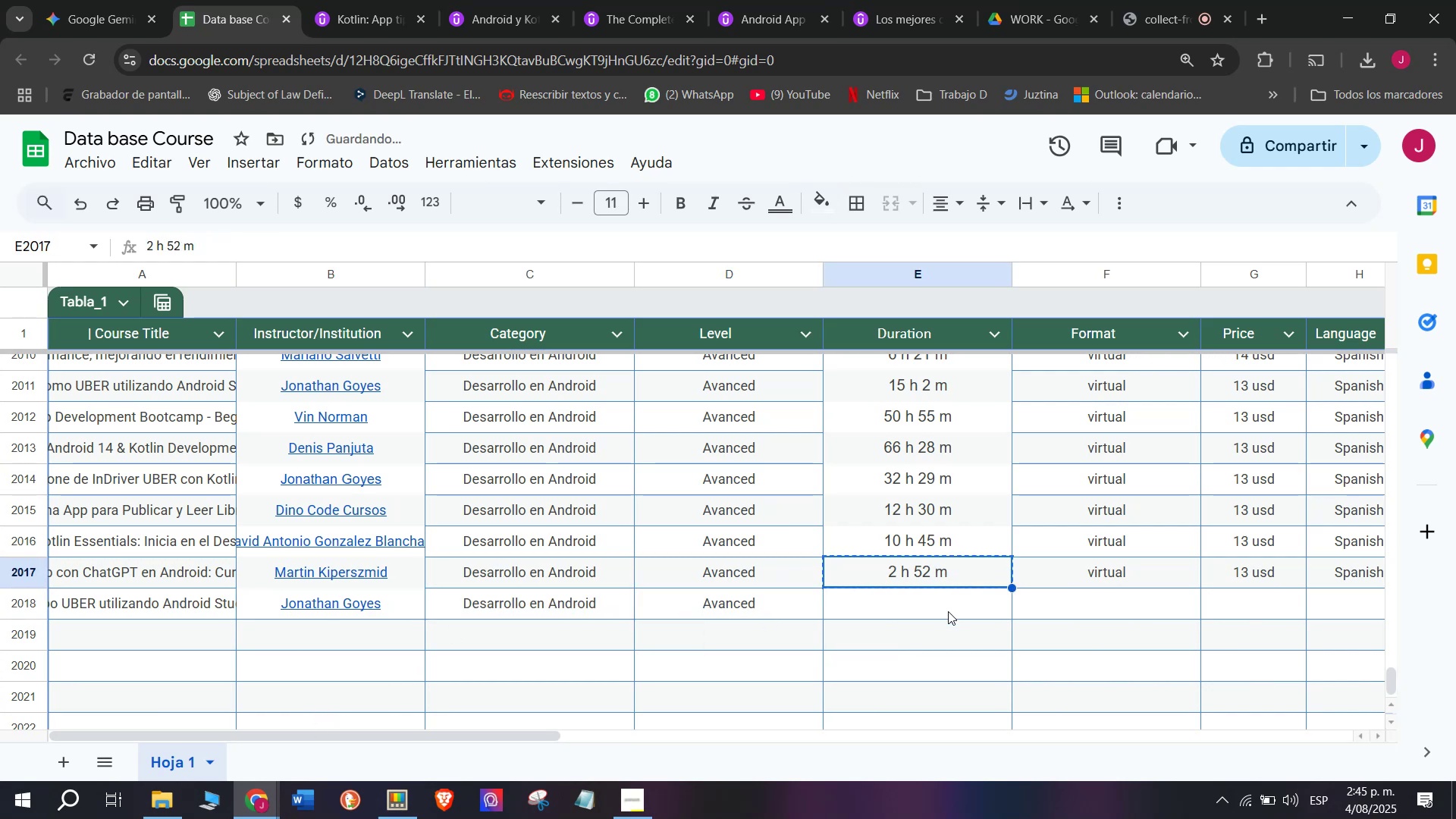 
left_click([948, 610])
 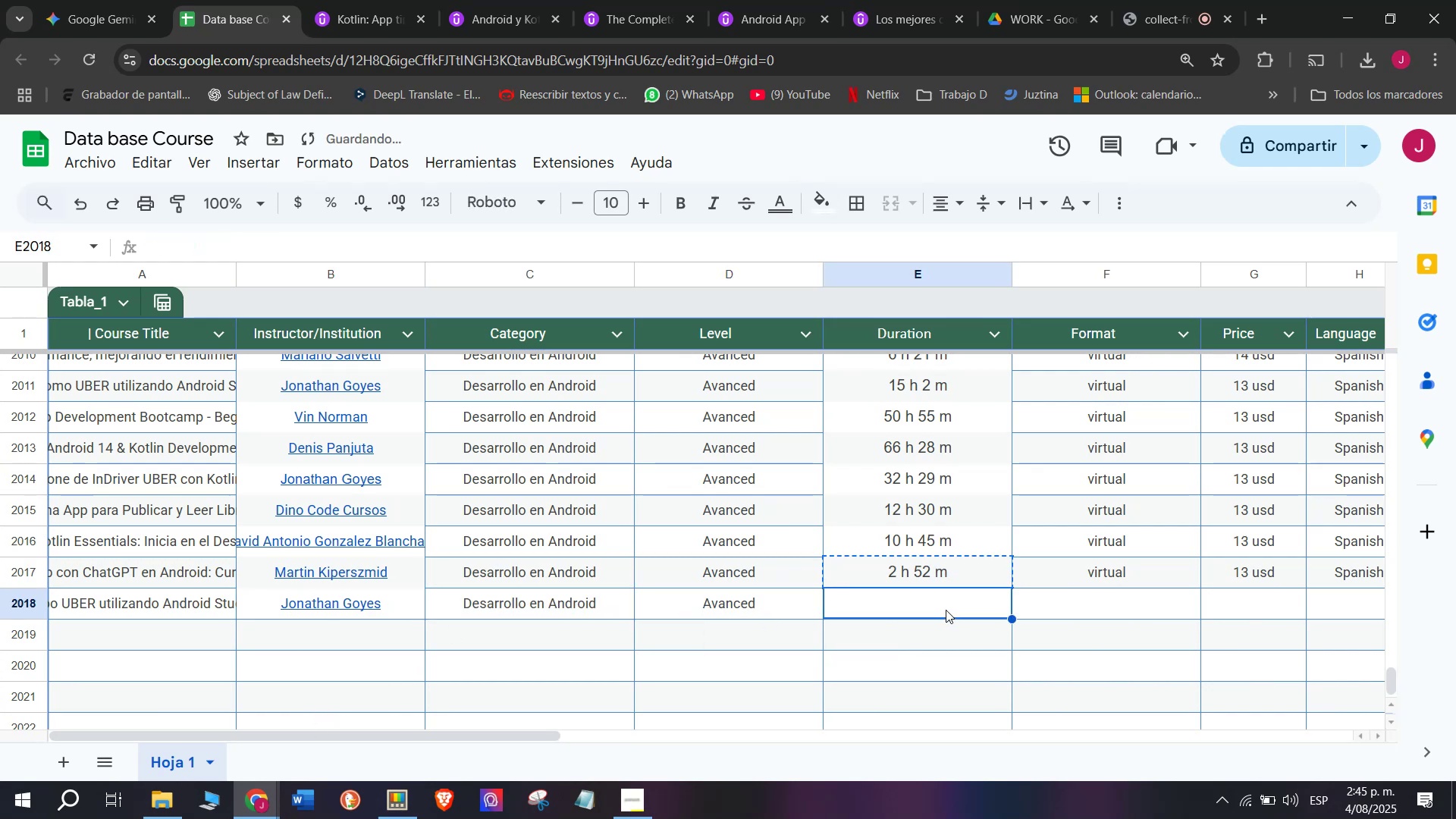 
key(Z)
 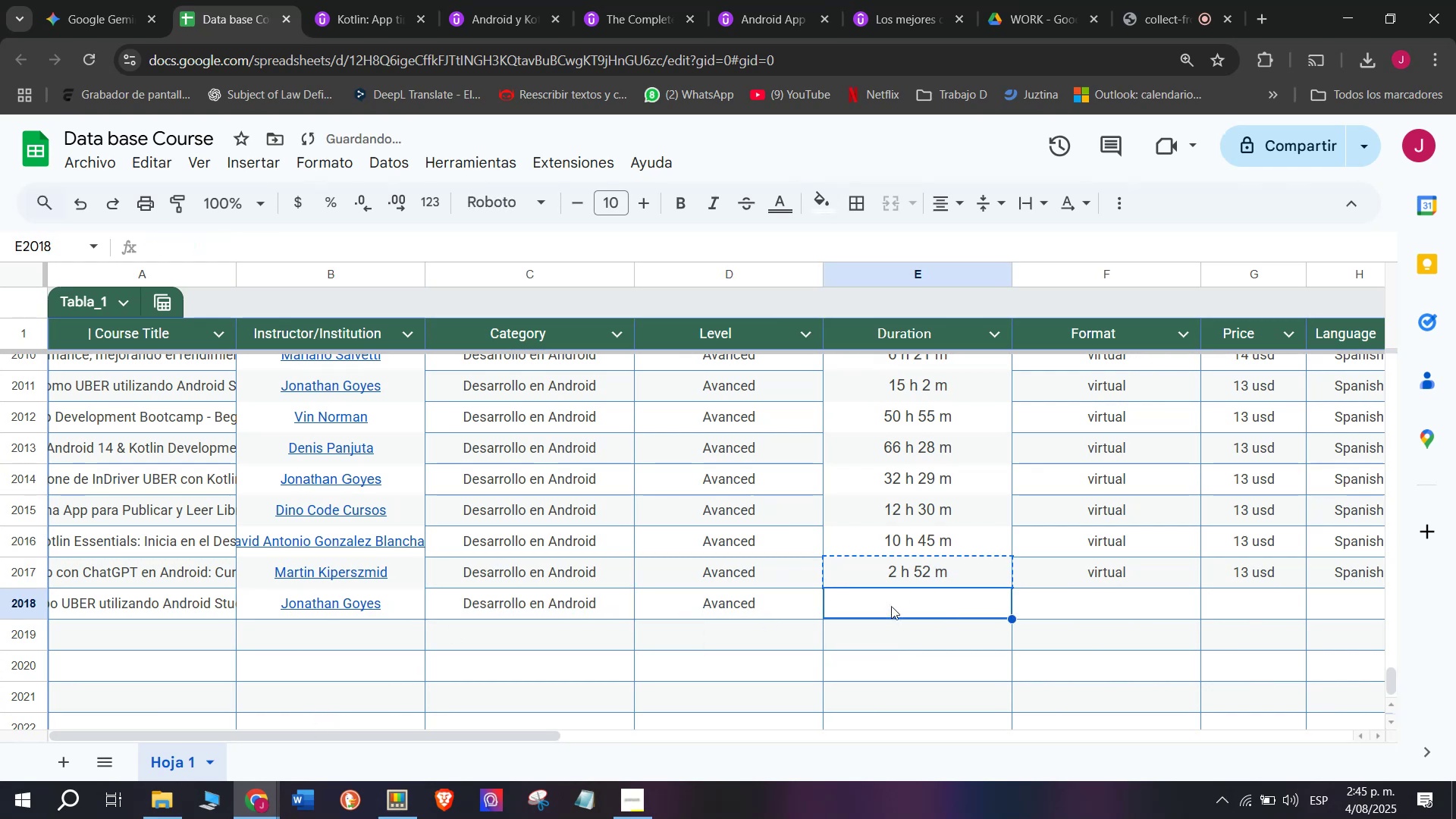 
key(Control+ControlLeft)
 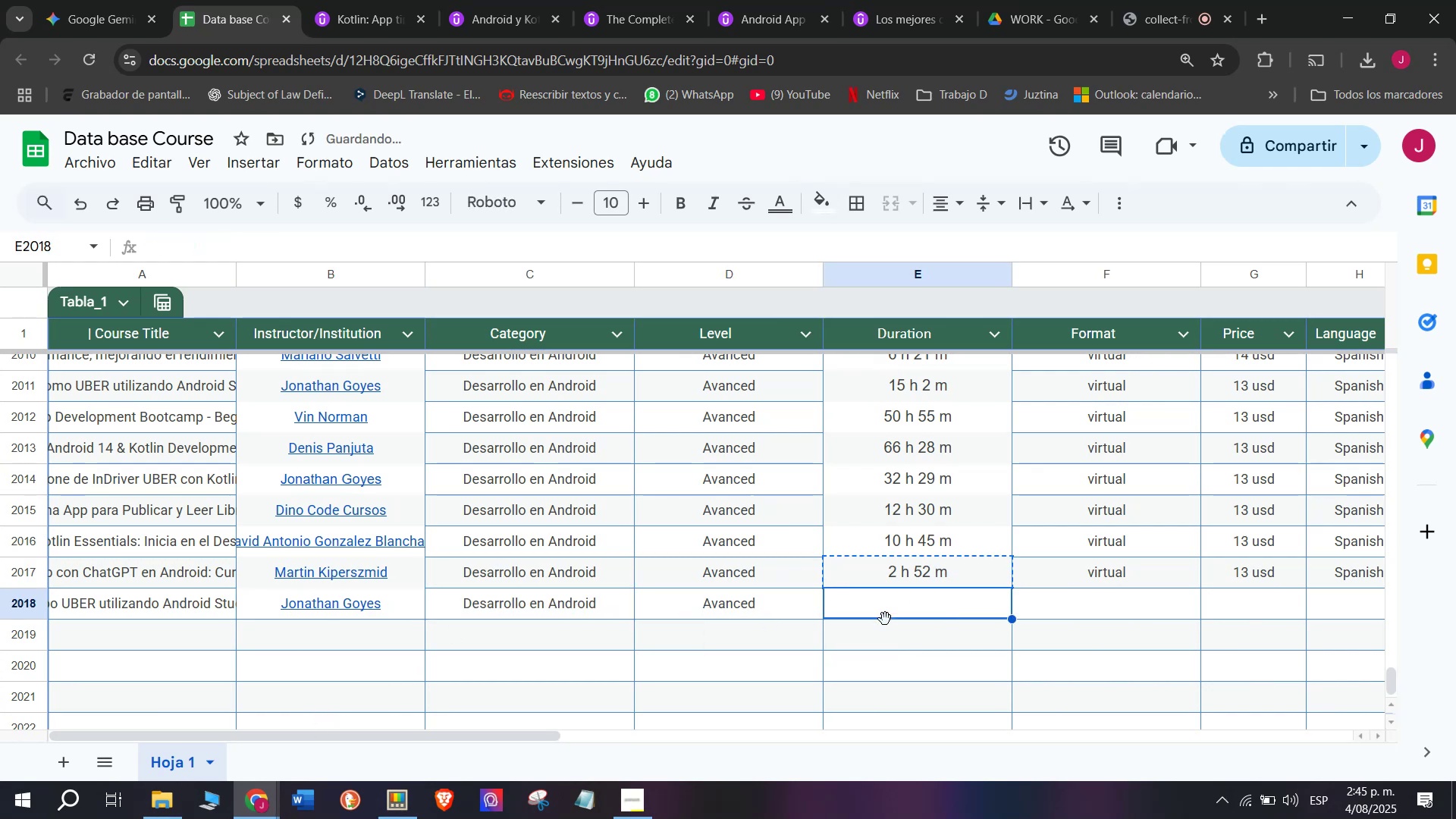 
key(Control+V)
 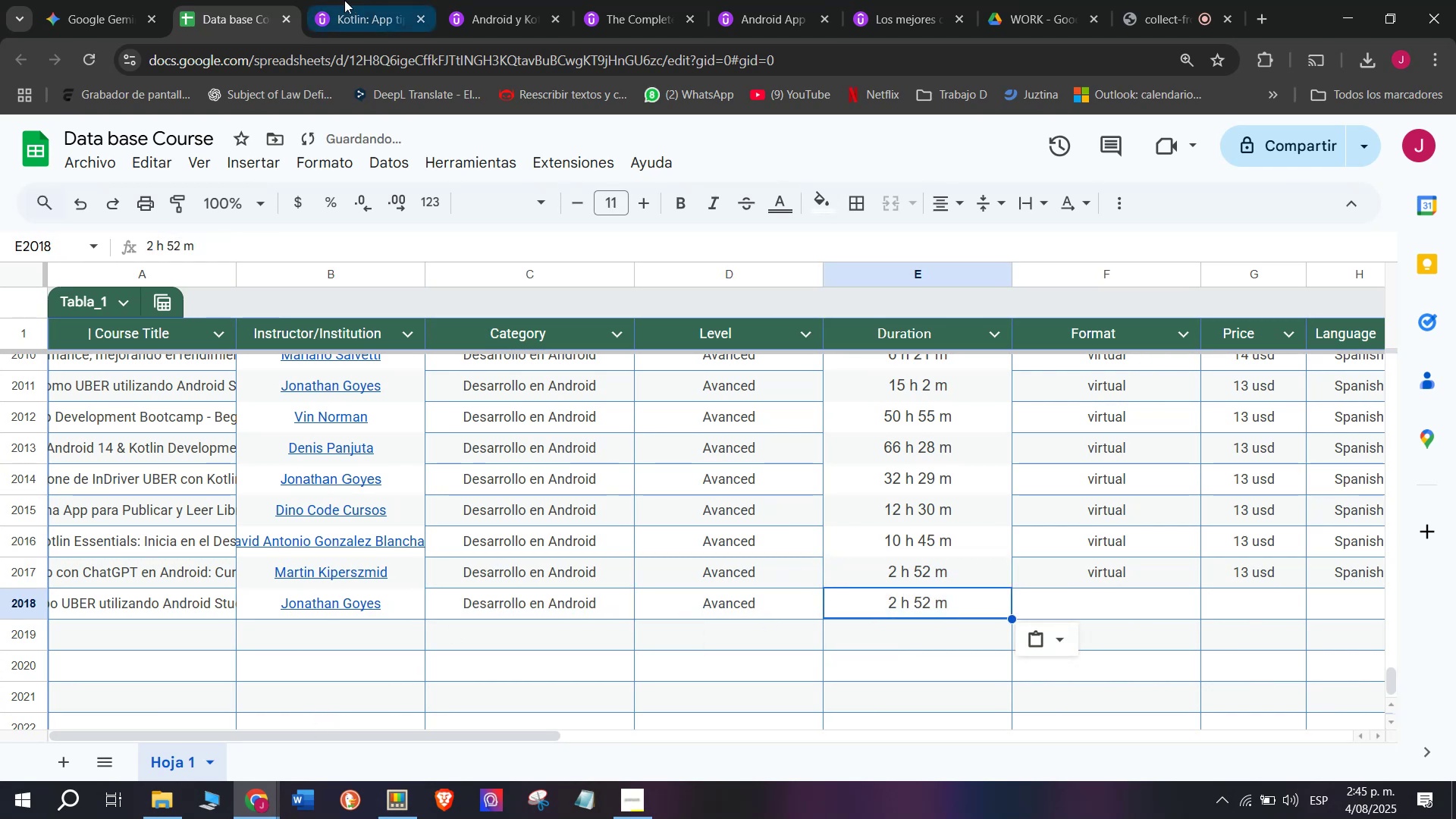 
left_click([318, 0])
 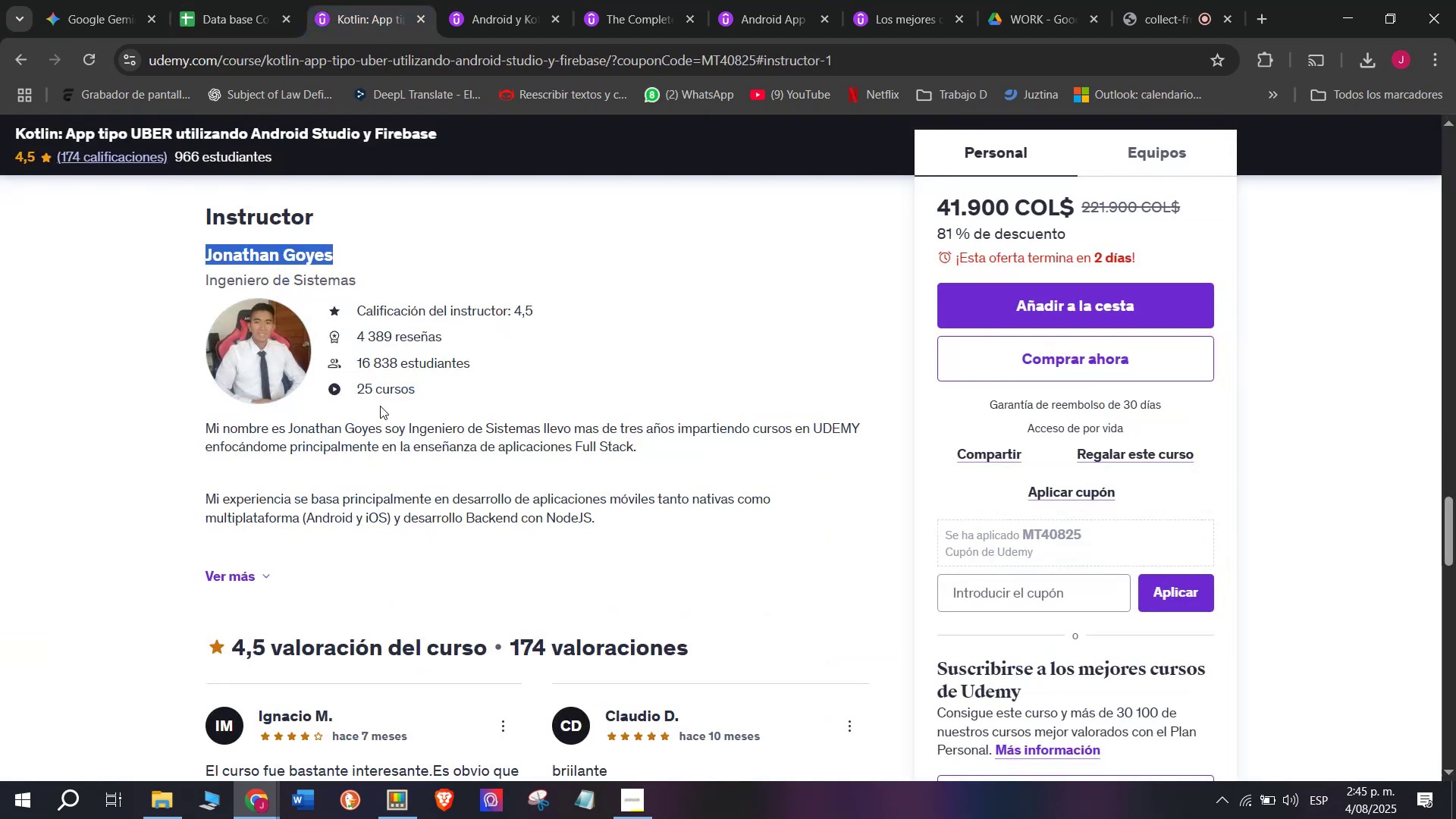 
scroll: coordinate [347, 560], scroll_direction: up, amount: 10.0
 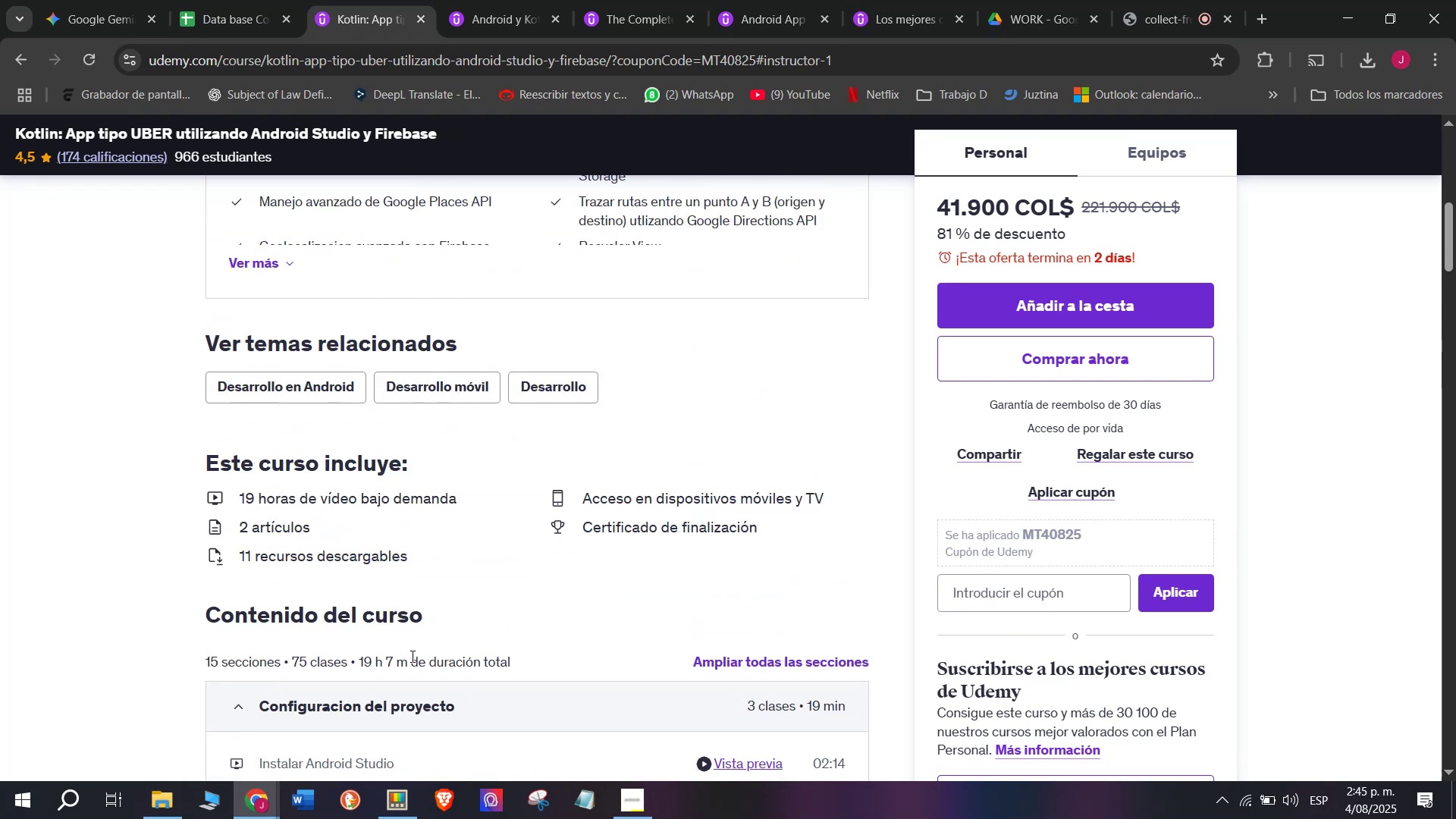 
left_click_drag(start_coordinate=[409, 658], to_coordinate=[356, 667])
 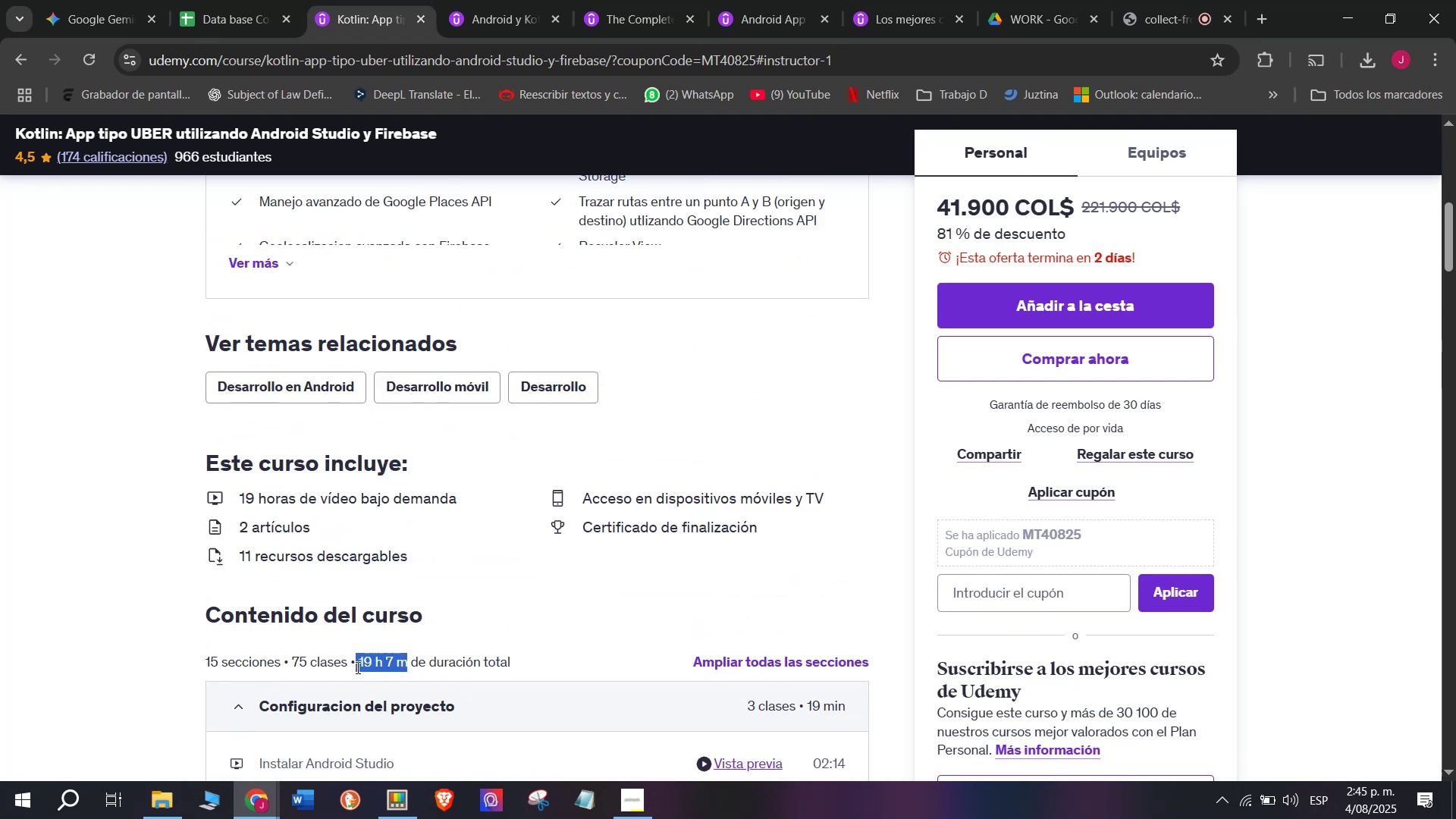 
hold_key(key=Break, duration=0.33)
 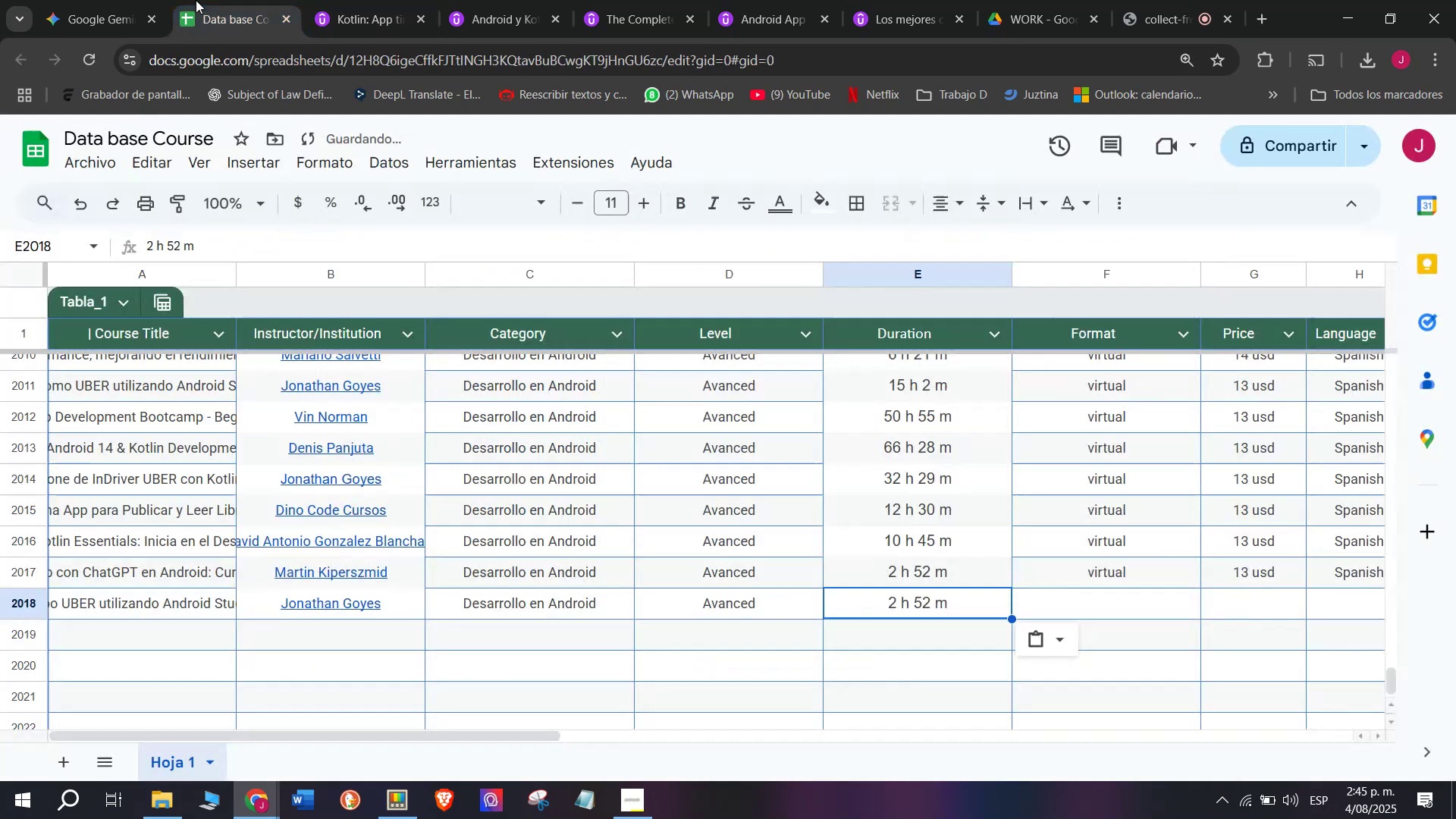 
hold_key(key=ControlLeft, duration=0.33)
 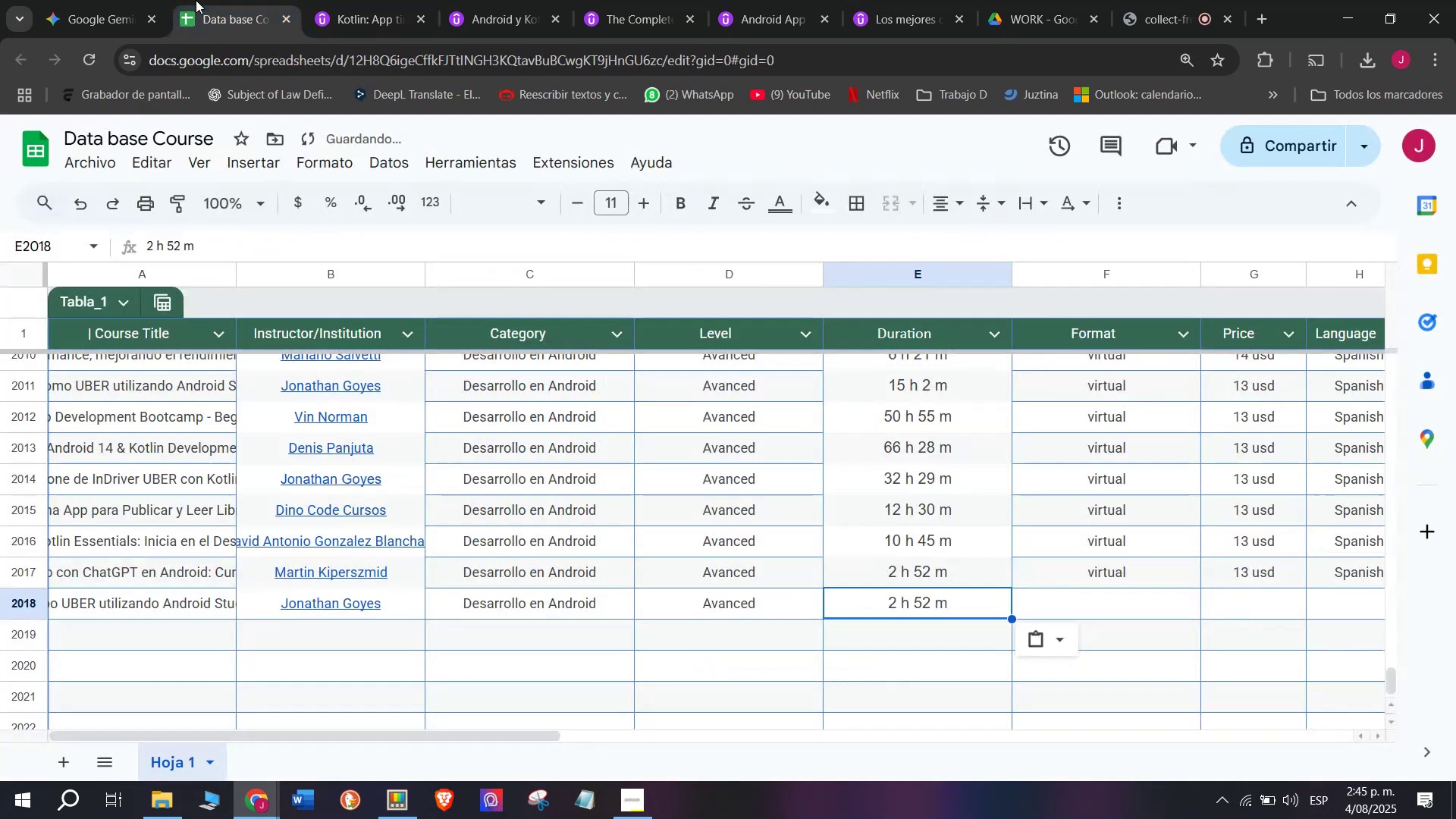 
hold_key(key=C, duration=0.33)
 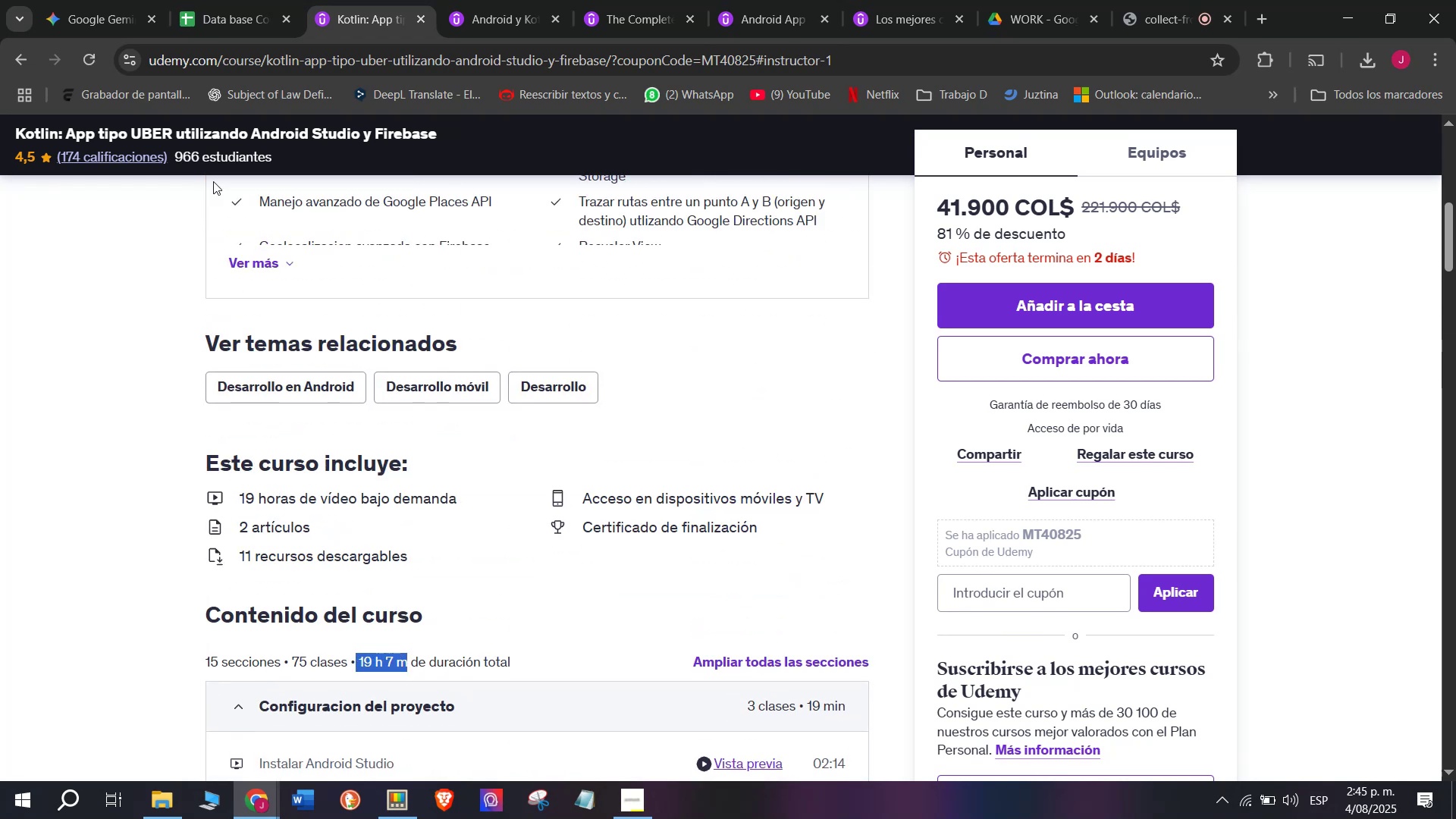 
key(Break)
 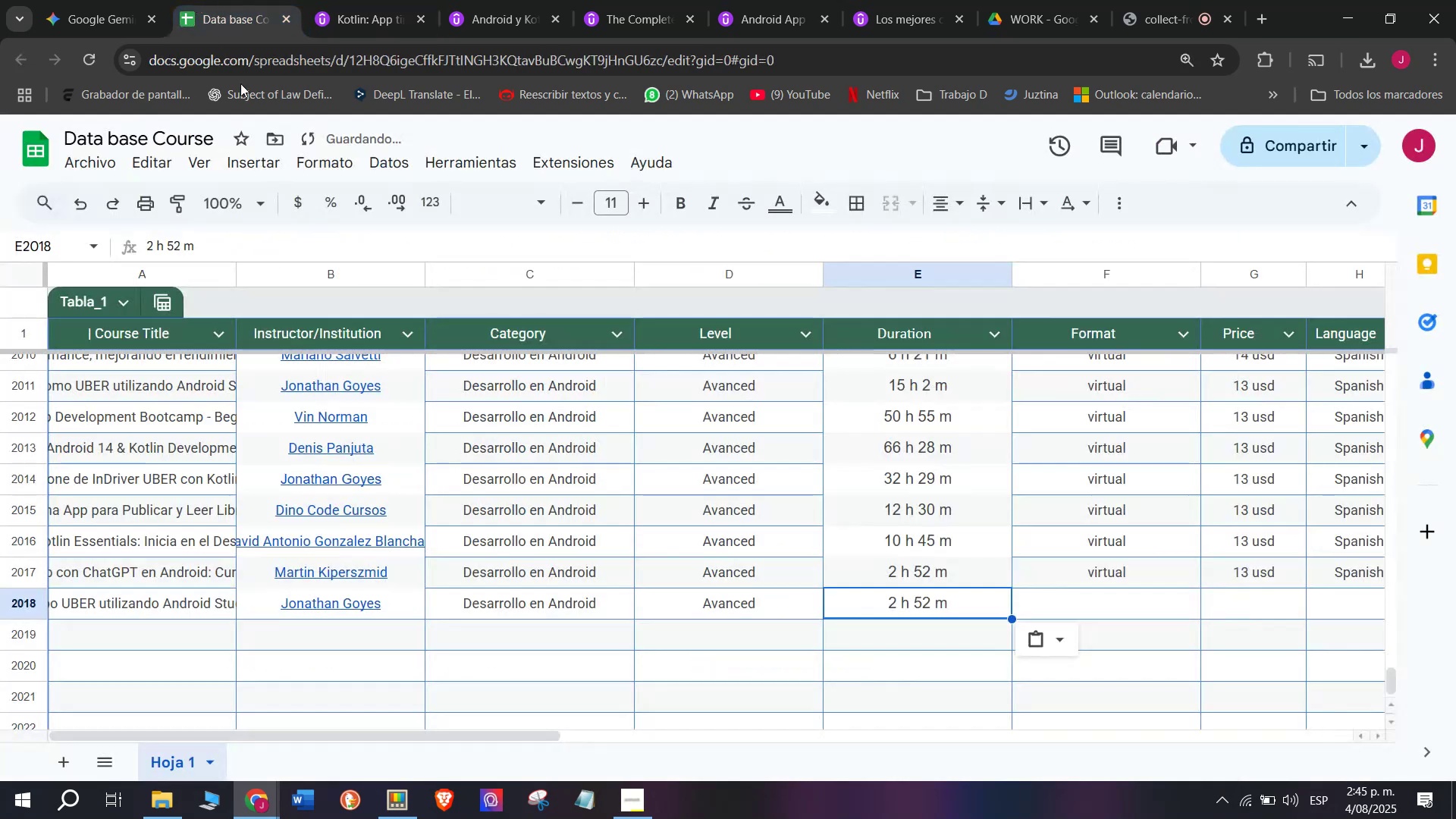 
key(Control+ControlLeft)
 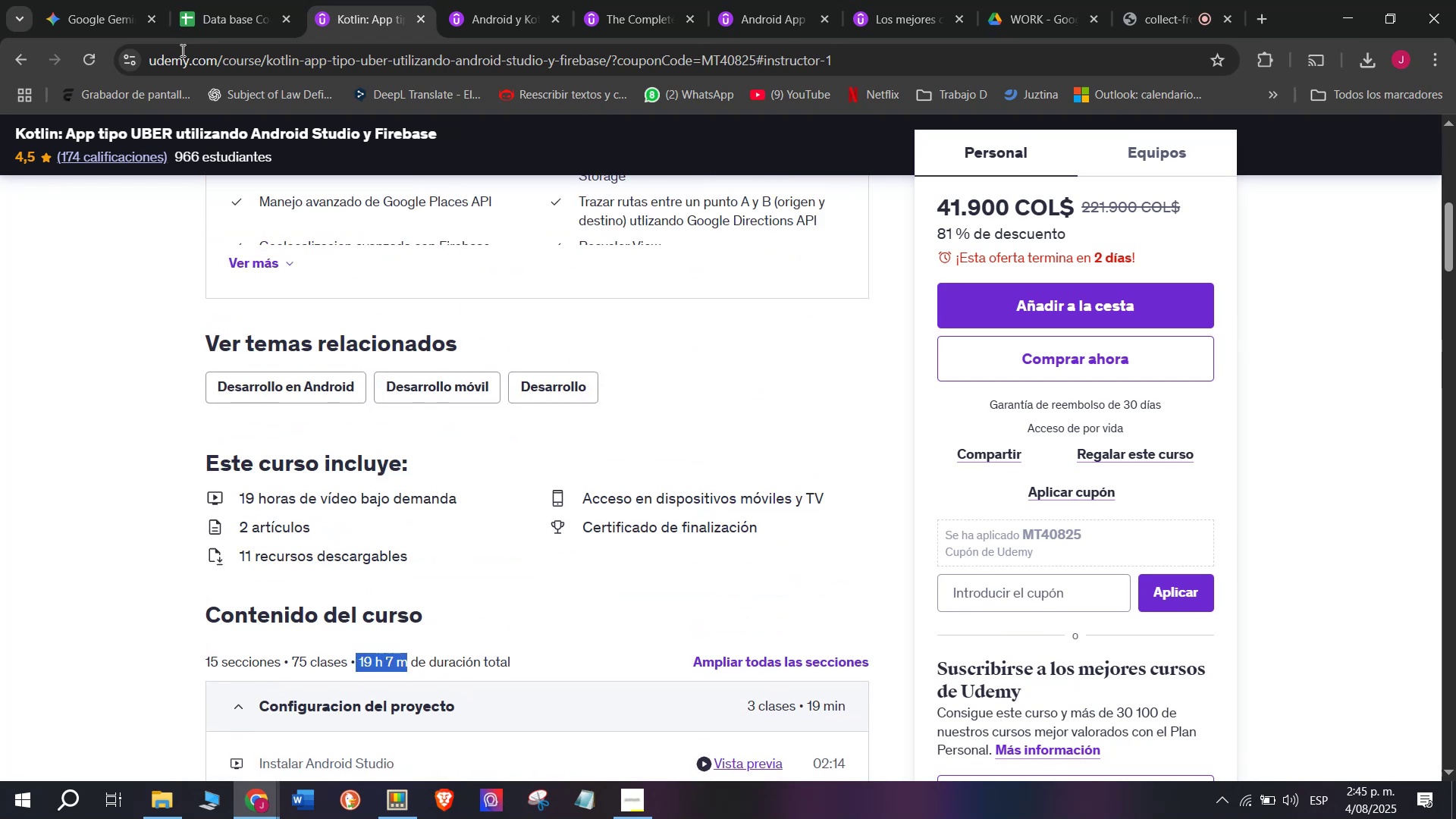 
key(Control+C)
 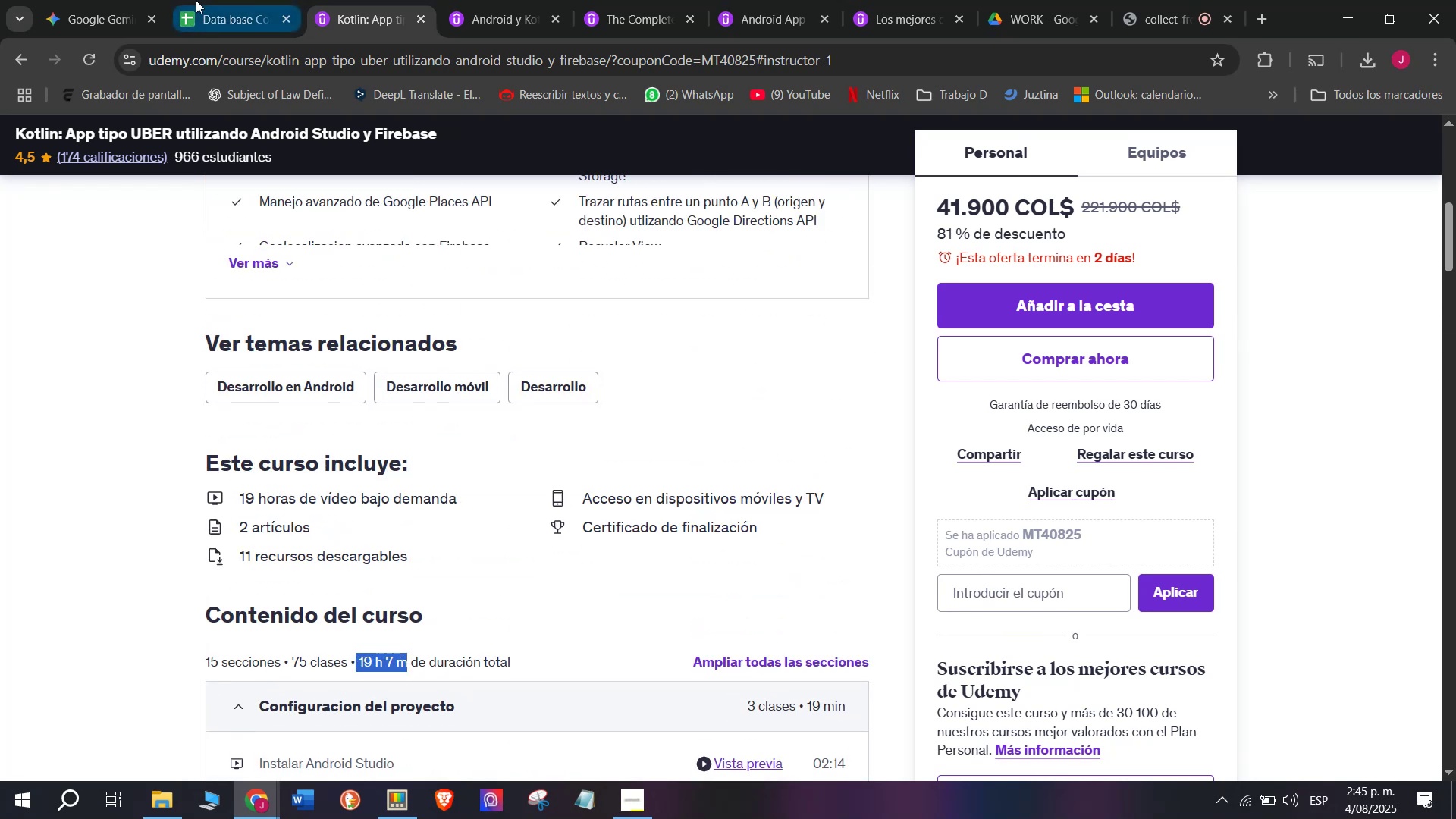 
left_click([196, 0])
 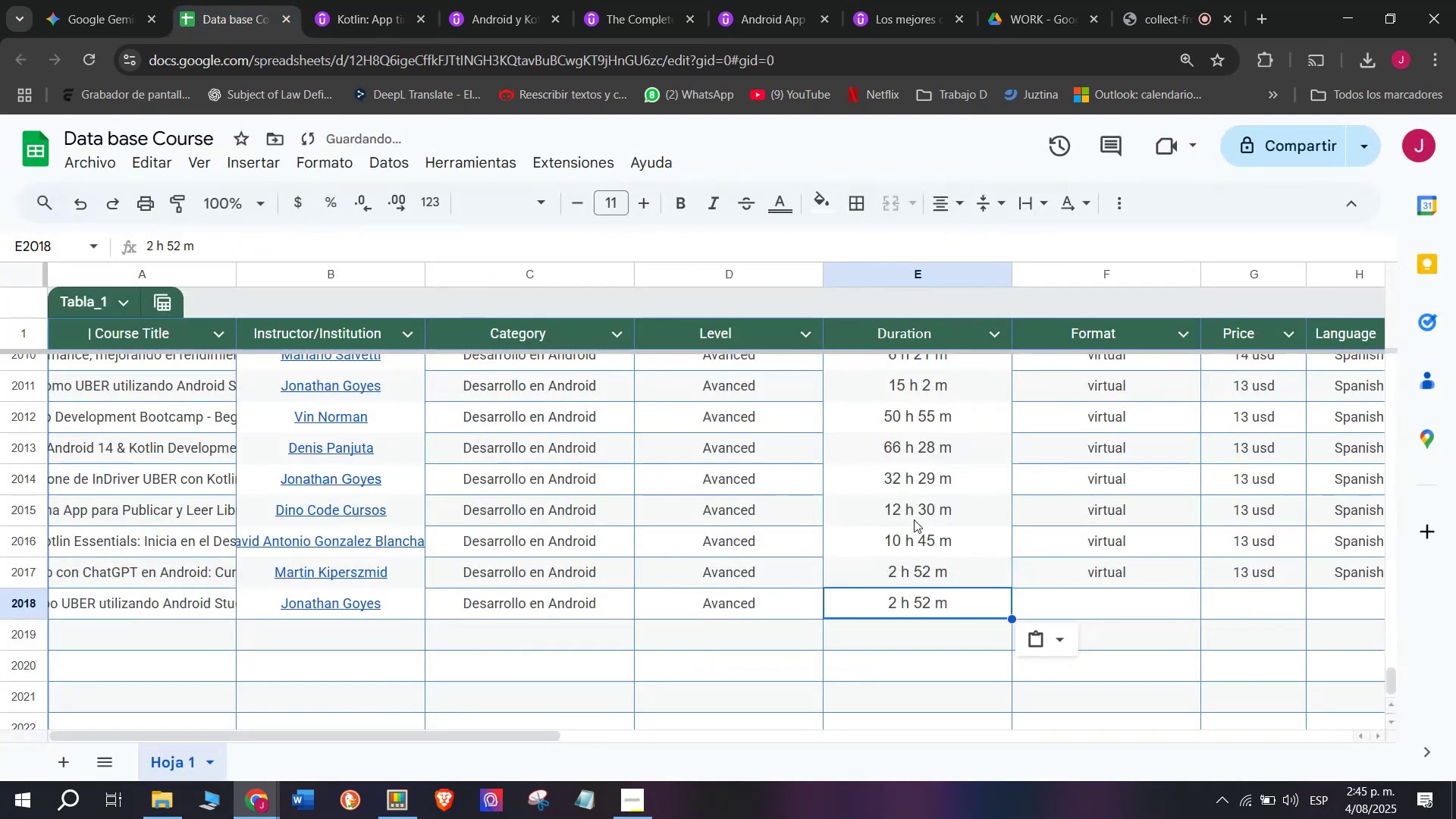 
key(Control+ControlLeft)
 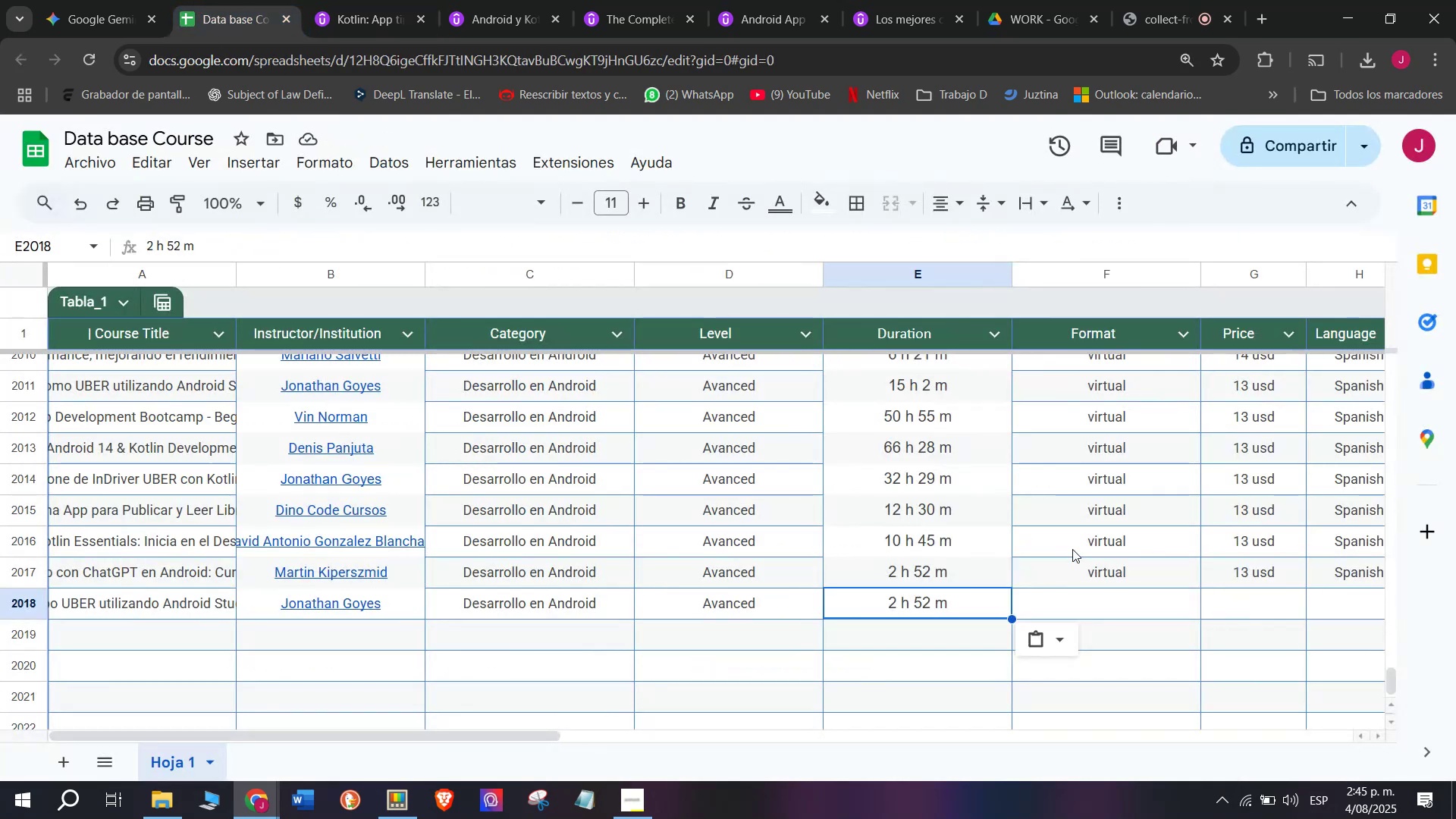 
key(Z)
 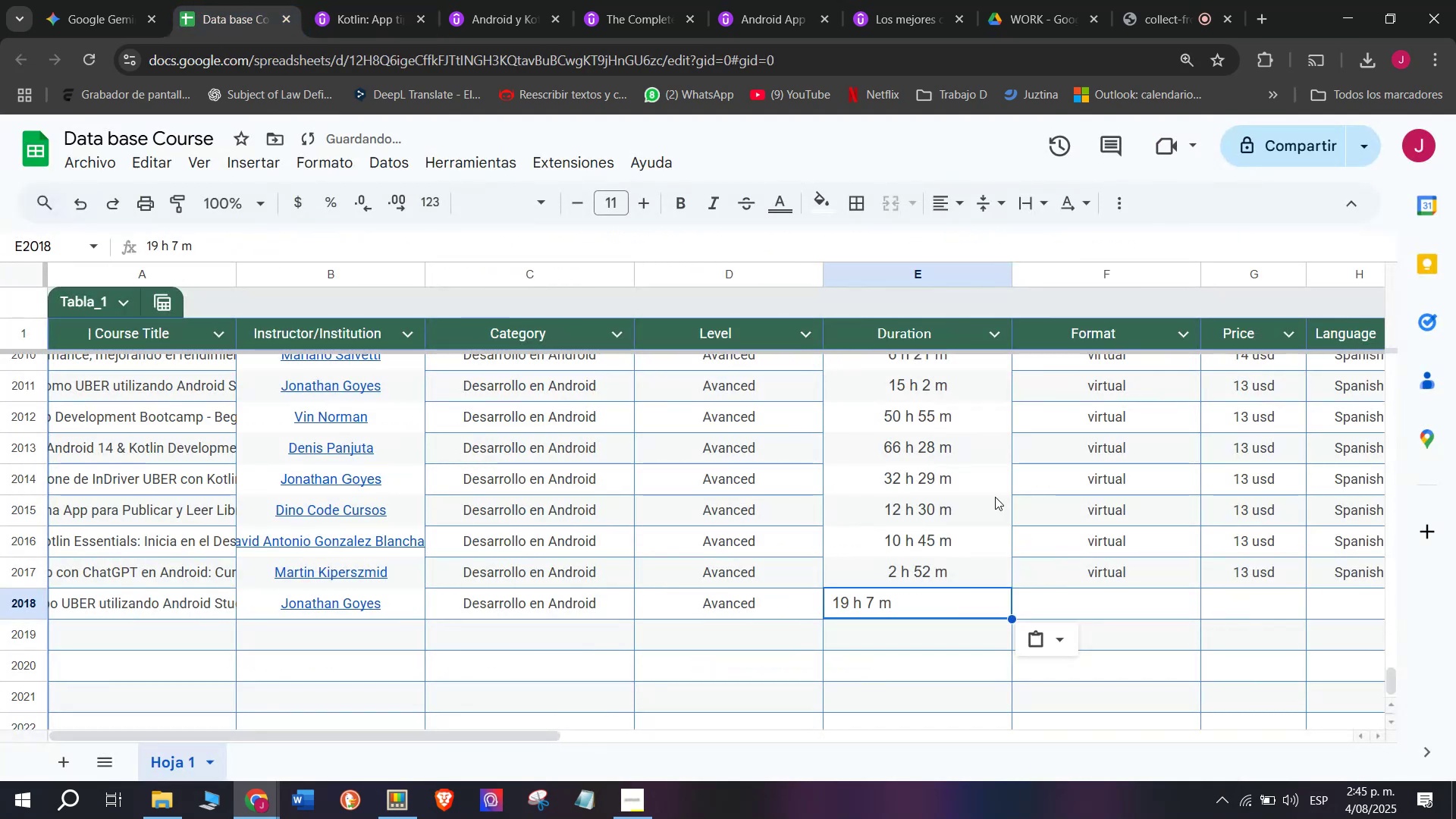 
key(Control+V)
 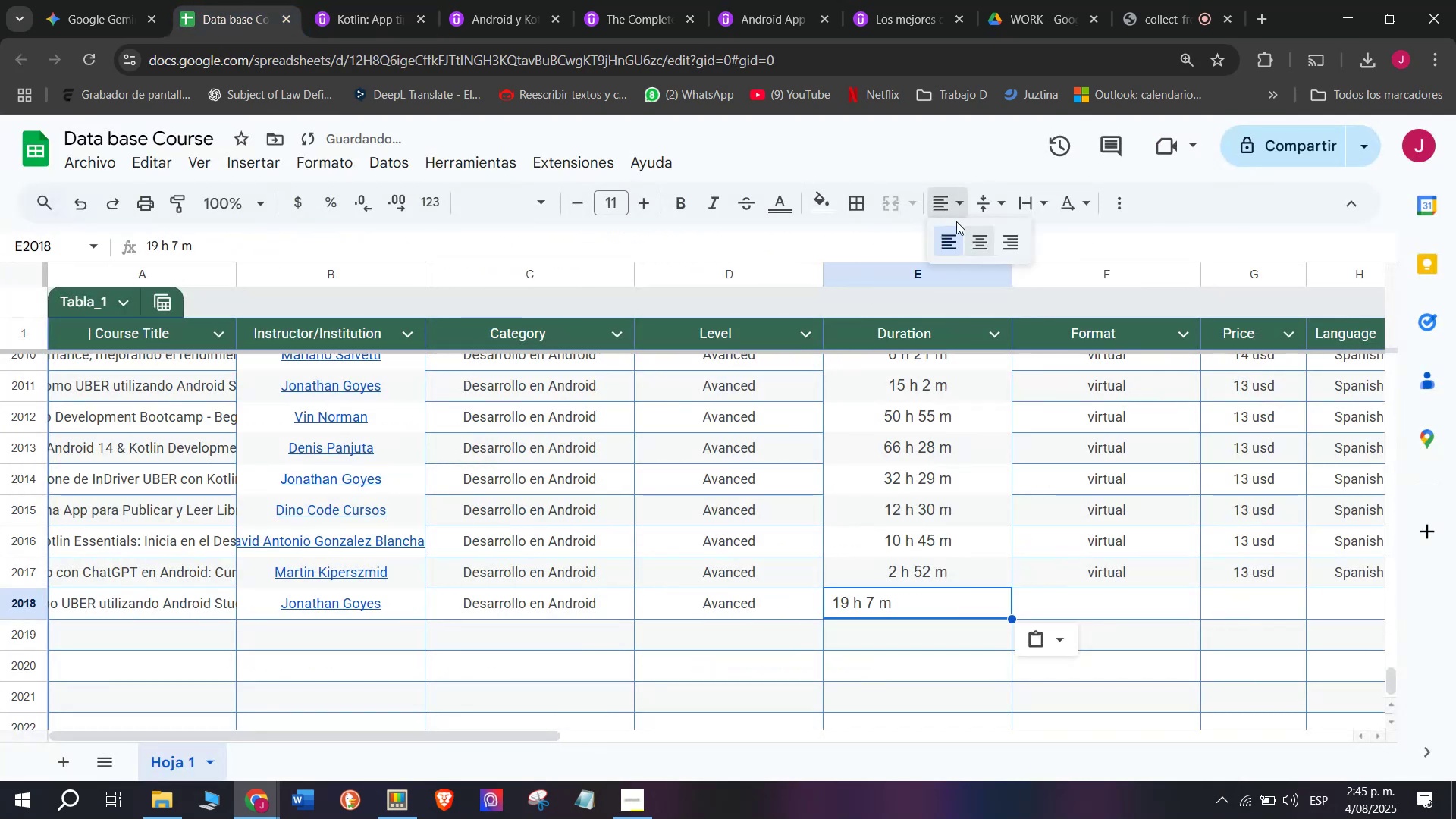 
left_click([973, 243])
 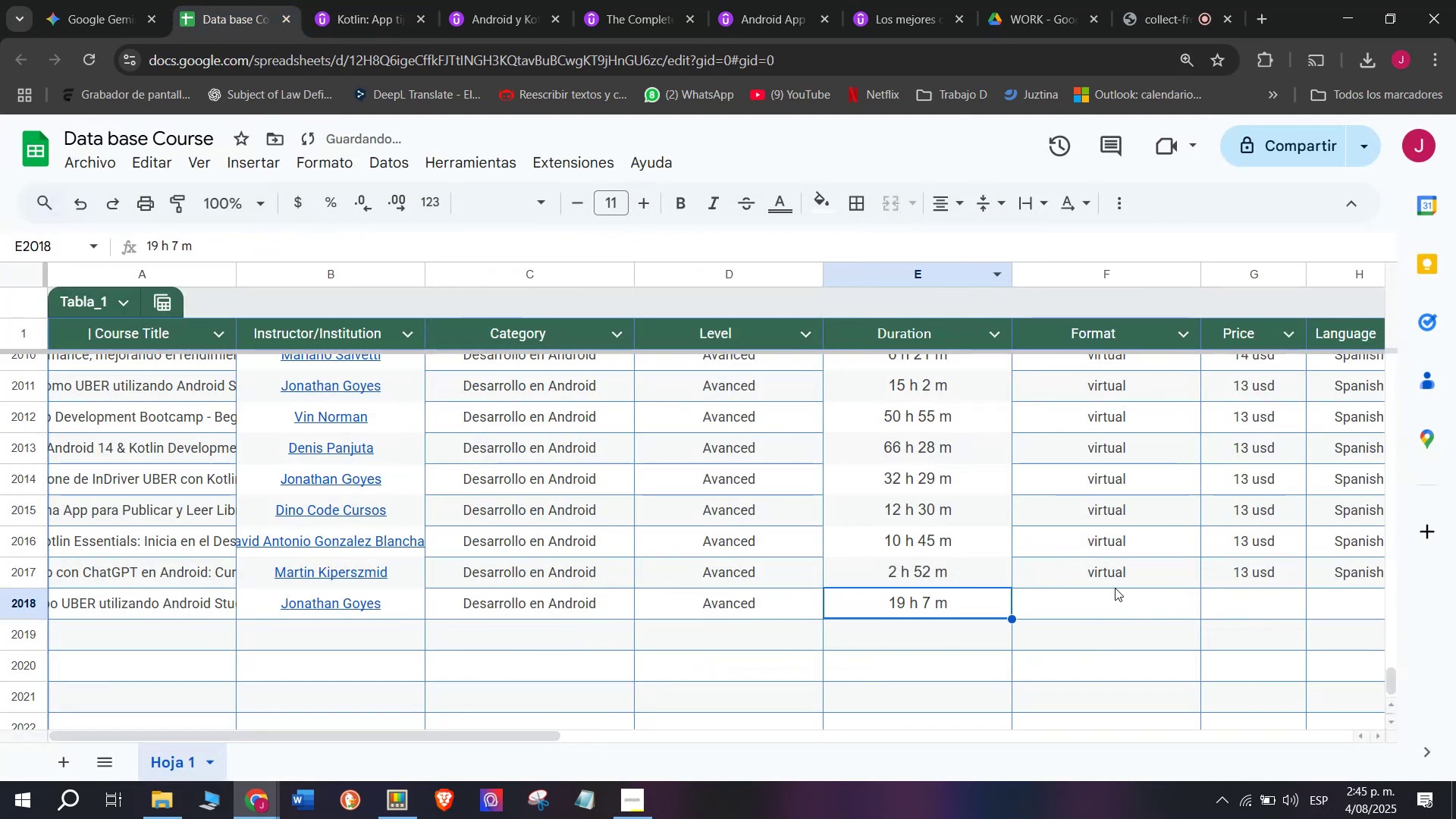 
left_click([1115, 587])
 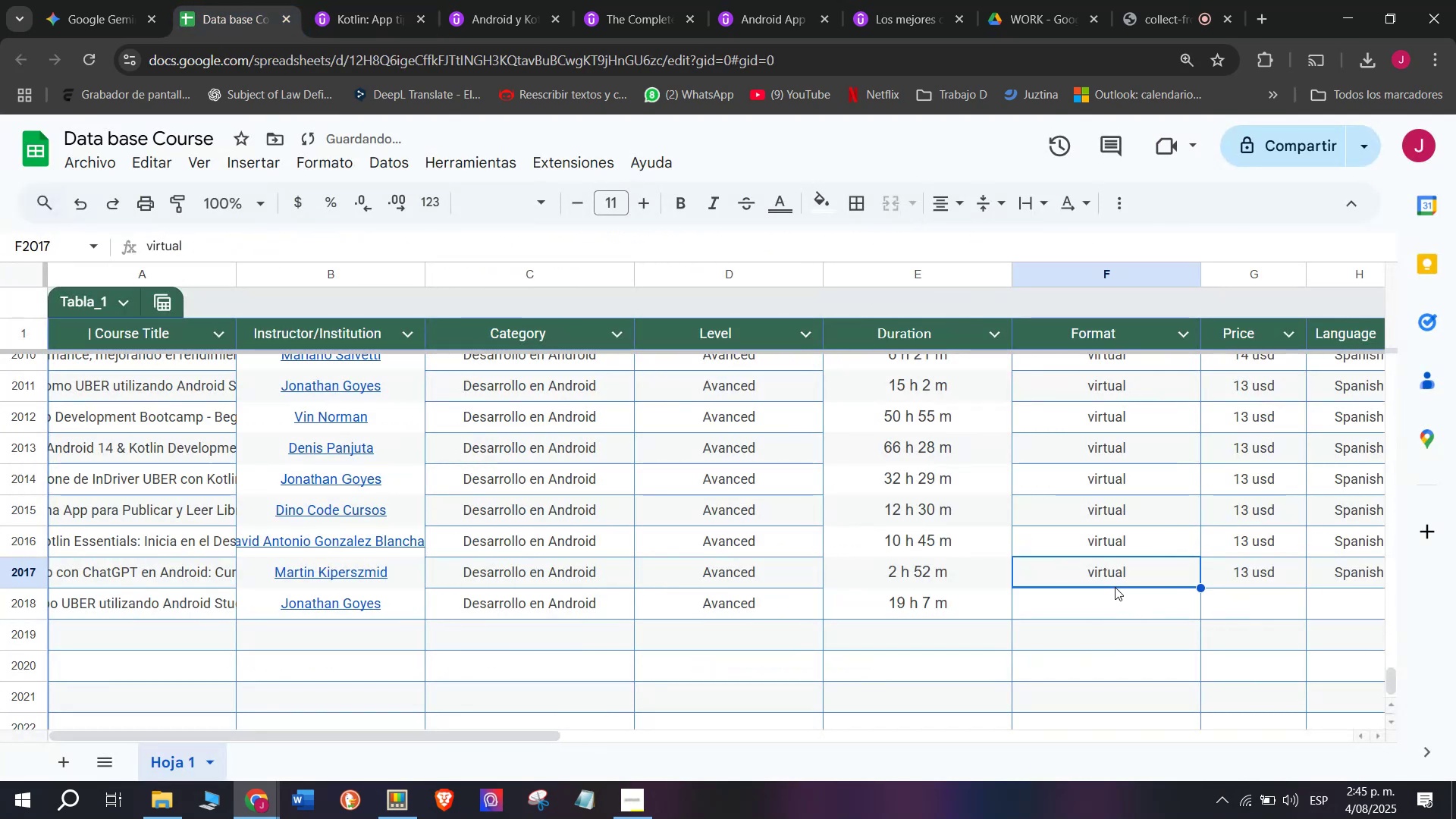 
key(Control+ControlLeft)
 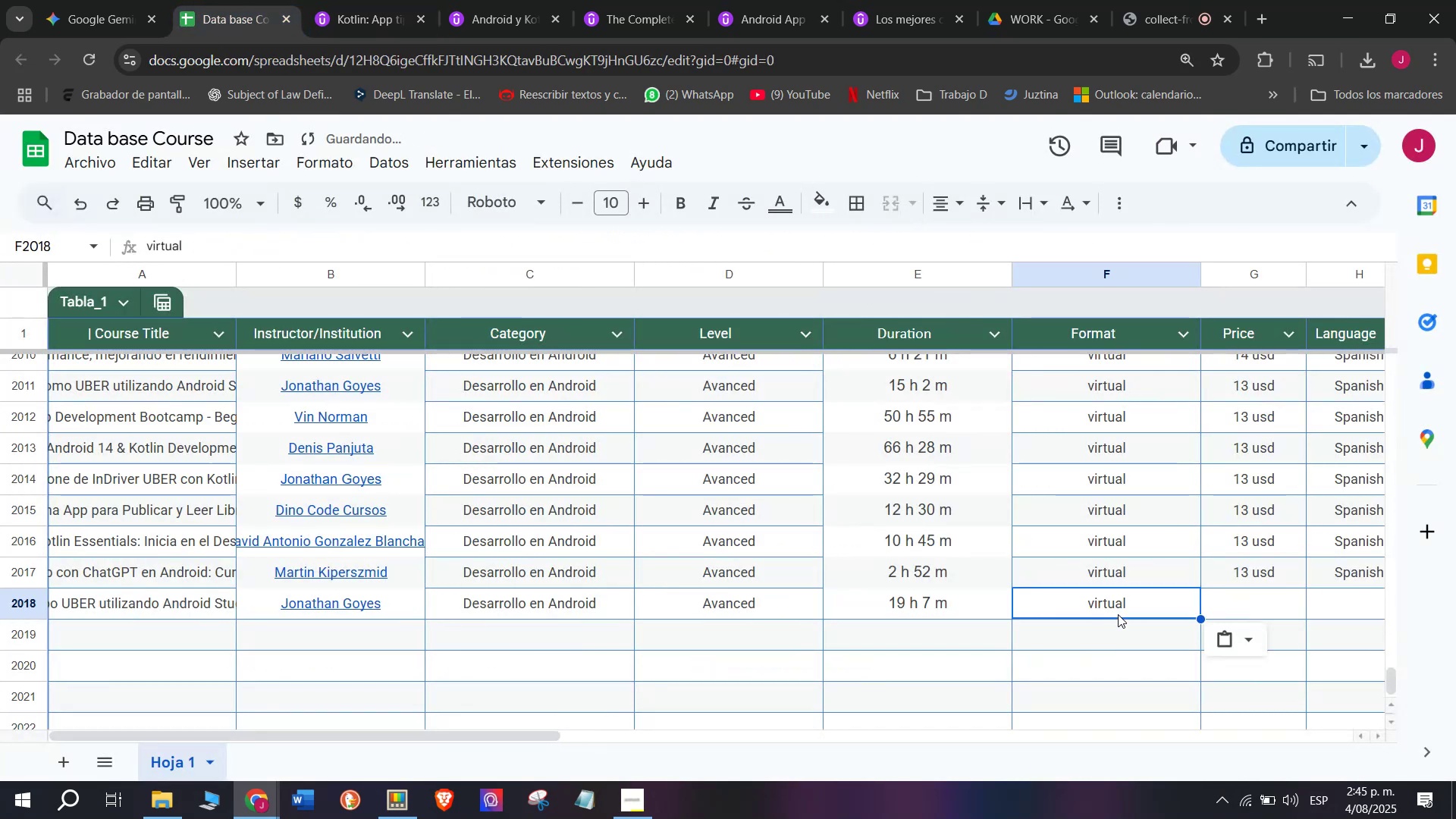 
key(Break)
 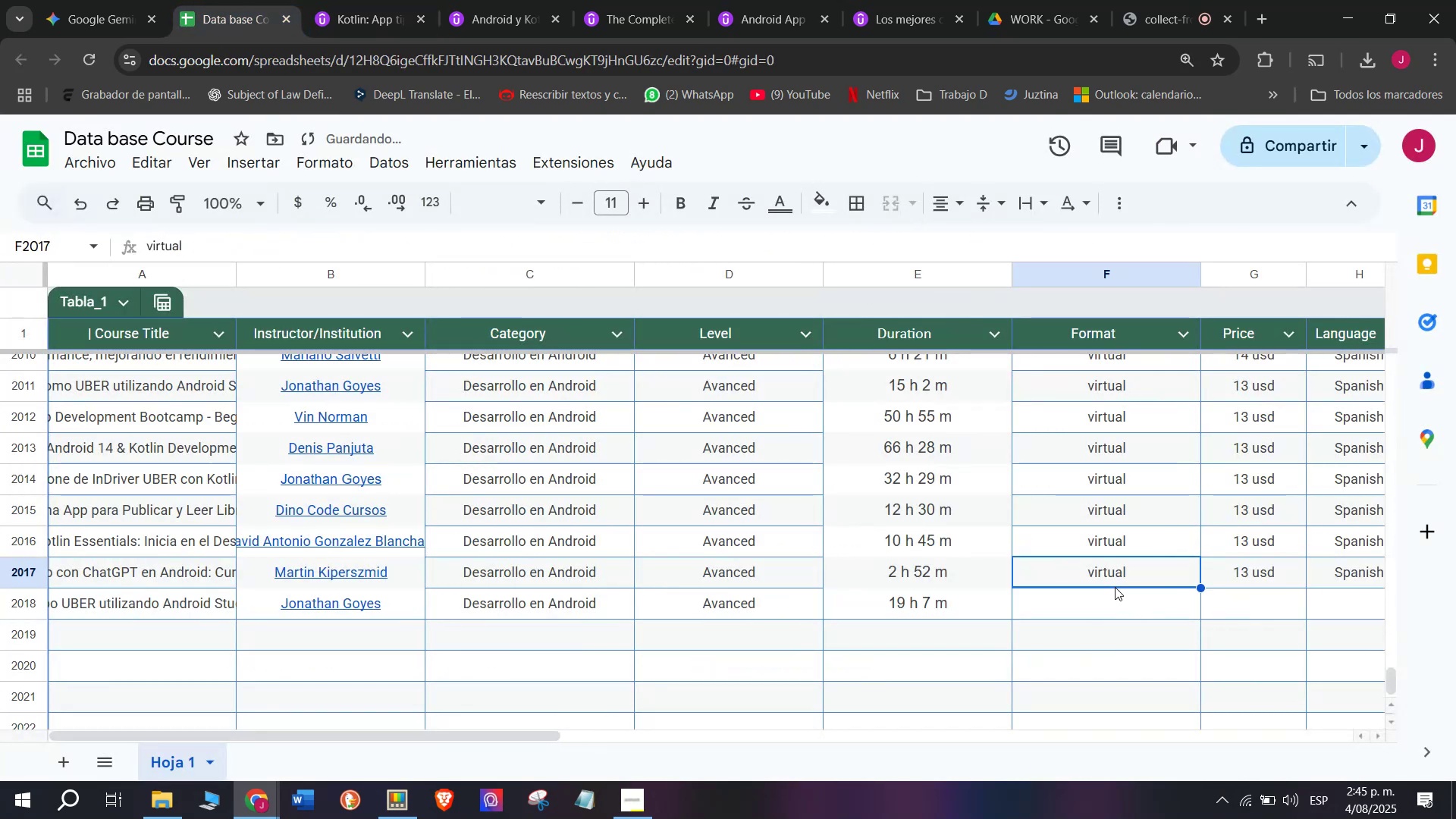 
key(Control+C)
 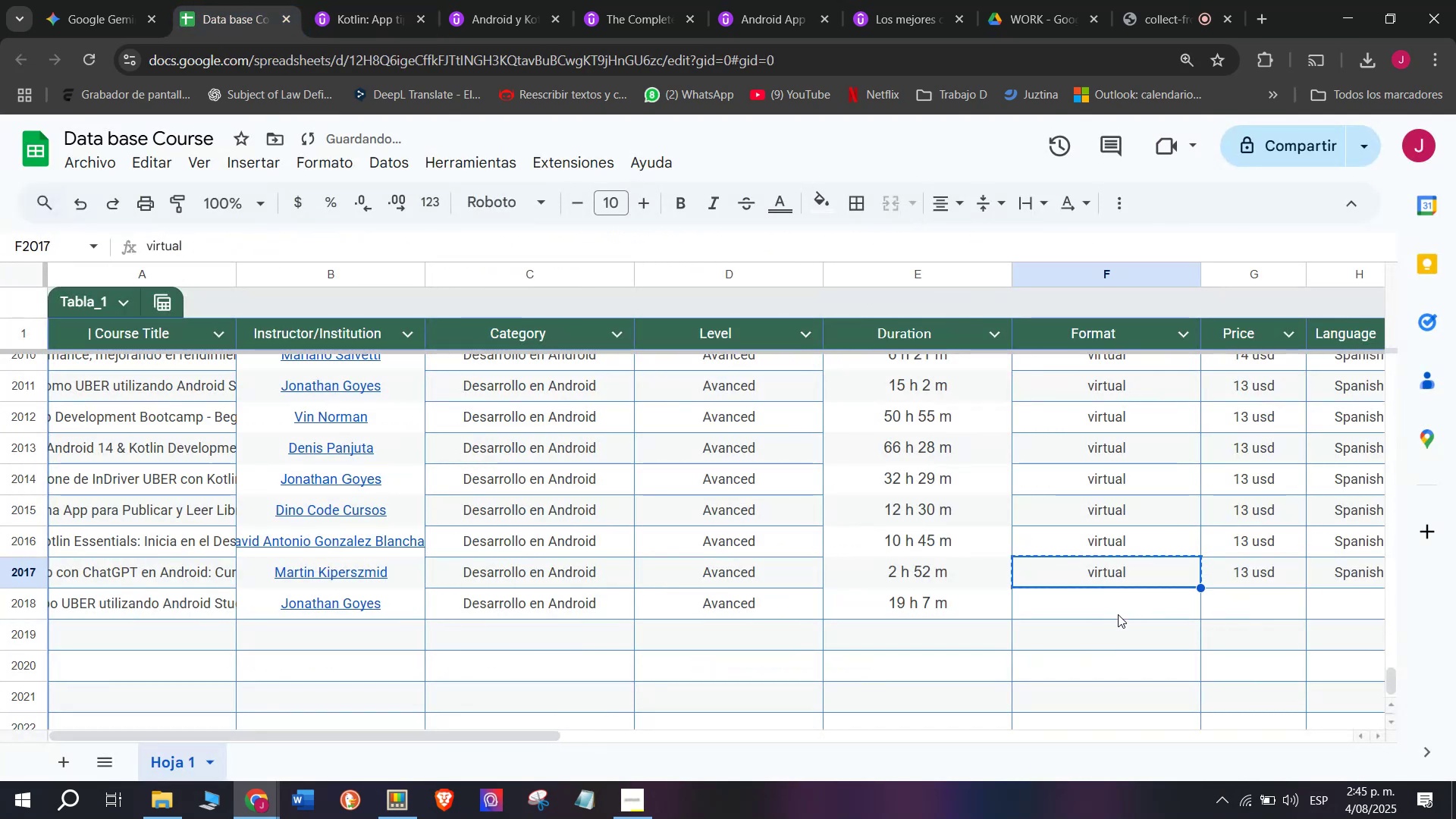 
left_click([1118, 614])
 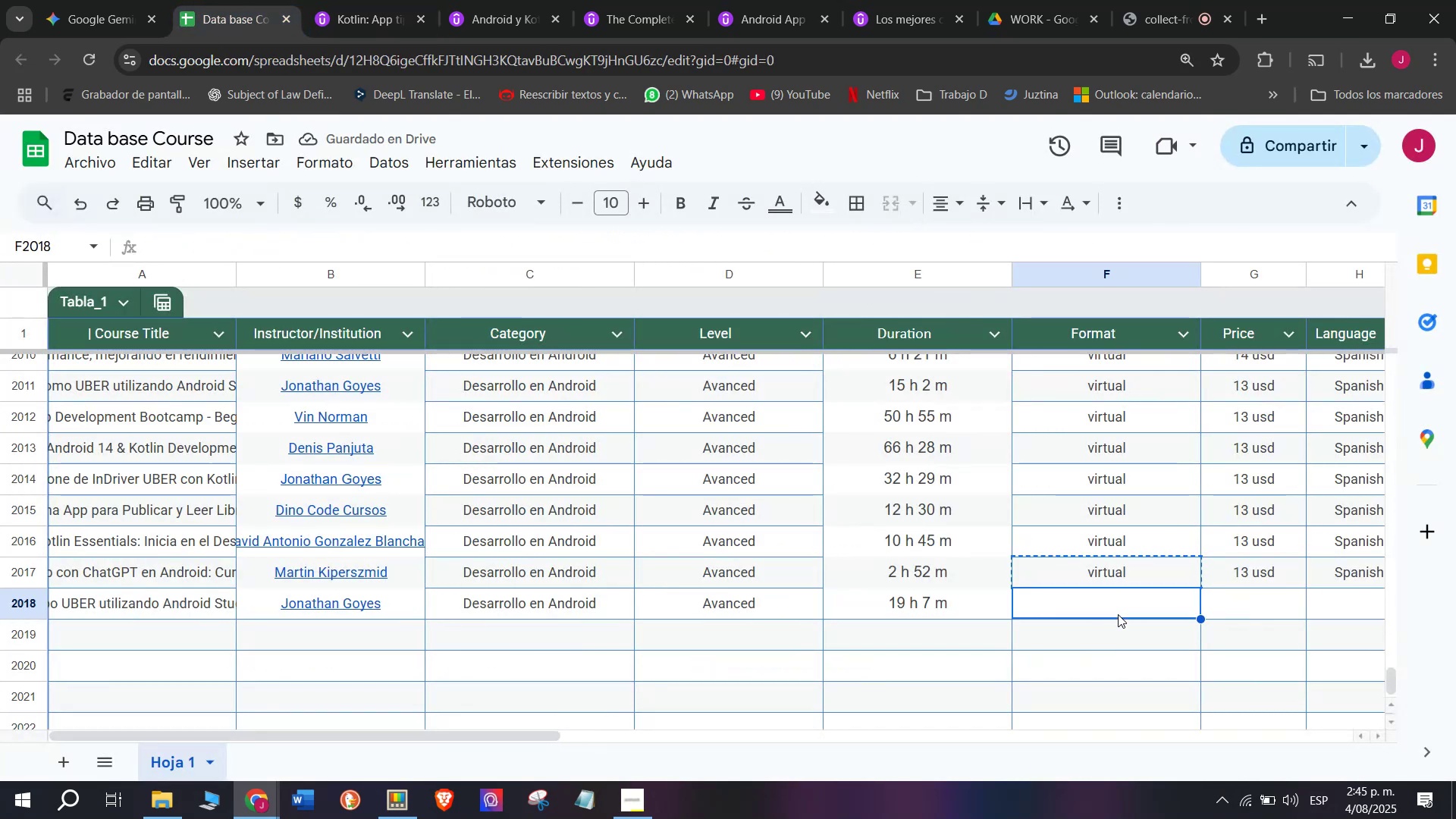 
key(Control+ControlLeft)
 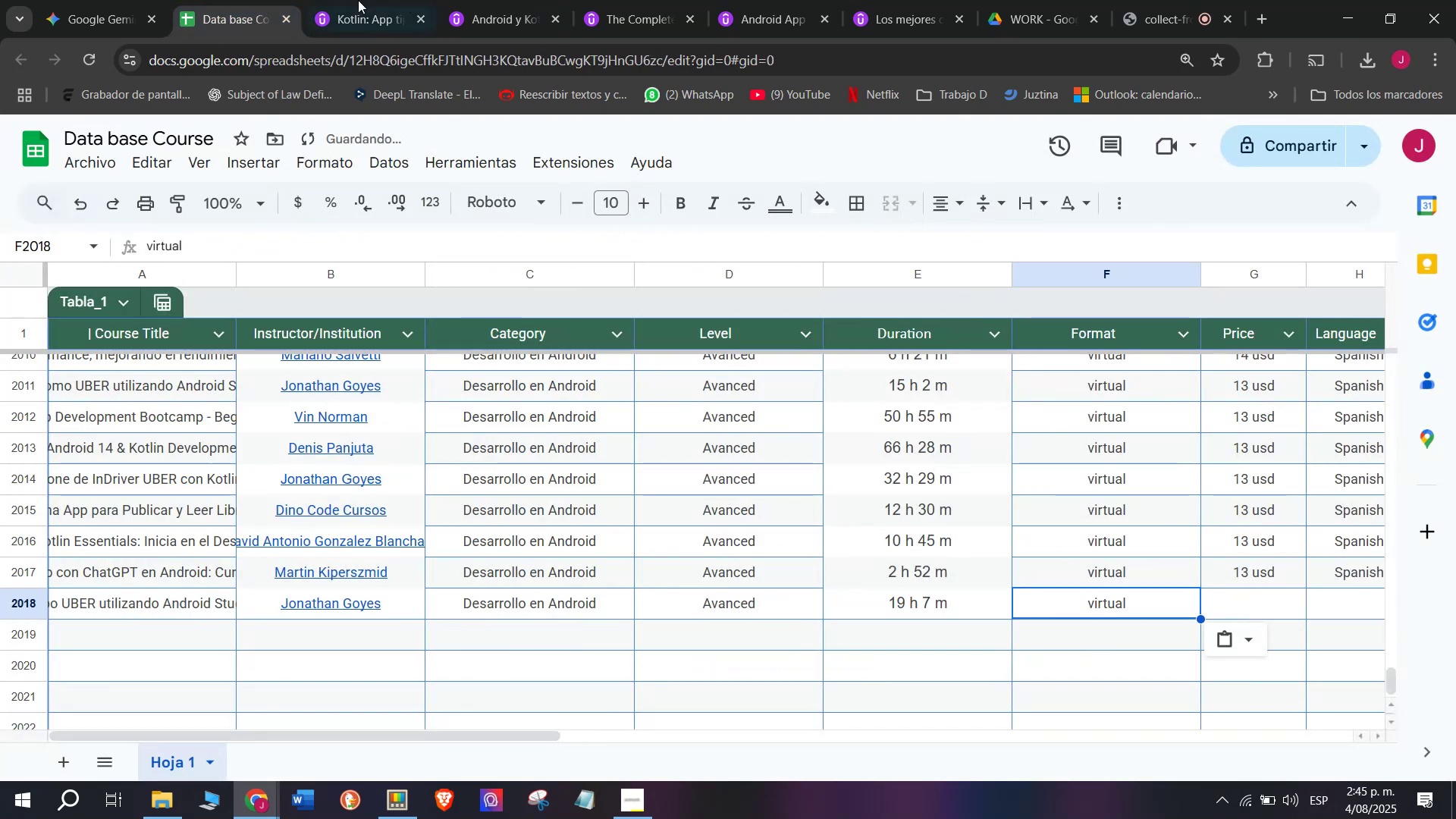 
key(Z)
 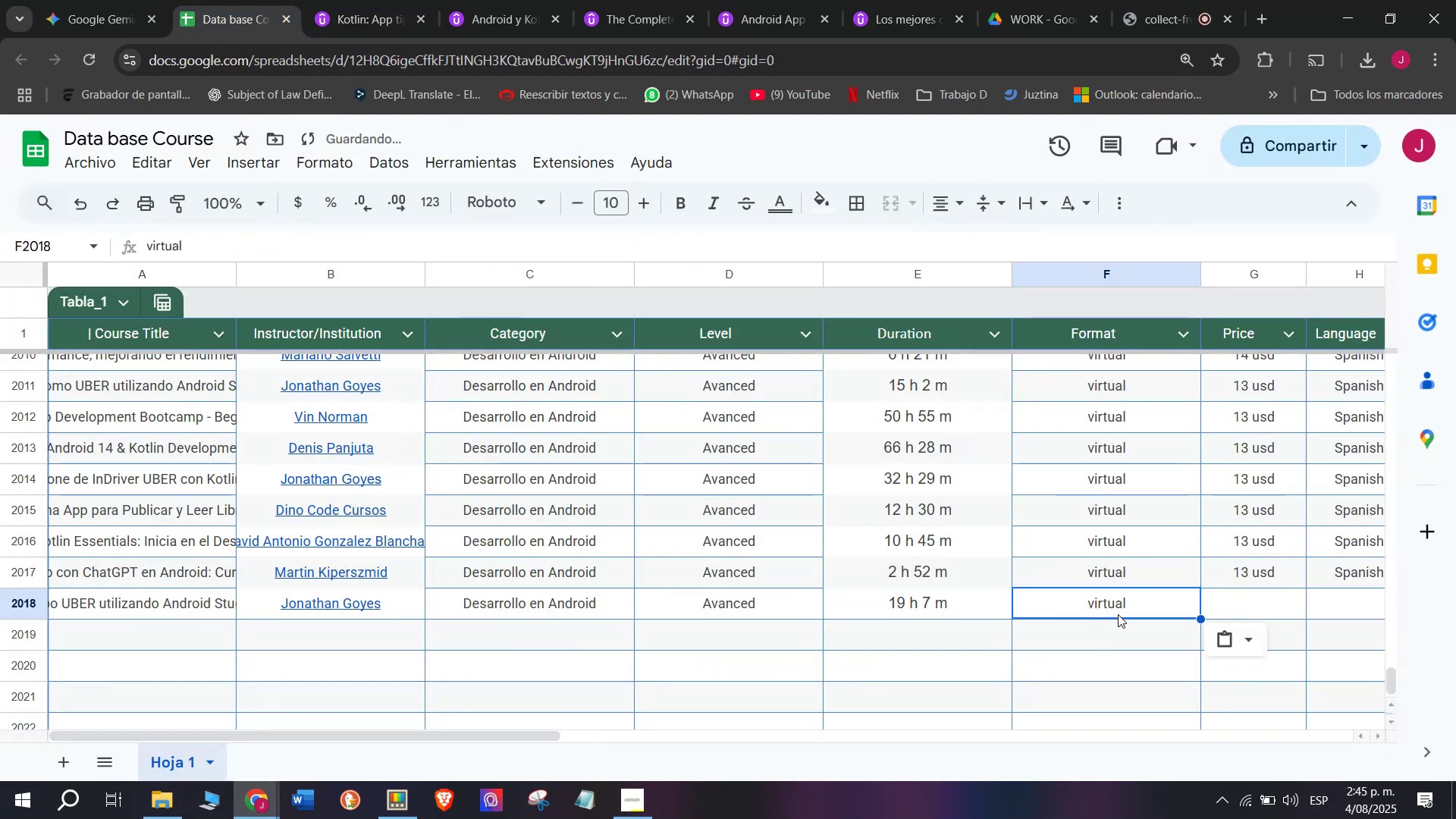 
key(Control+V)
 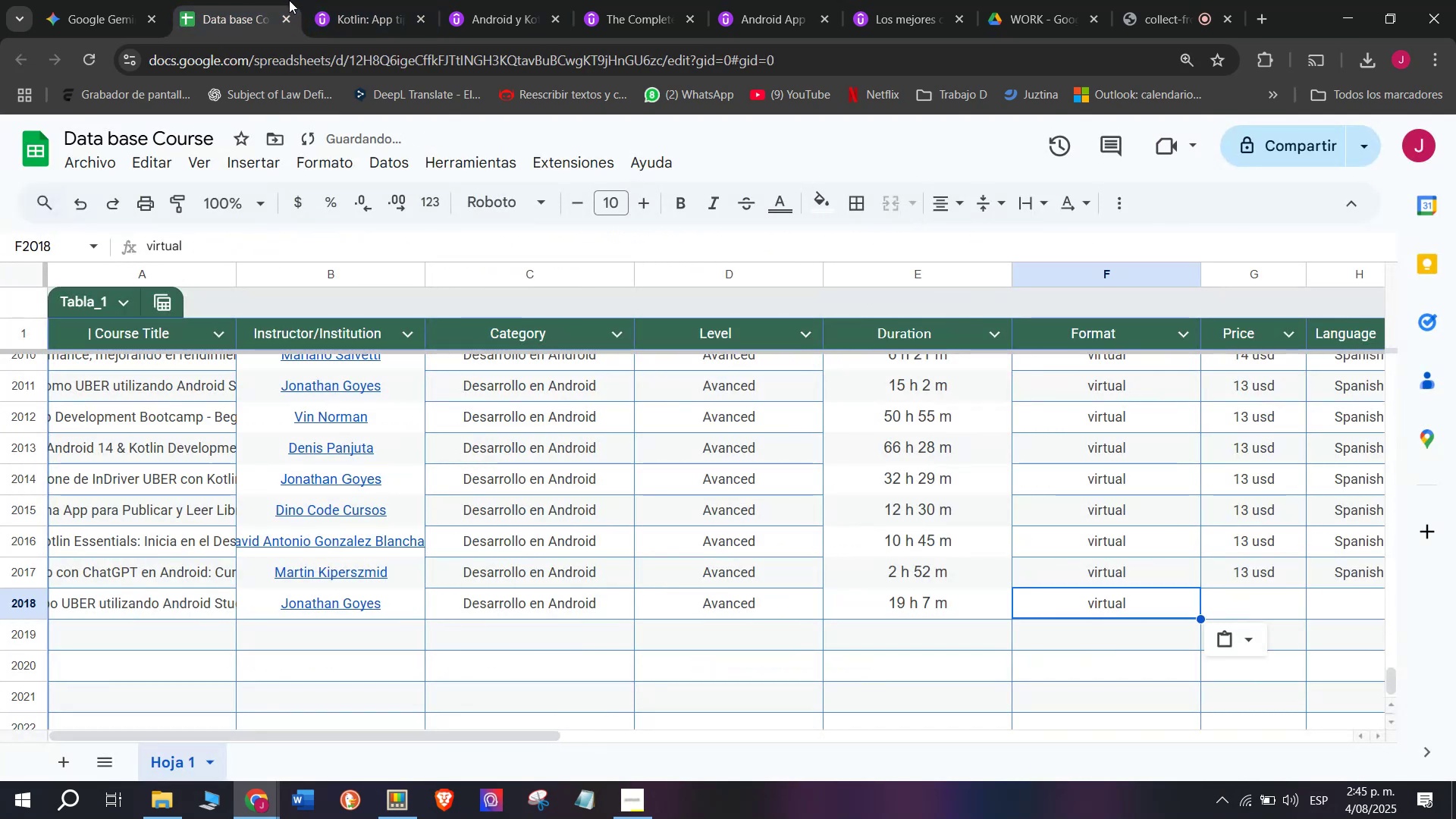 
left_click([371, 0])
 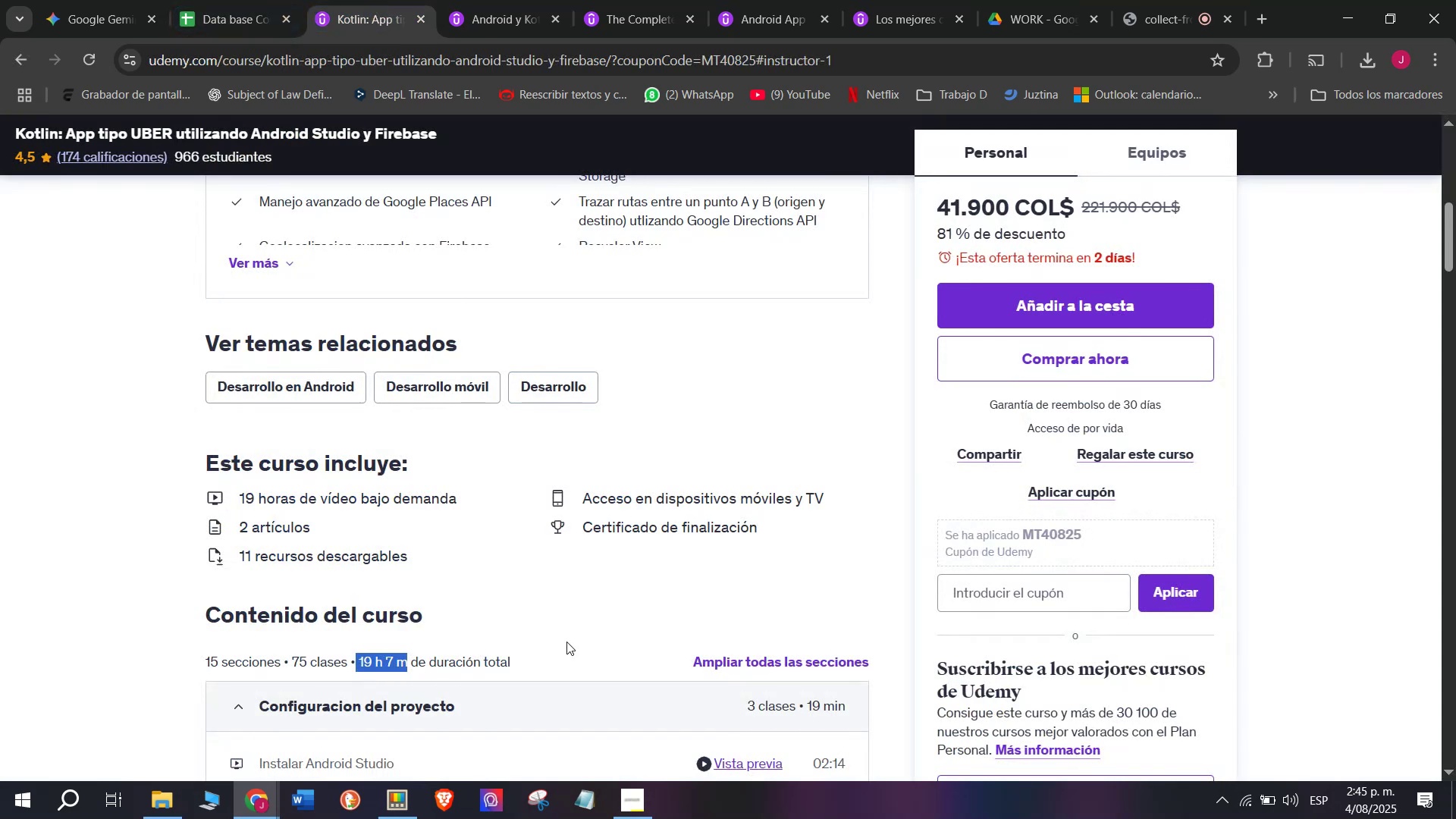 
scroll: coordinate [568, 571], scroll_direction: up, amount: 3.0
 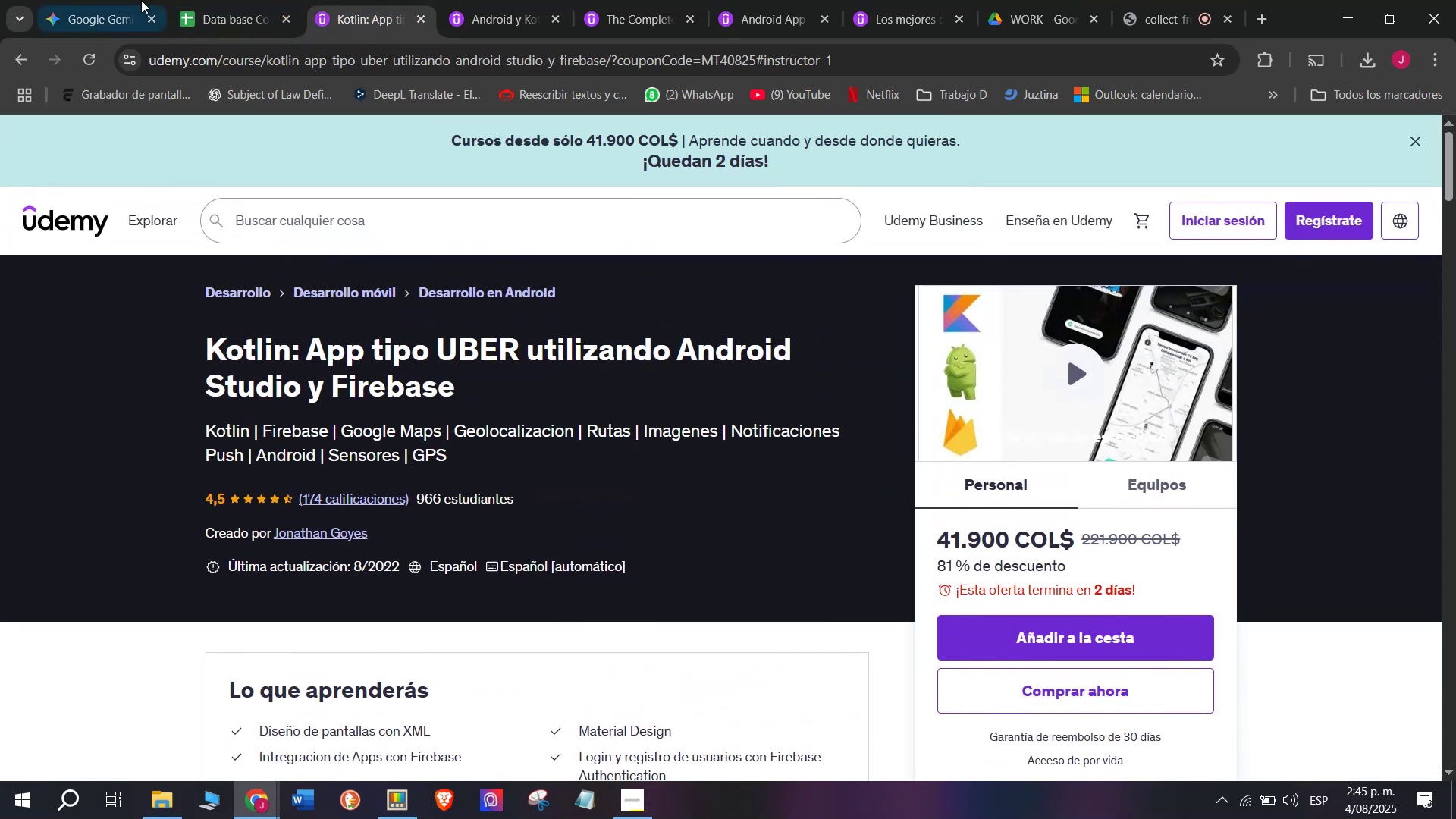 
left_click([212, 0])
 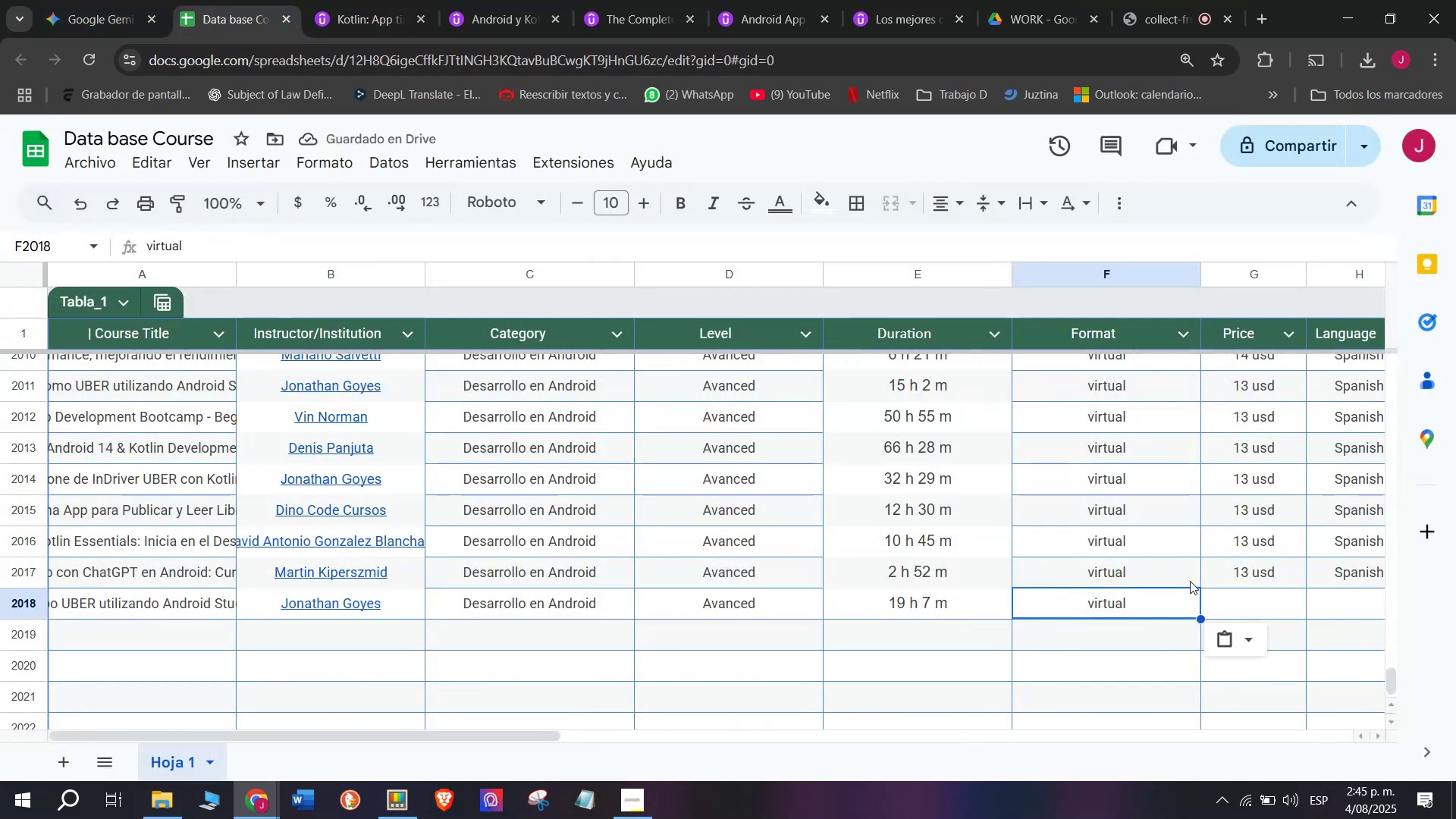 
left_click([1213, 571])
 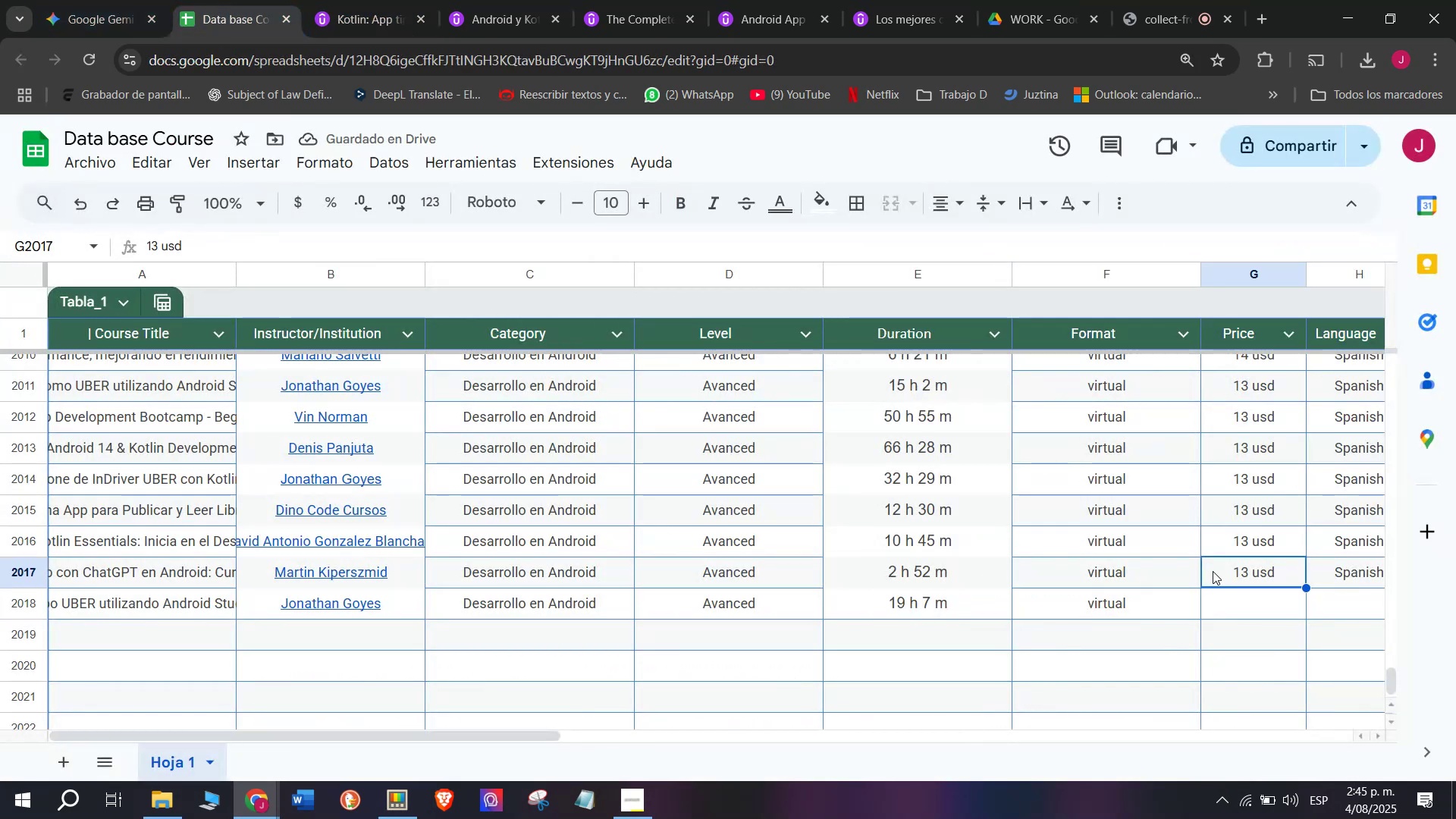 
key(Break)
 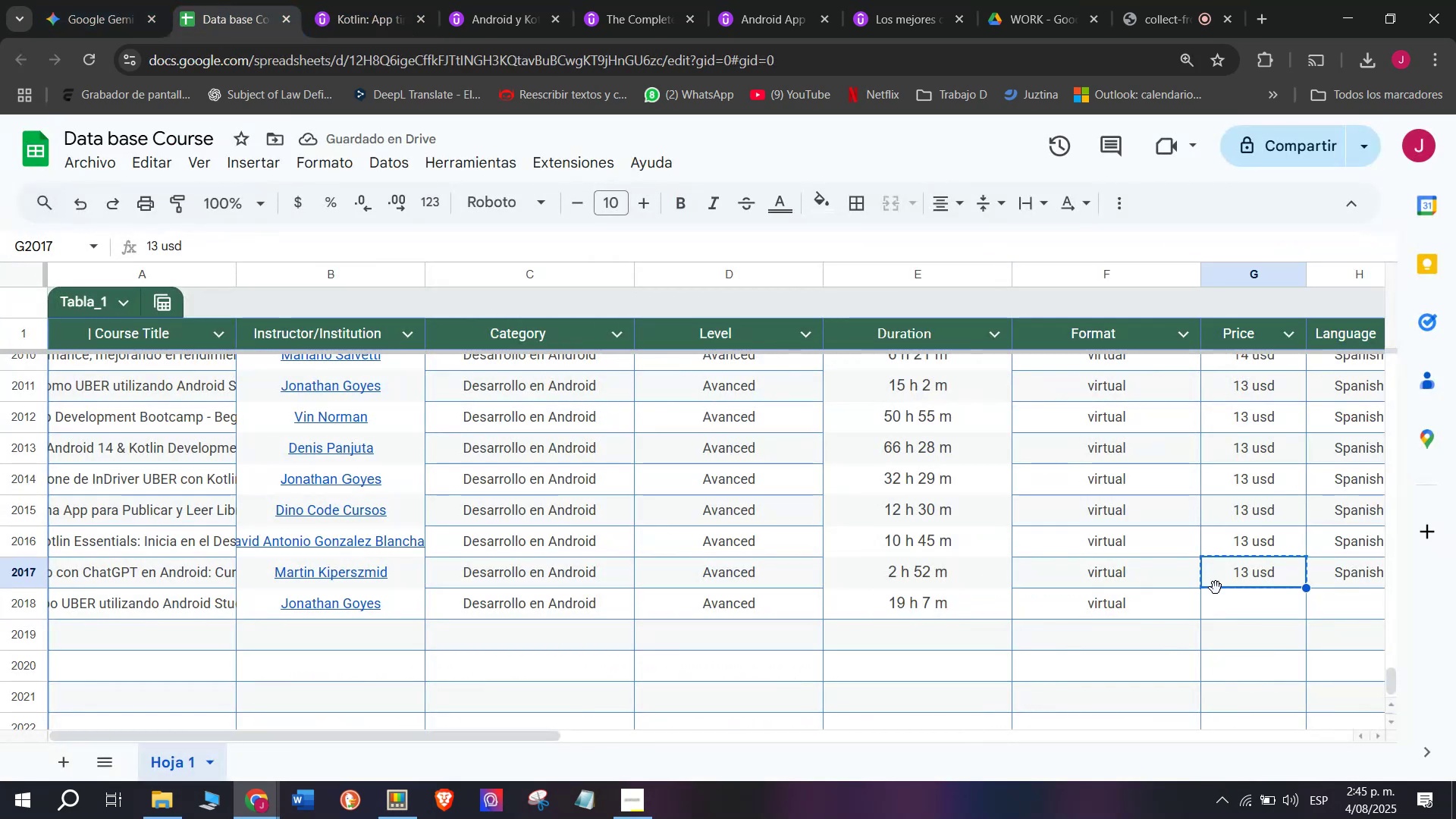 
key(Control+ControlLeft)
 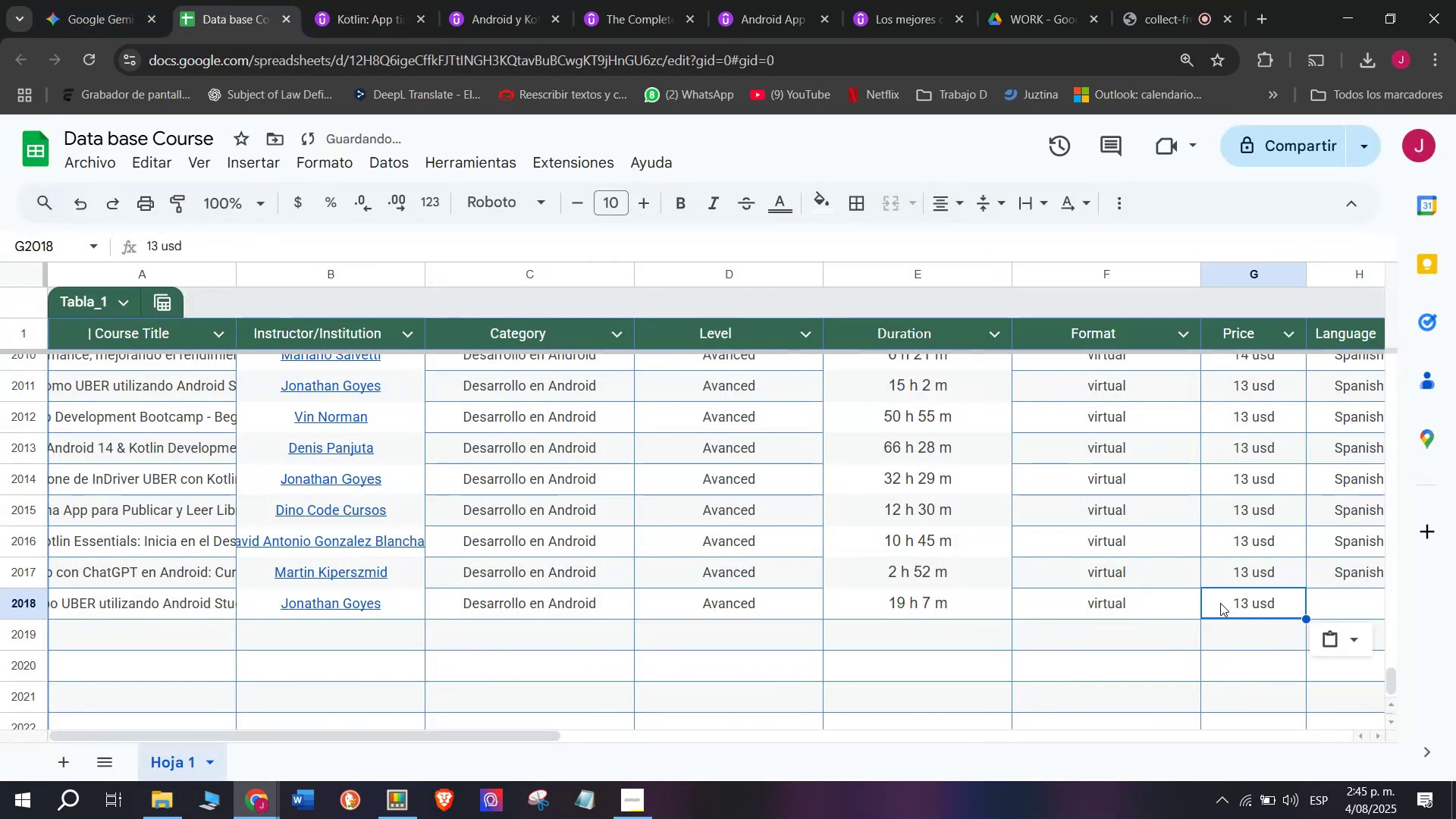 
key(Control+C)
 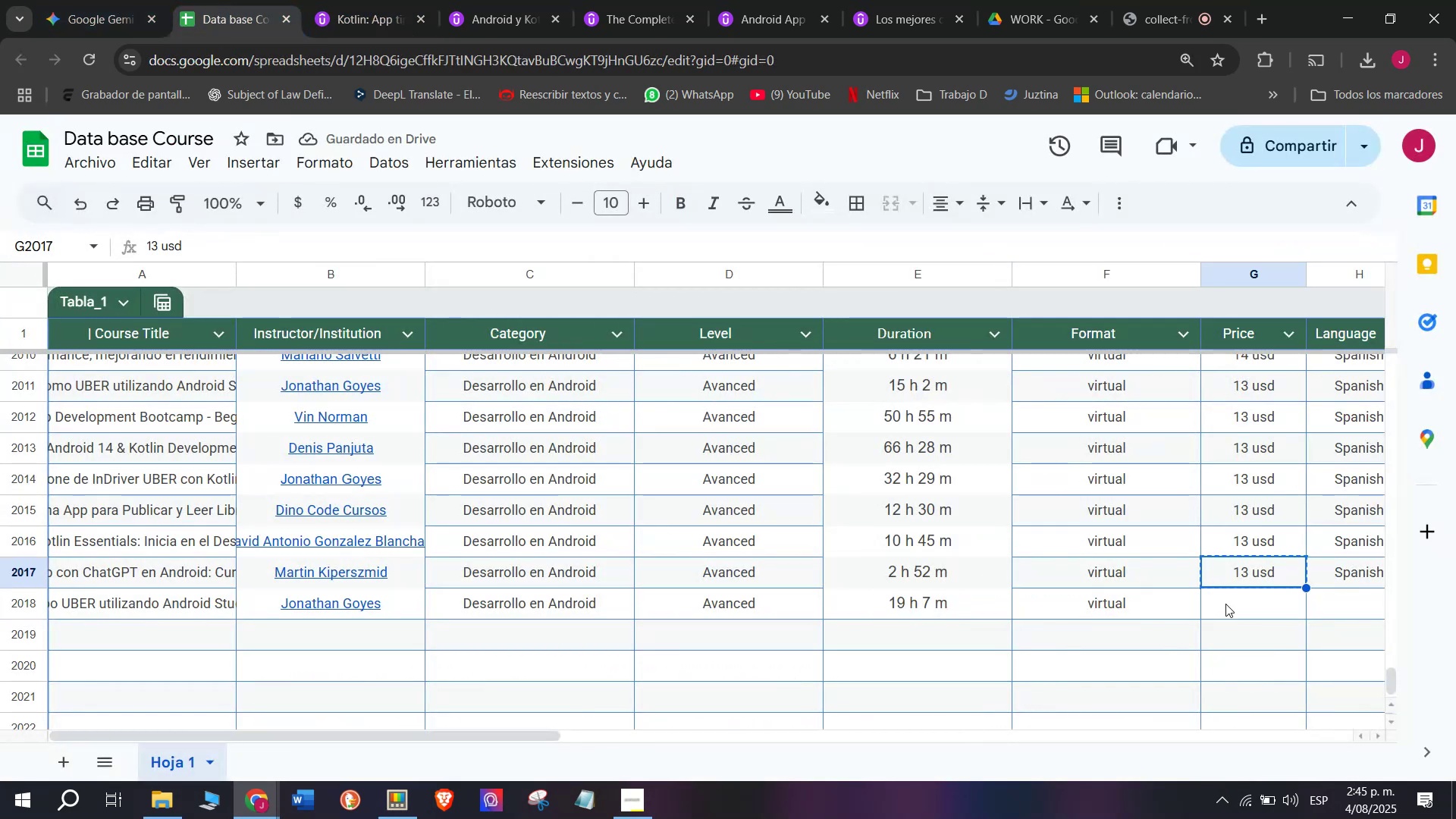 
key(Z)
 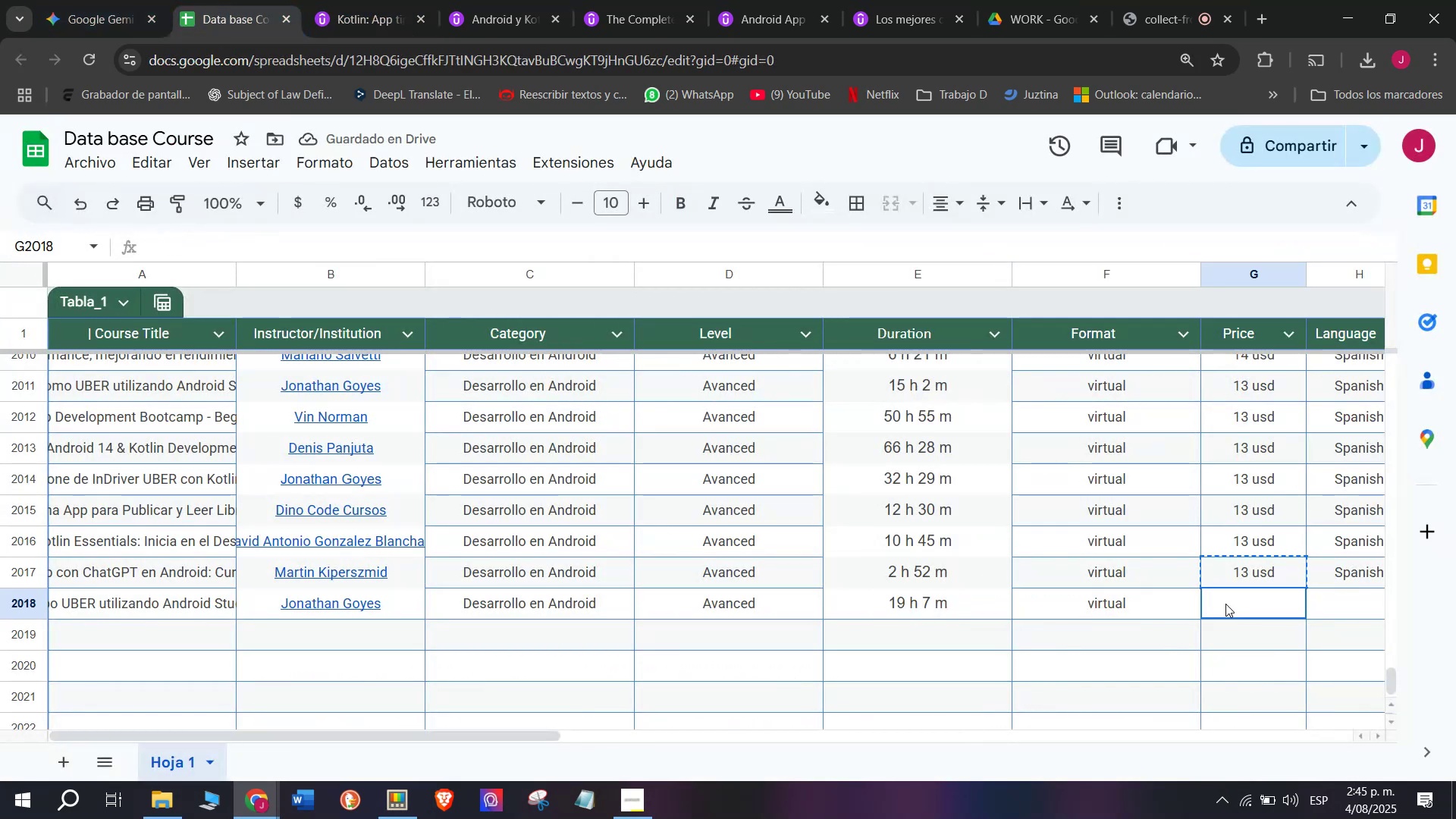 
key(Control+ControlLeft)
 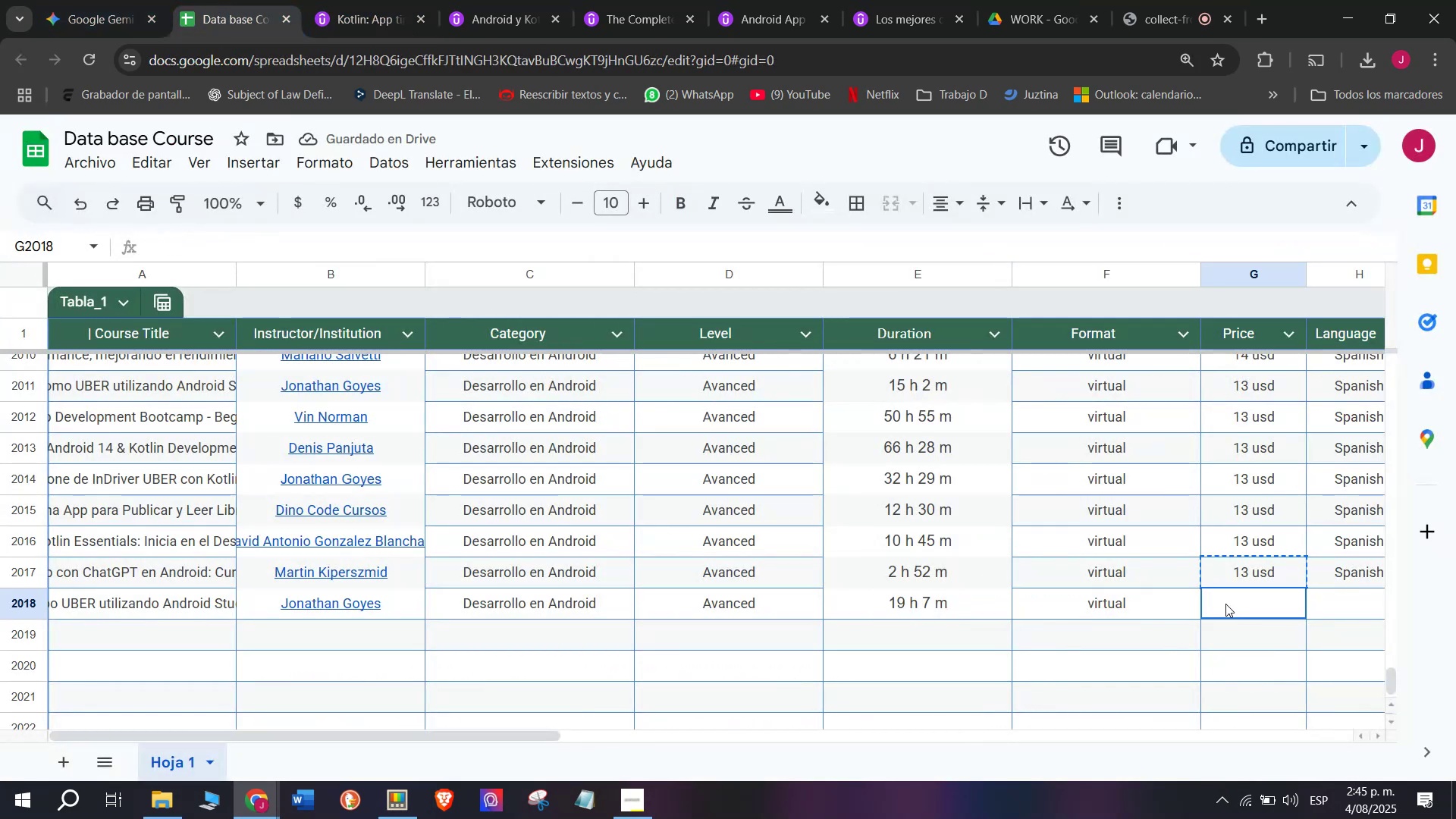 
key(Control+V)
 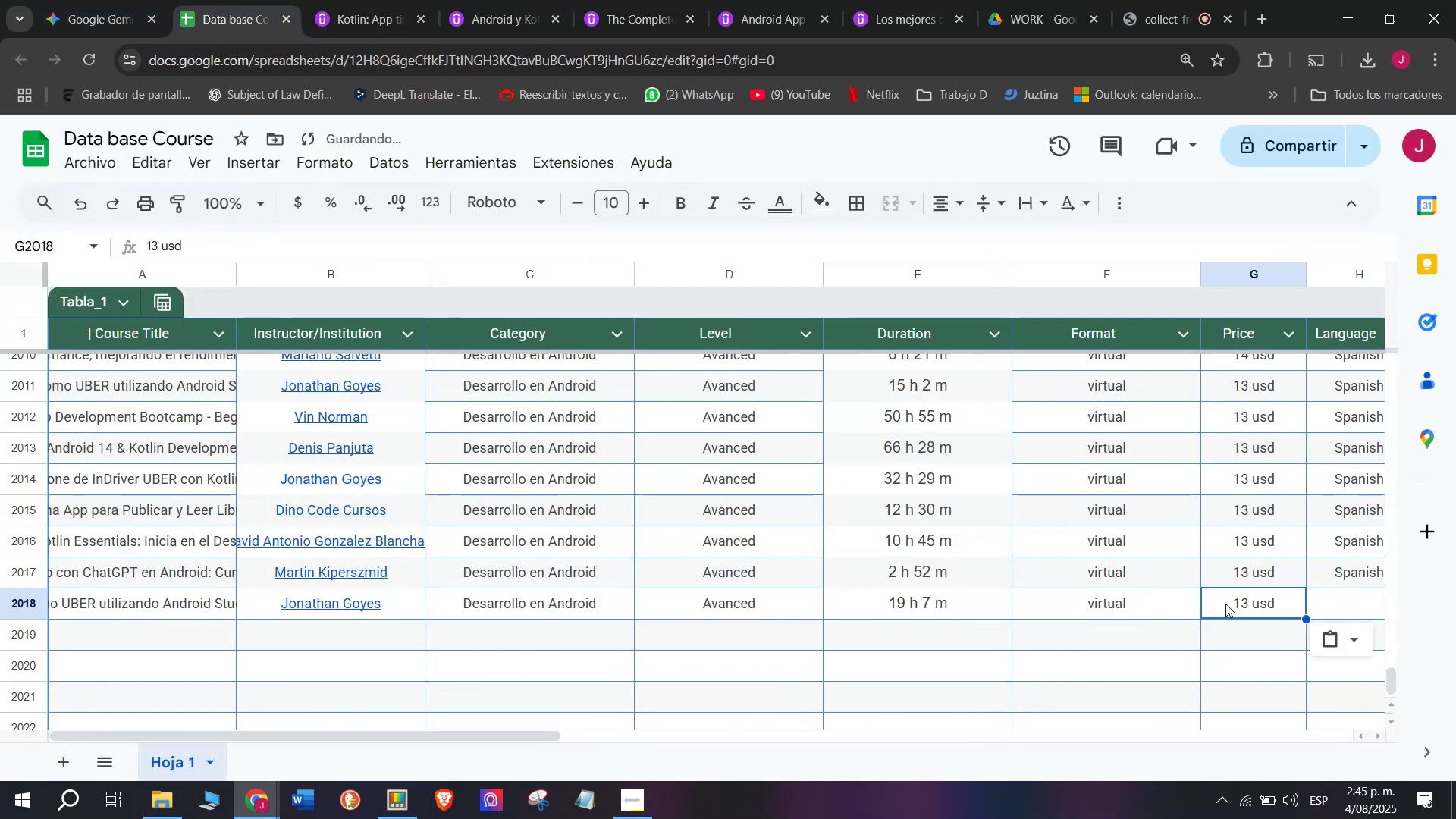 
double_click([1225, 604])
 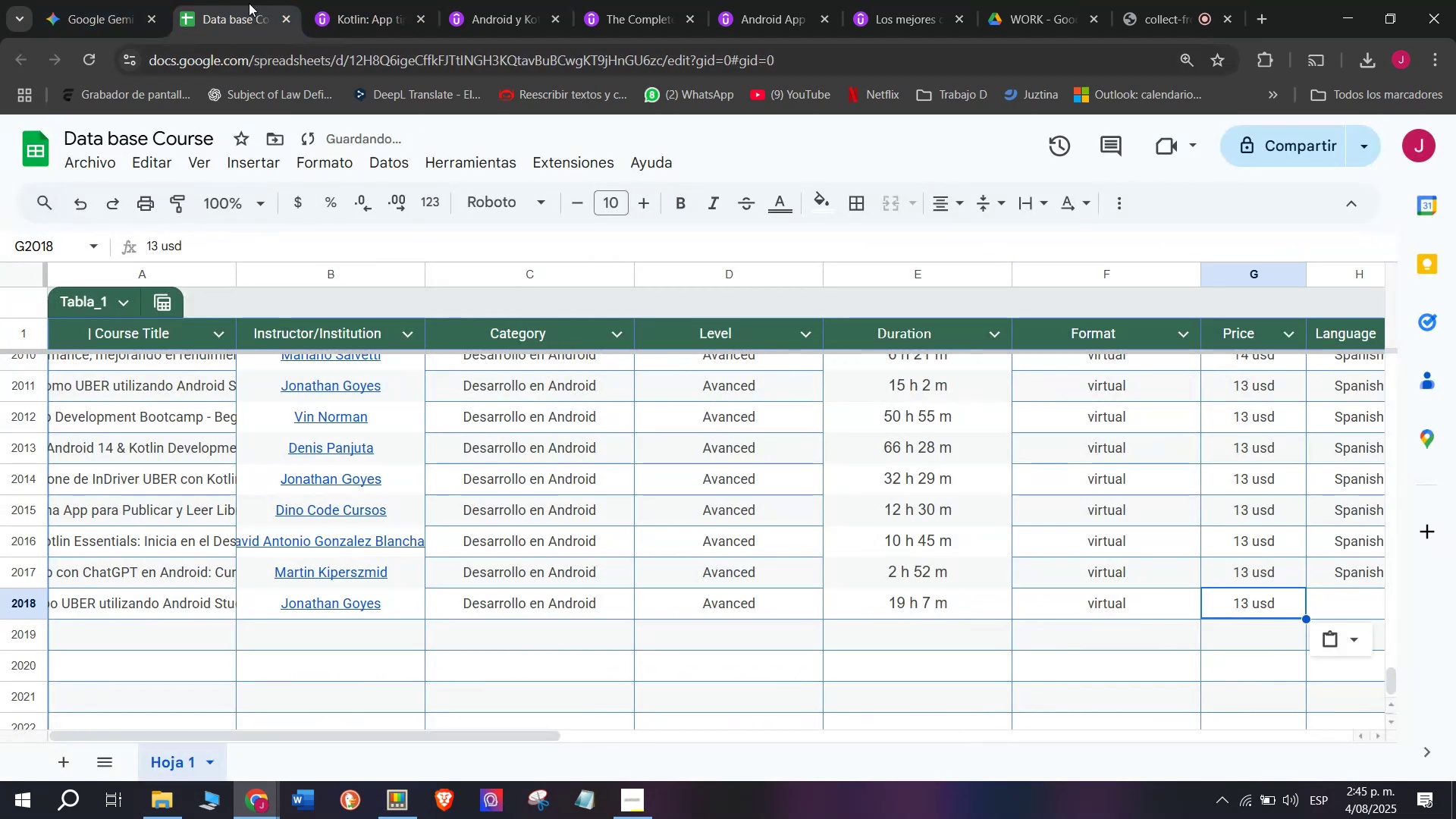 
left_click([387, 0])
 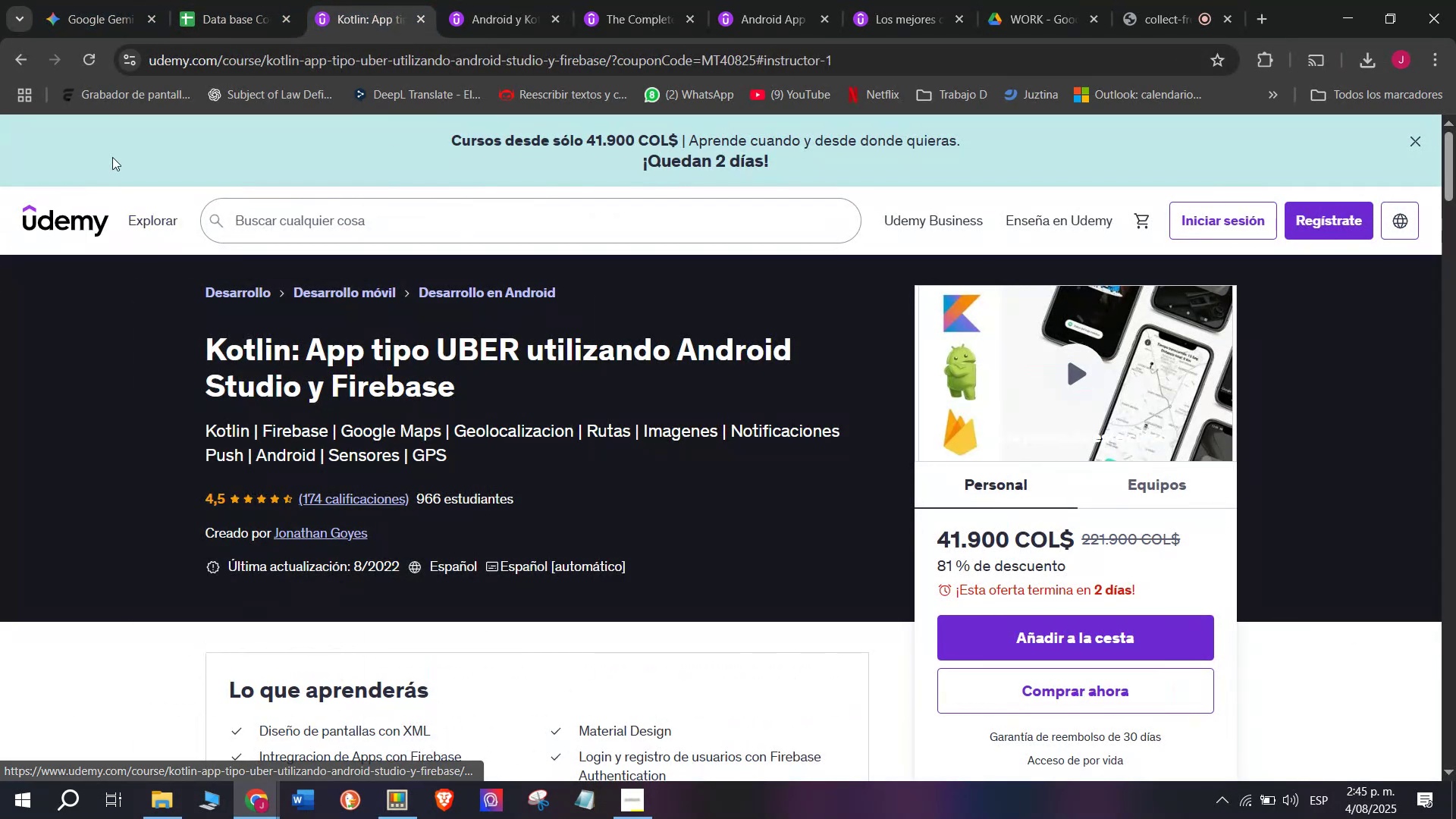 
left_click([198, 0])
 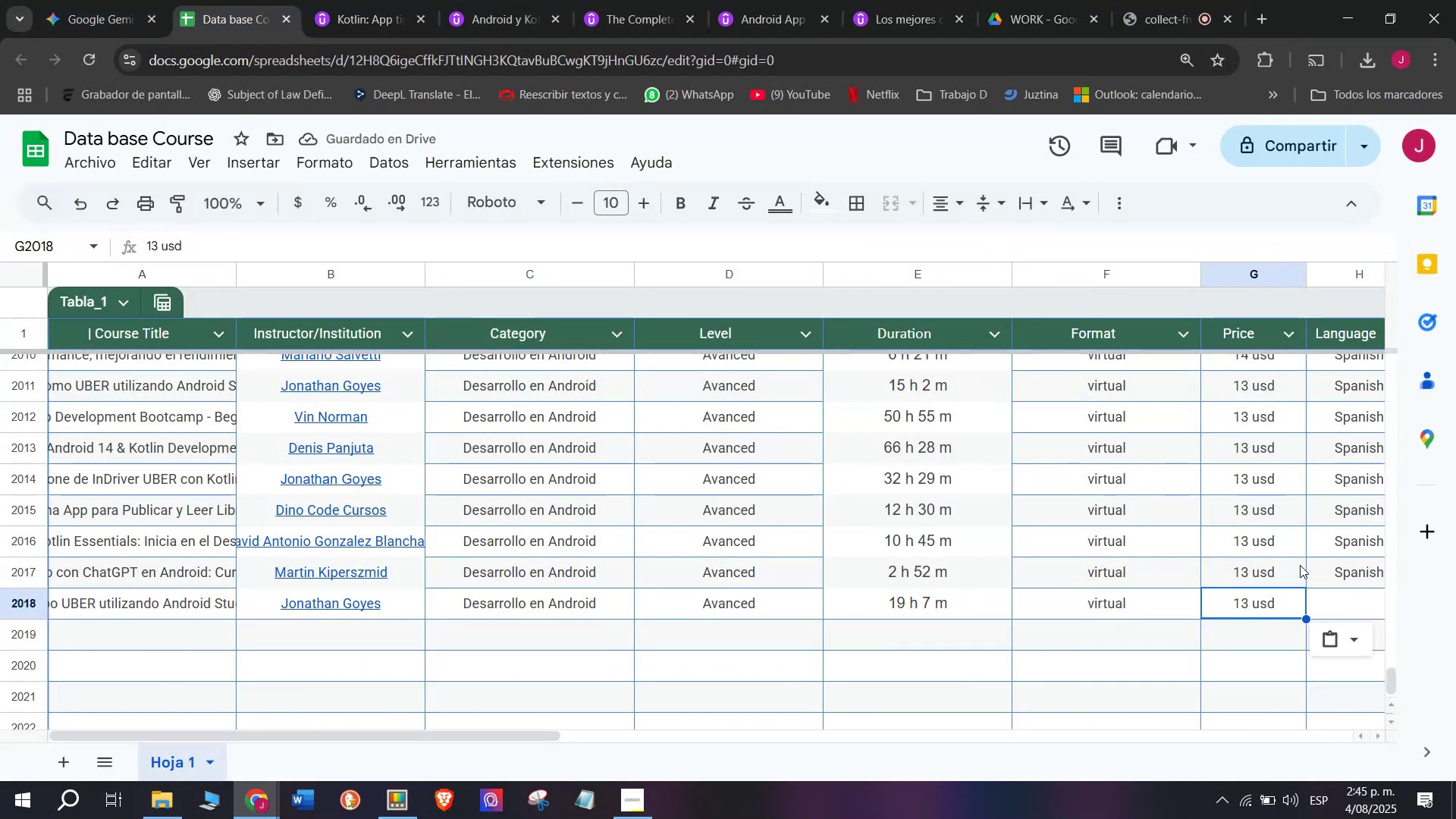 
left_click([1313, 567])
 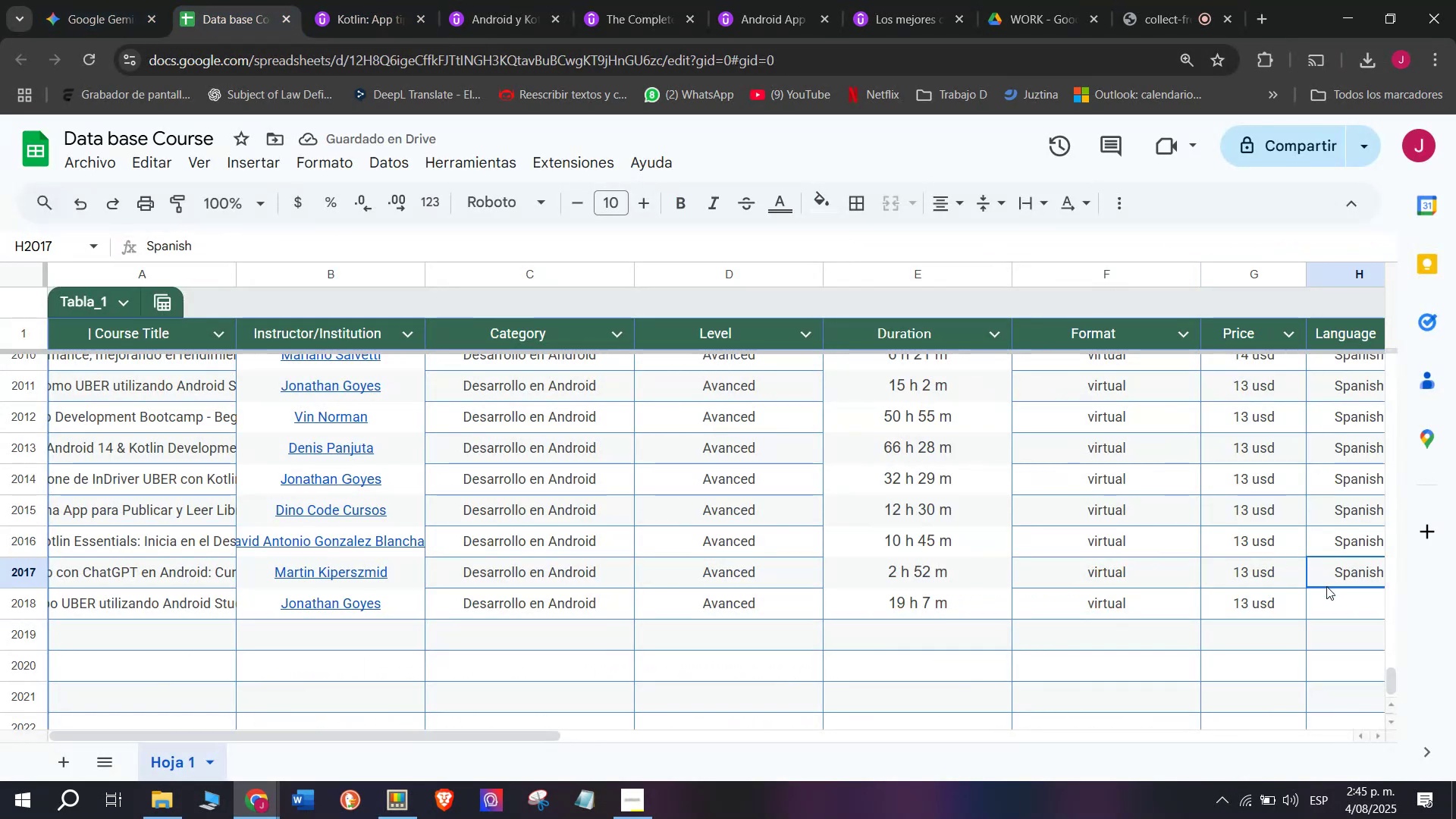 
key(Break)
 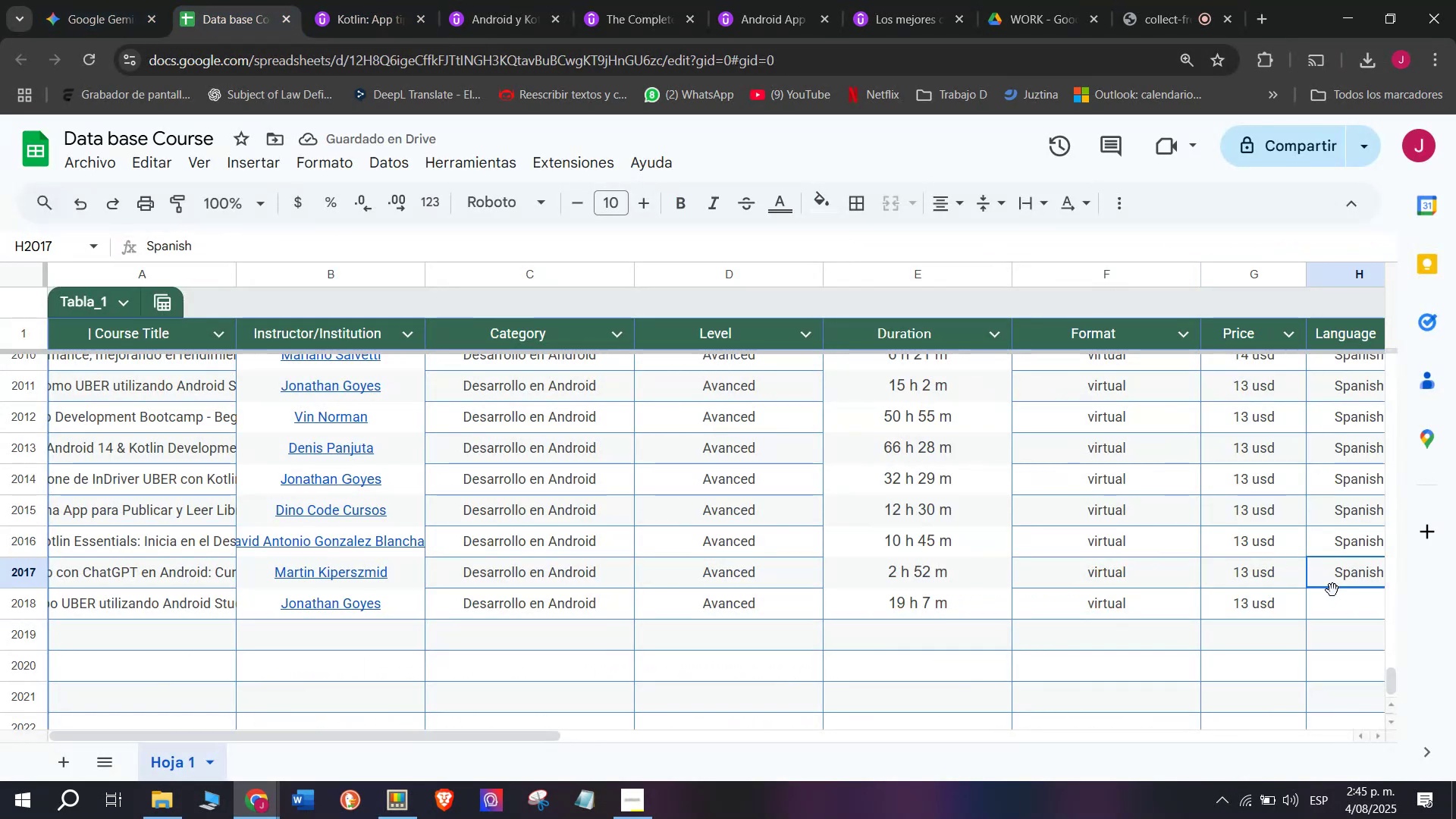 
key(Control+ControlLeft)
 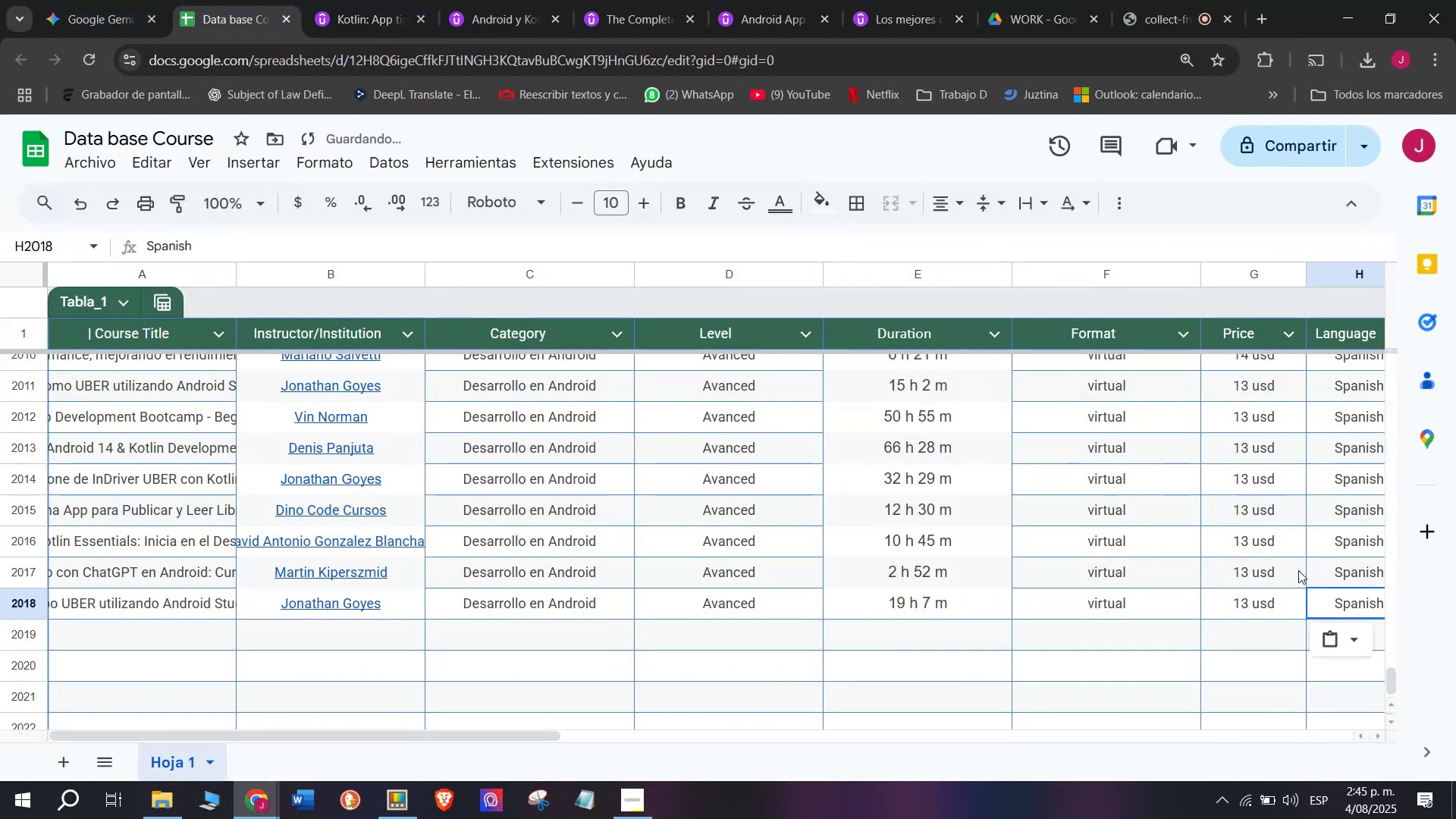 
key(Control+C)
 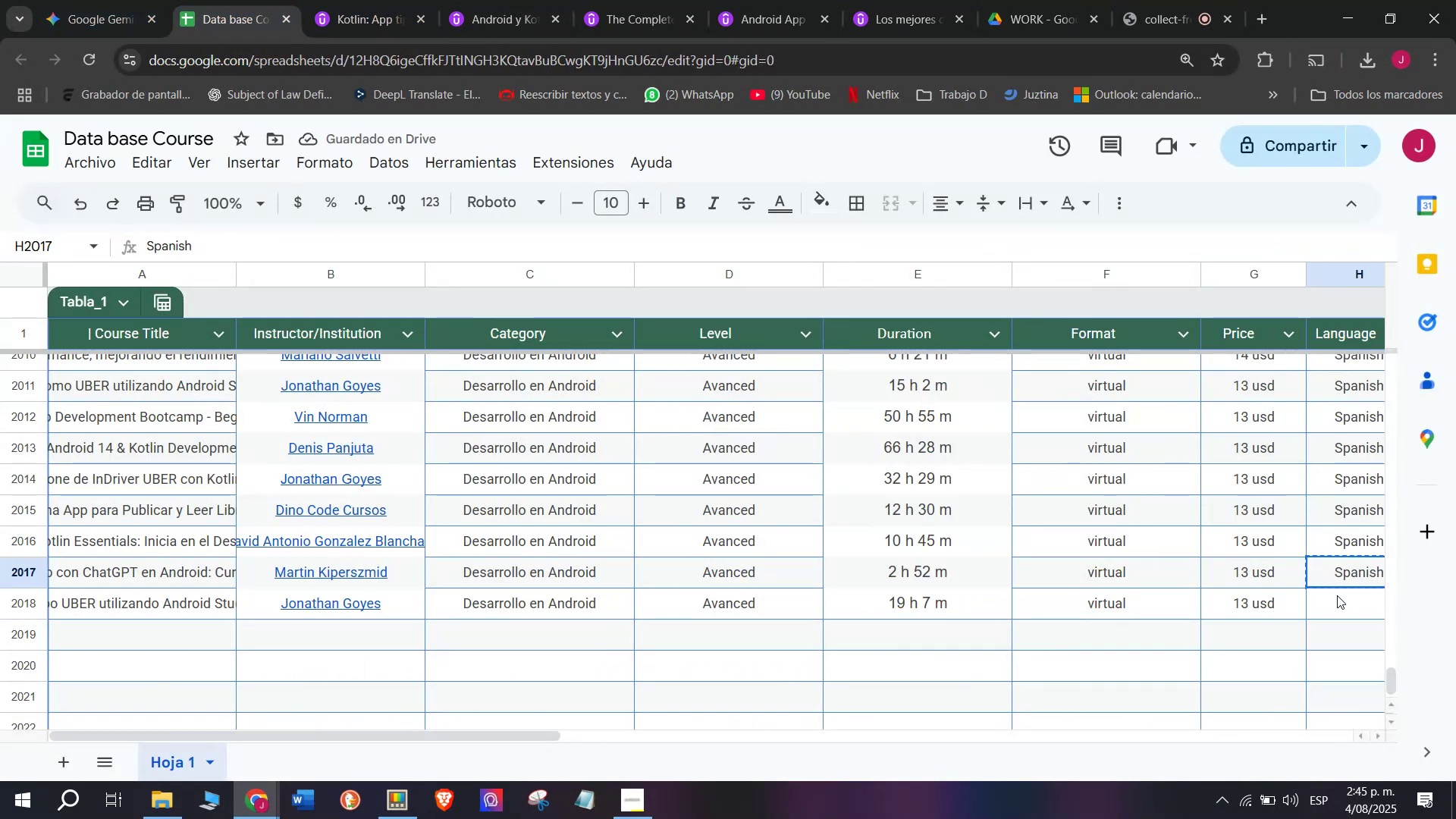 
left_click([1337, 595])
 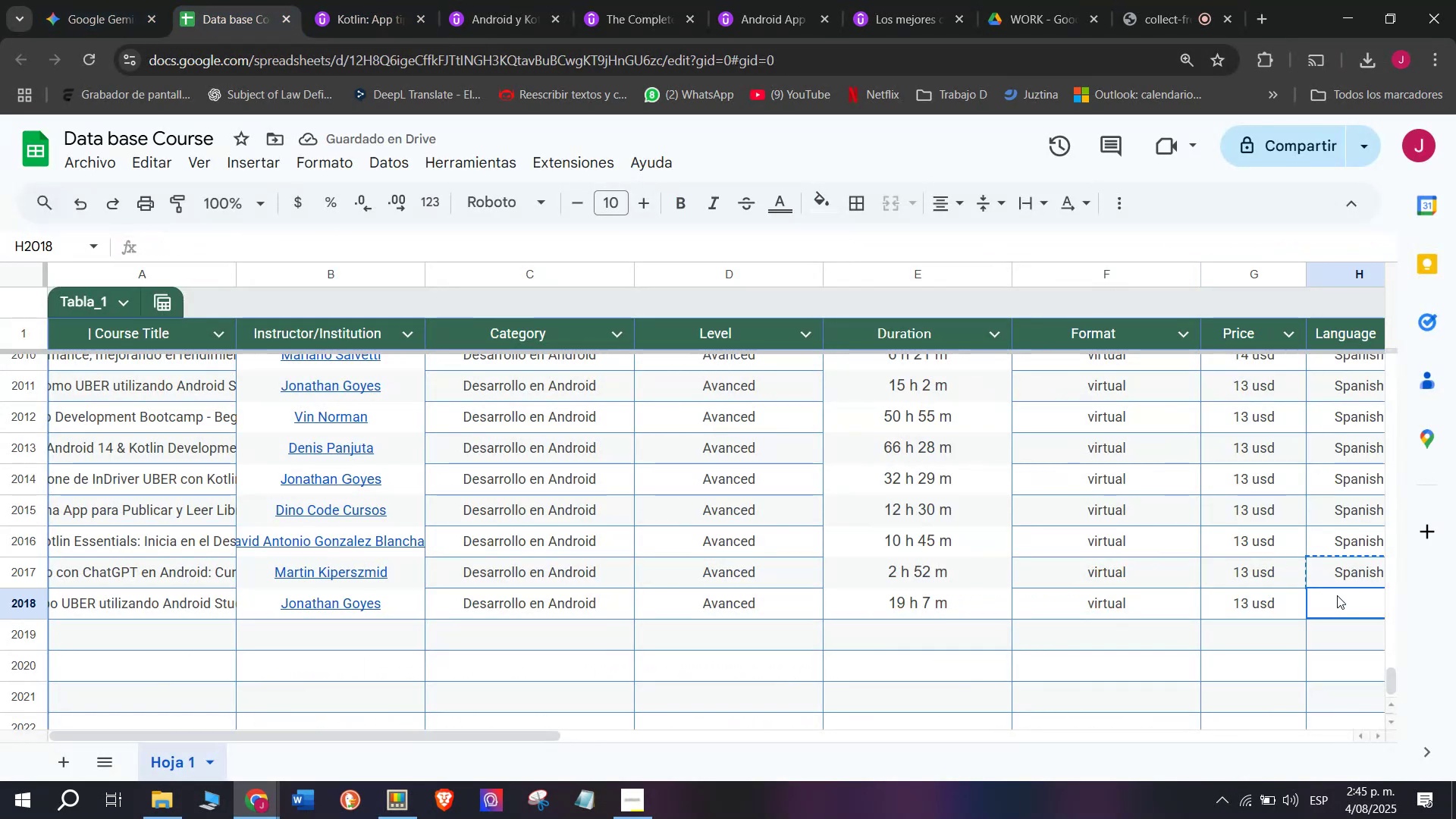 
key(Control+ControlLeft)
 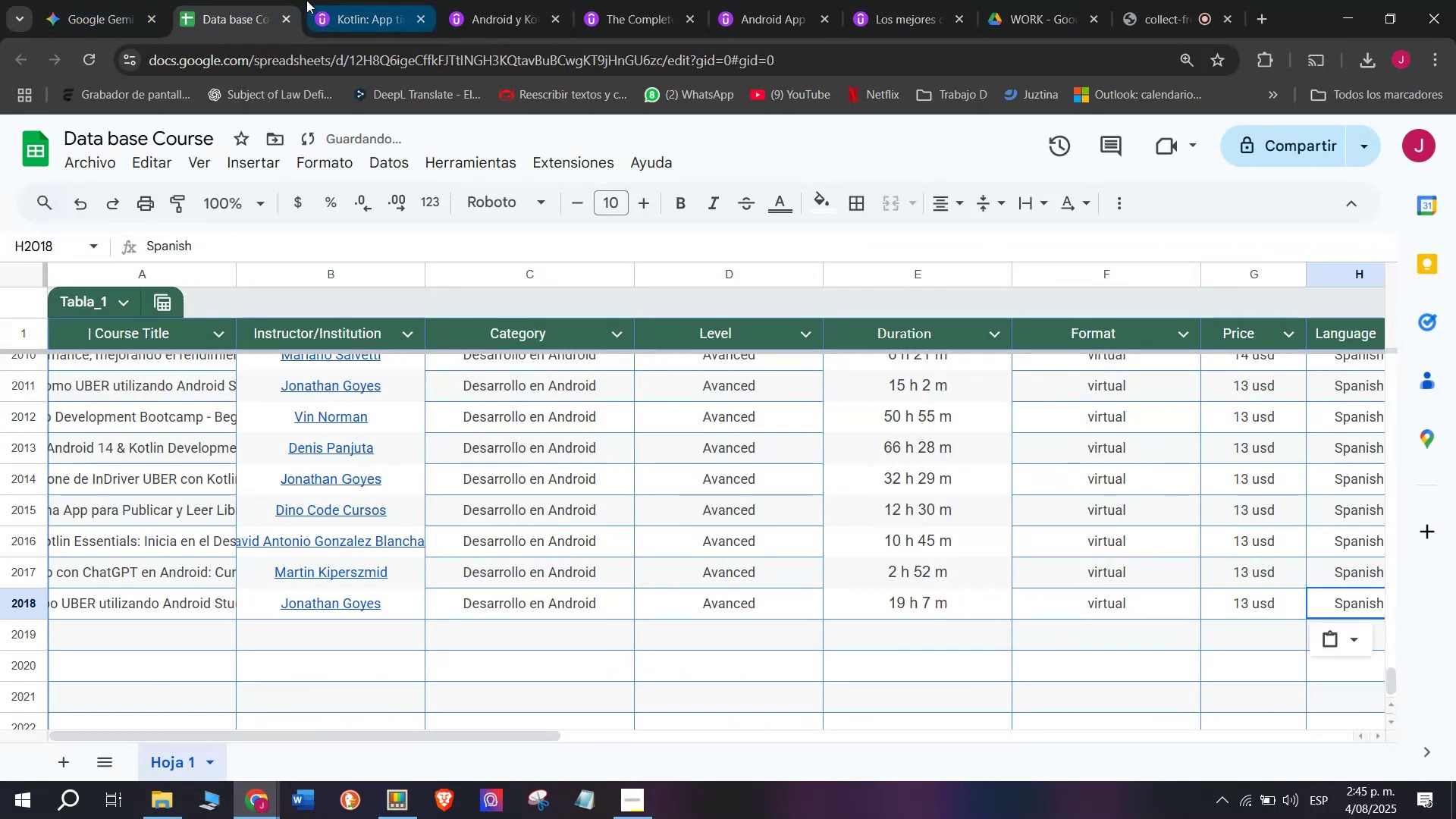 
key(Z)
 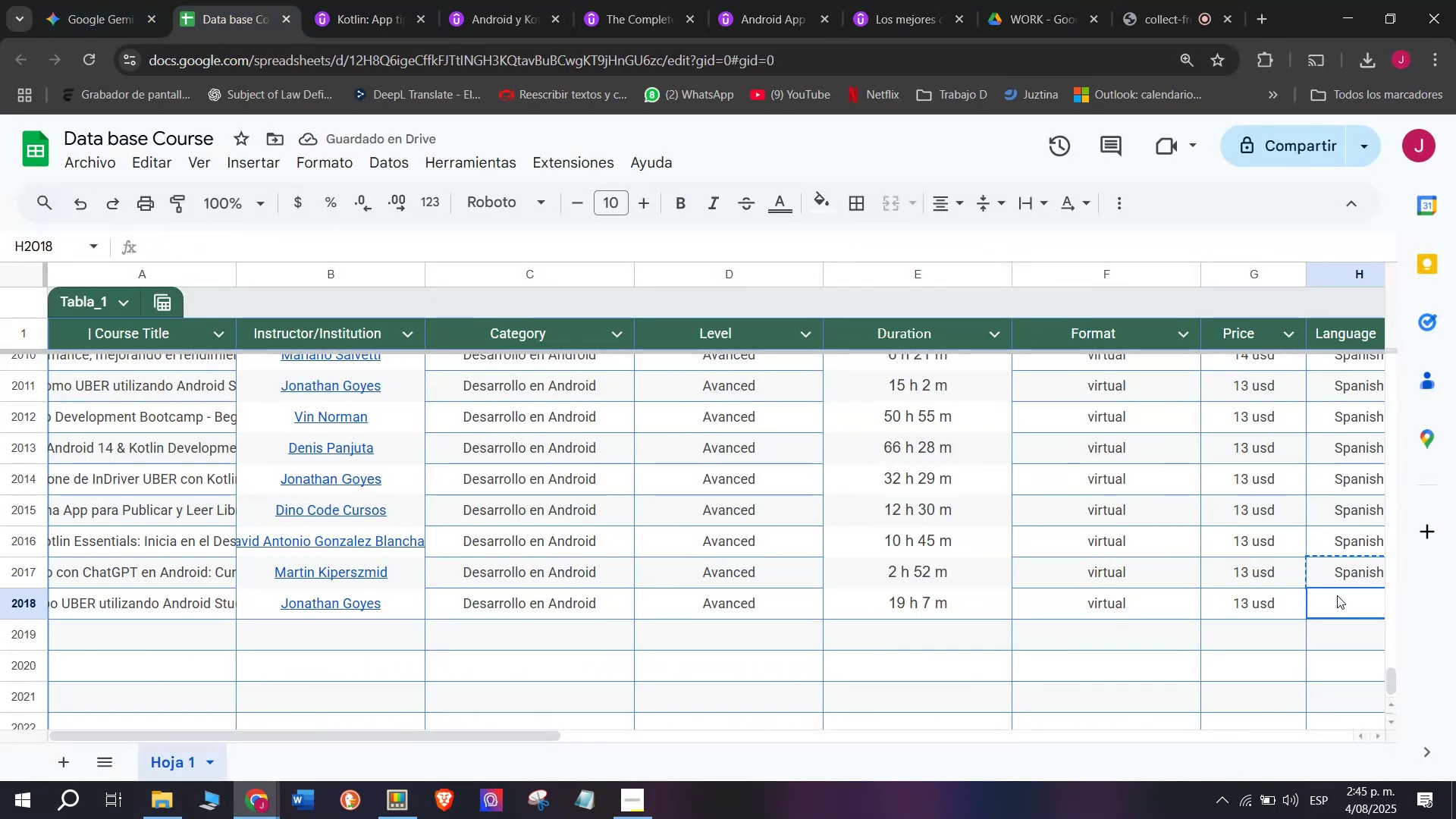 
key(Control+V)
 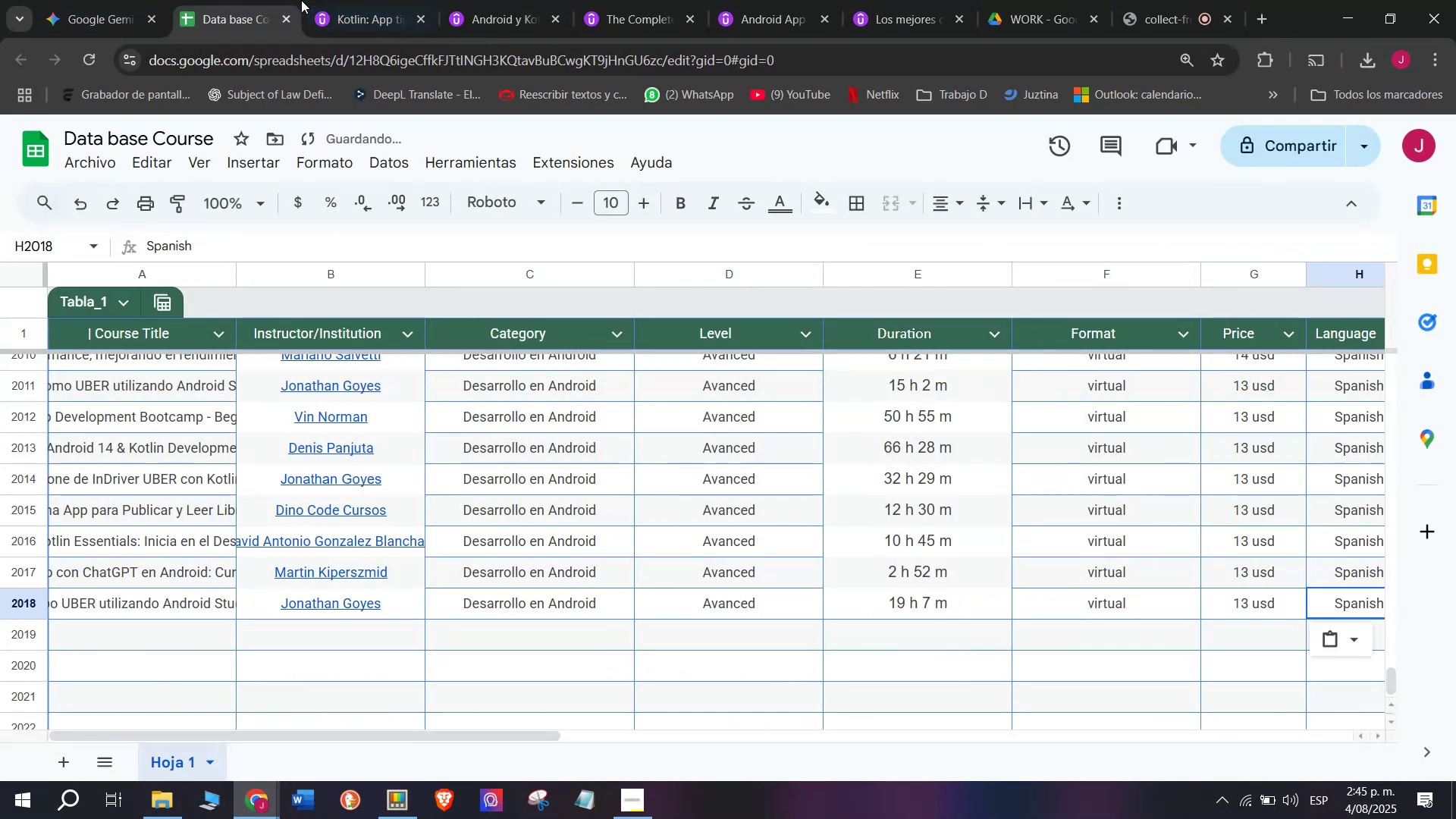 
left_click([345, 0])
 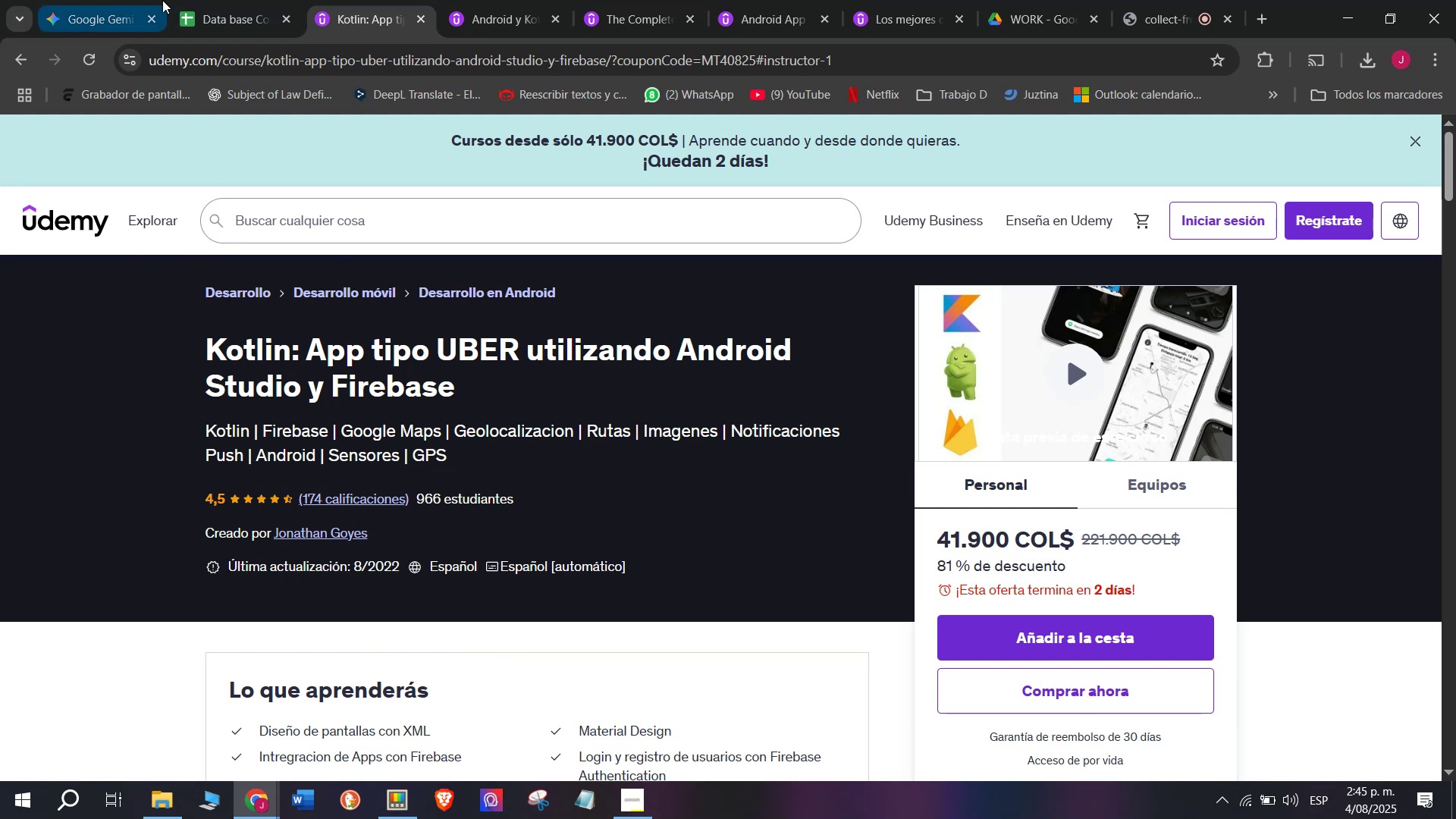 
left_click([177, 10])
 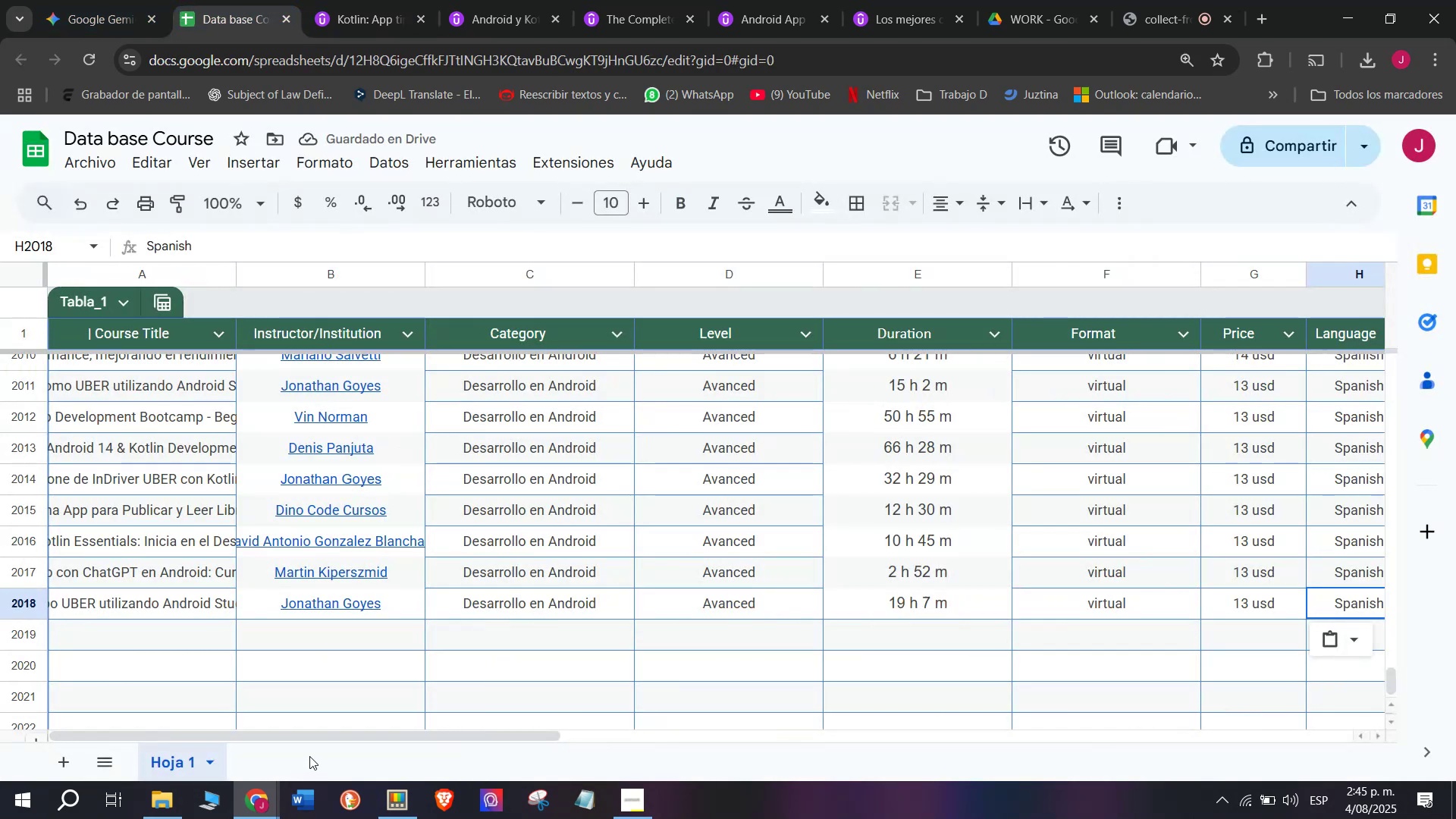 
left_click_drag(start_coordinate=[322, 739], to_coordinate=[750, 737])
 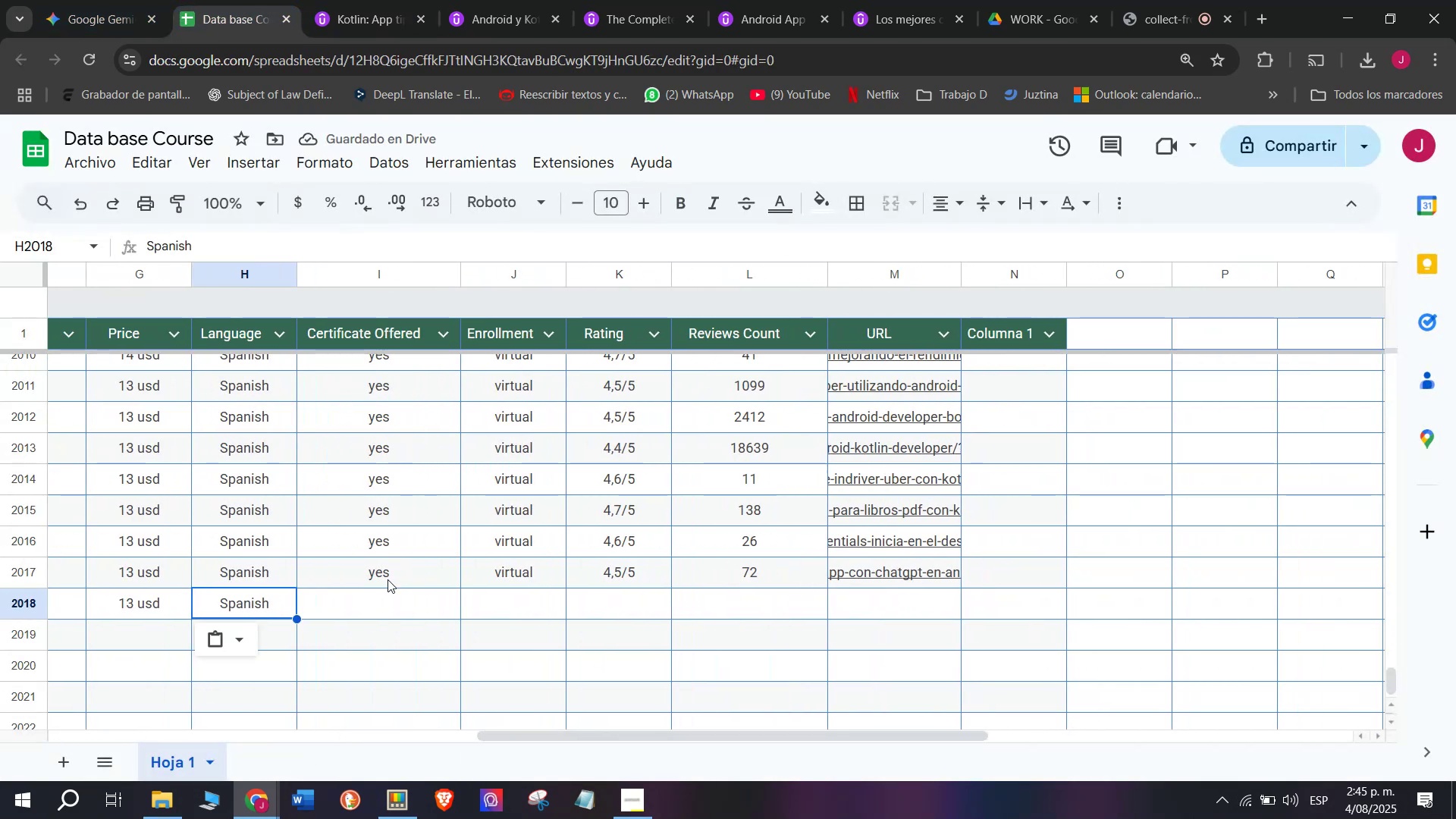 
left_click([388, 579])
 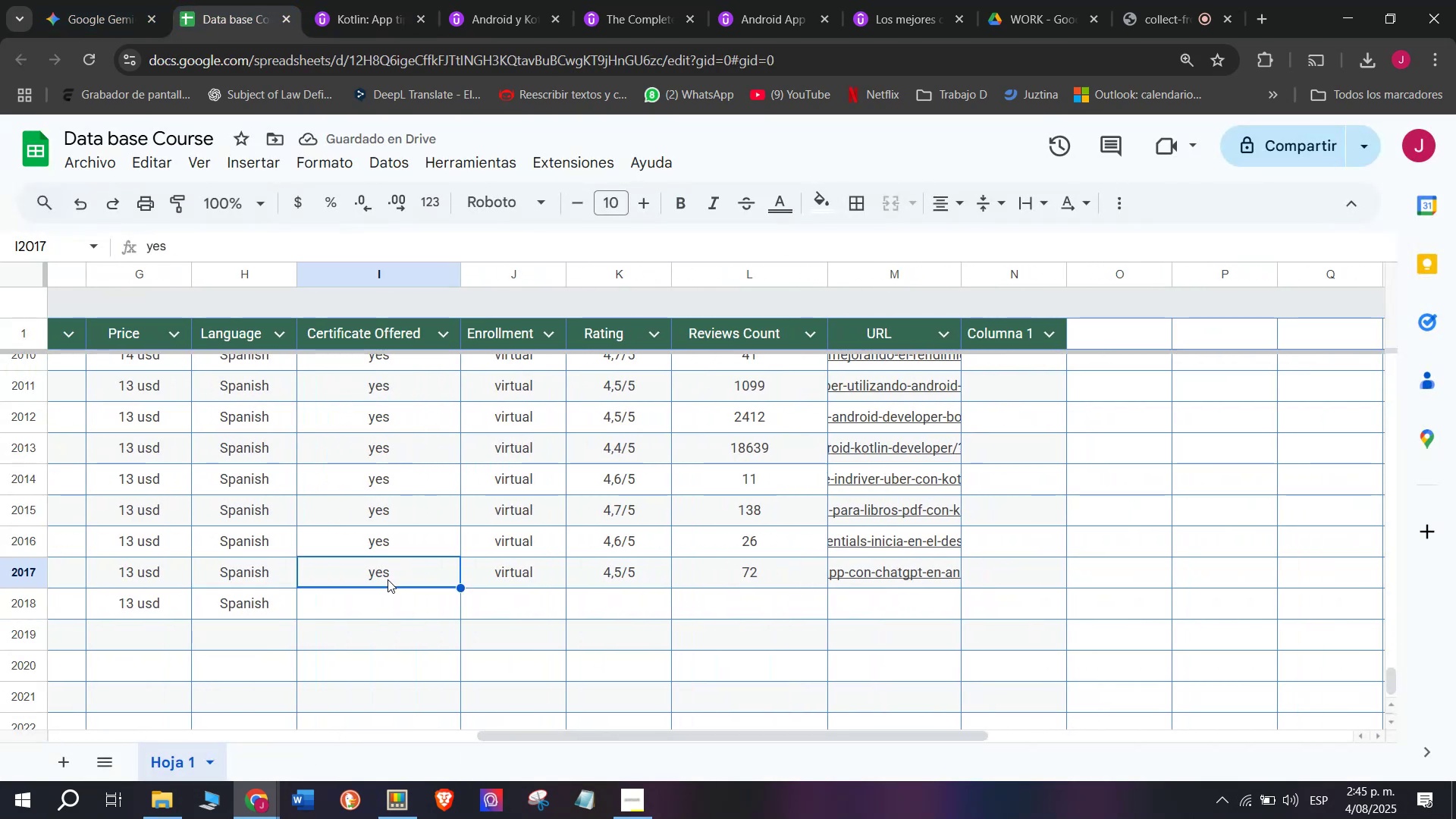 
key(Break)
 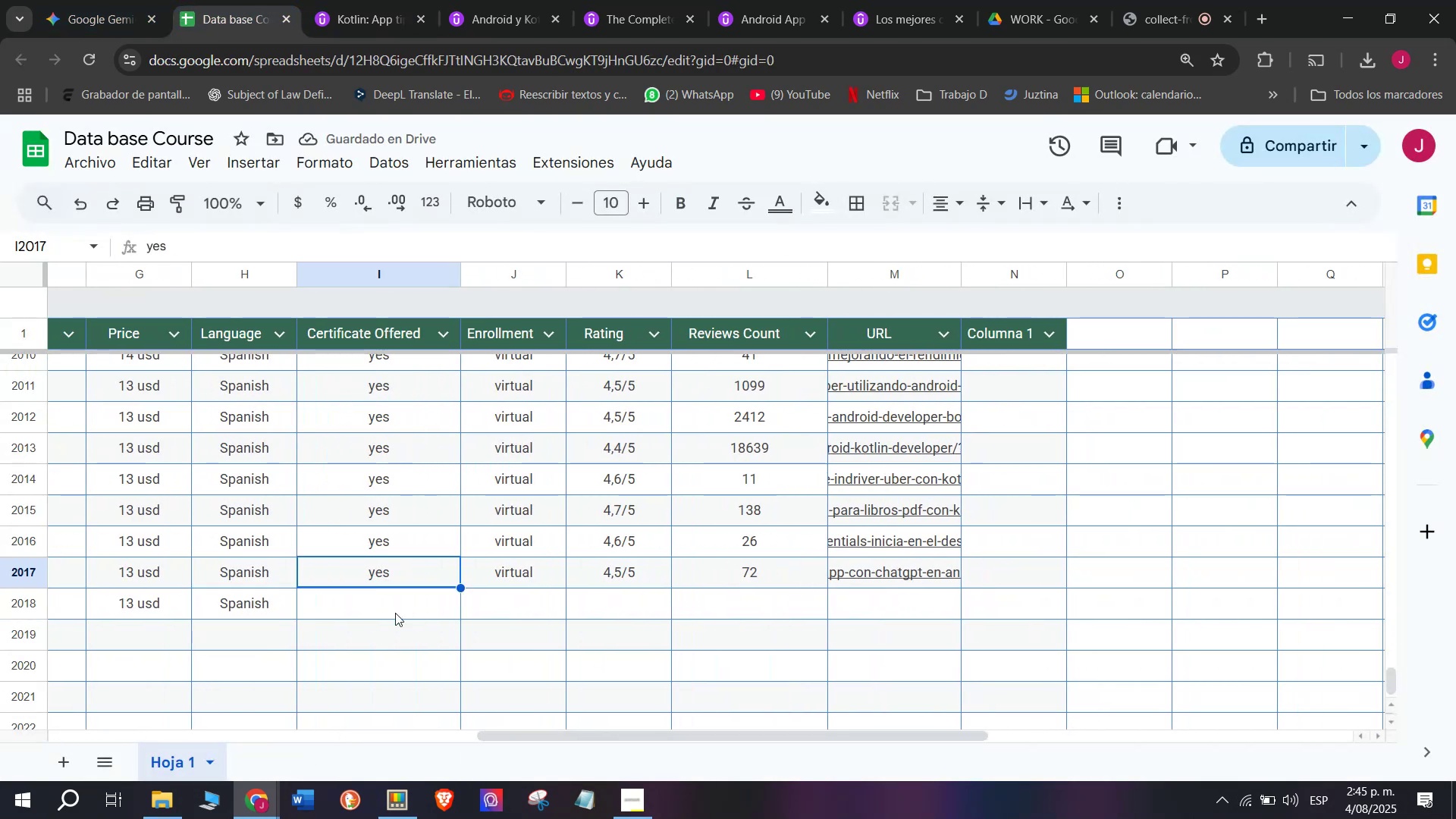 
key(Control+ControlLeft)
 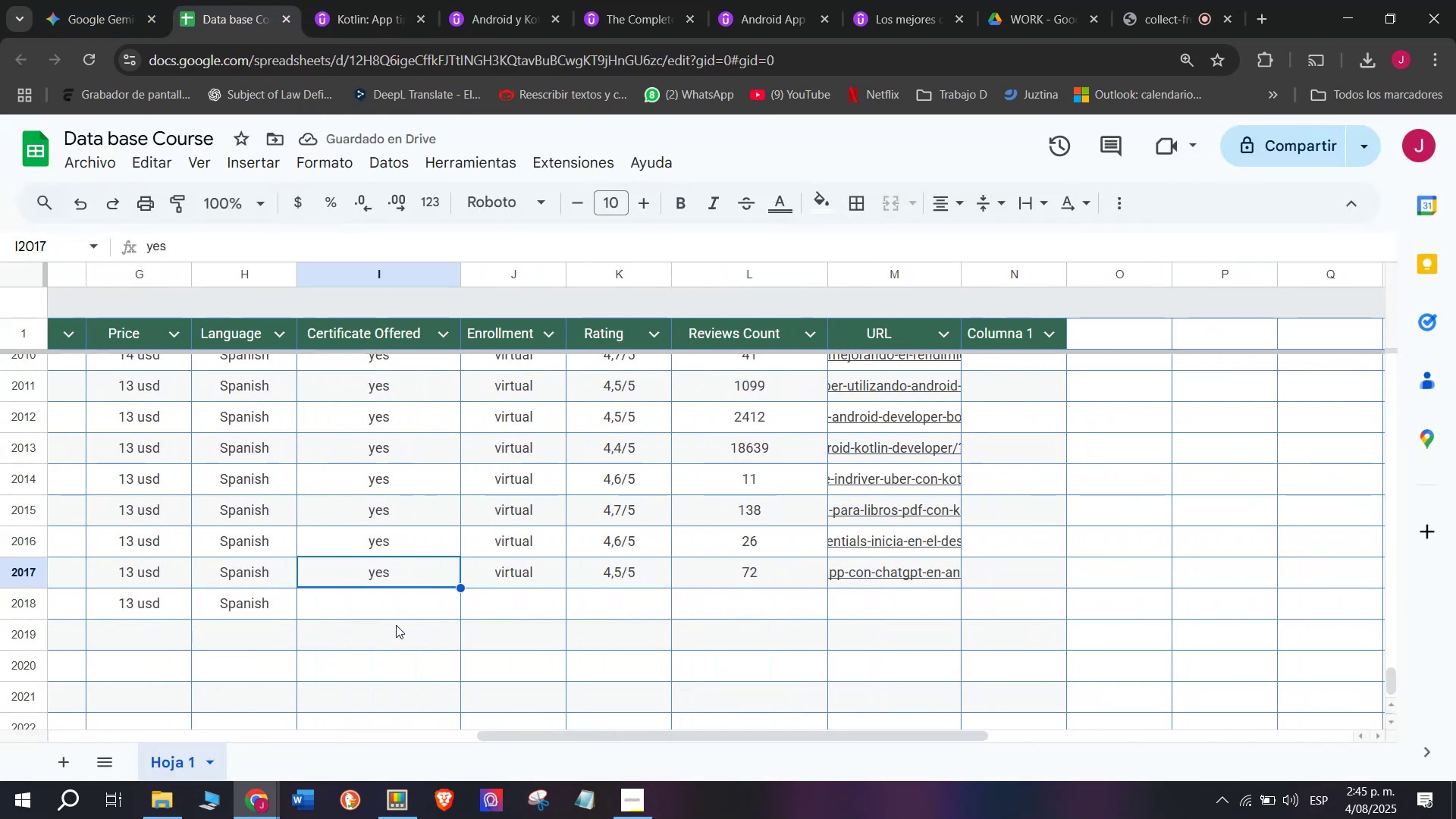 
key(Control+C)
 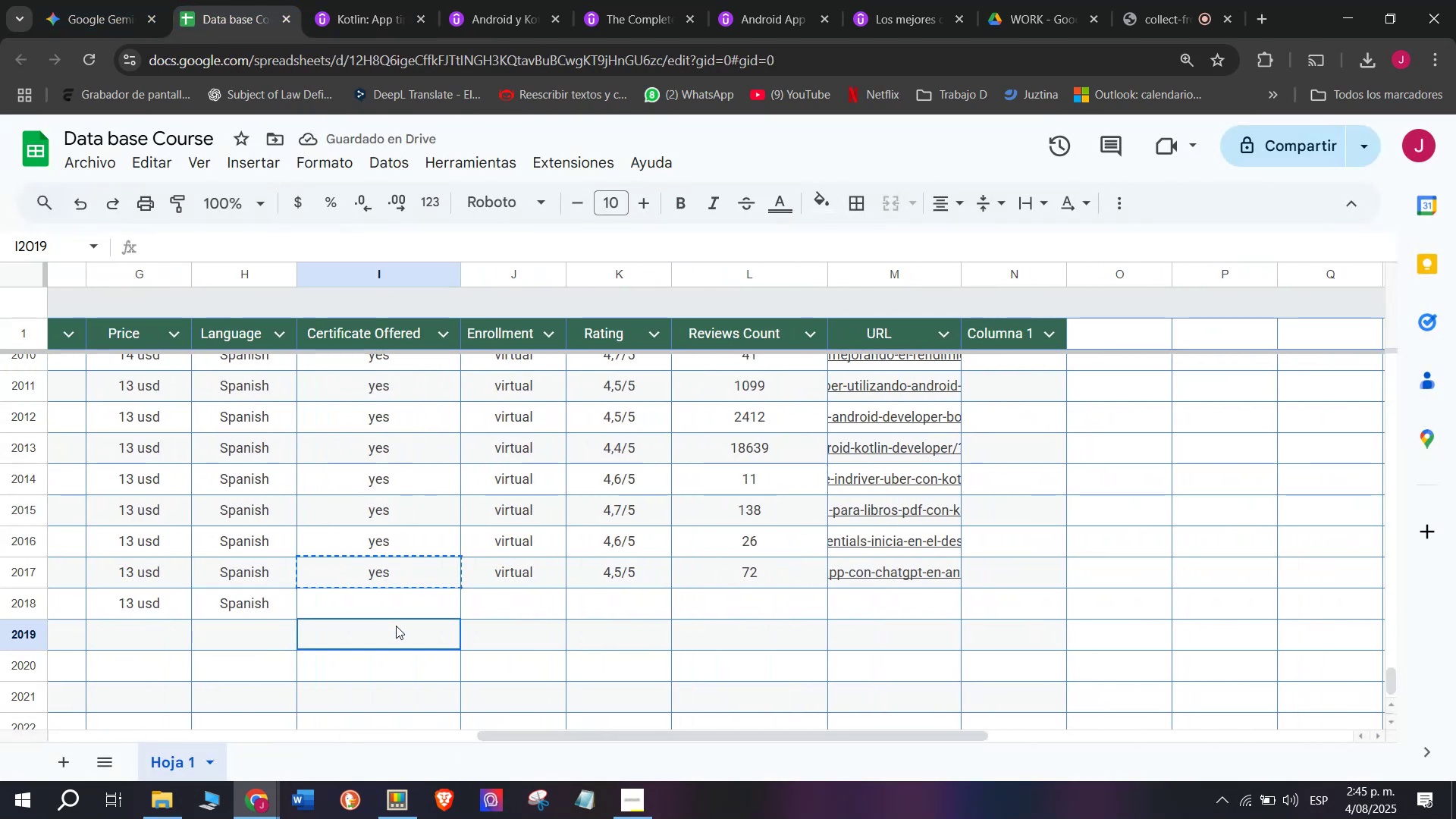 
double_click([396, 626])
 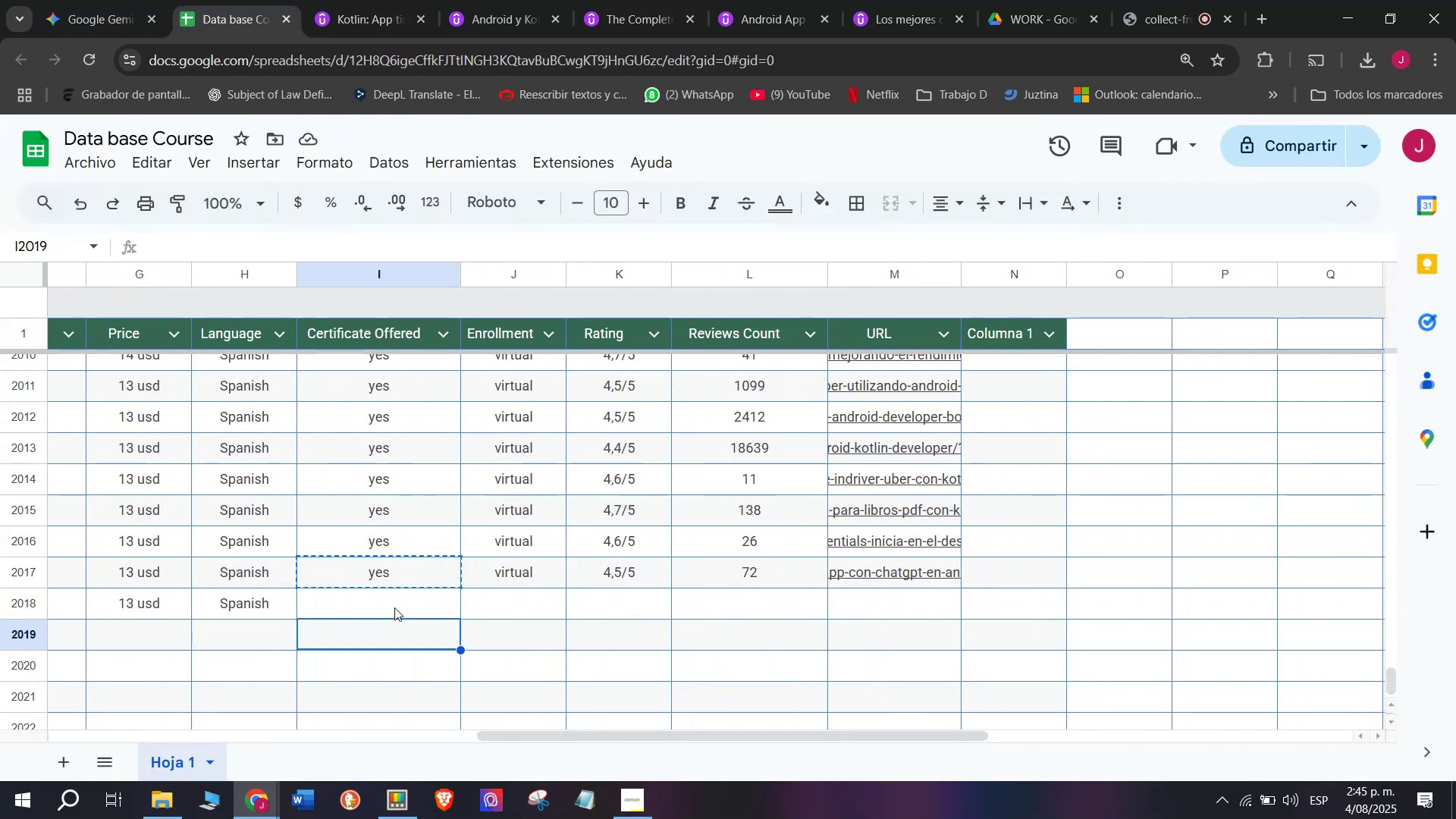 
left_click([394, 607])
 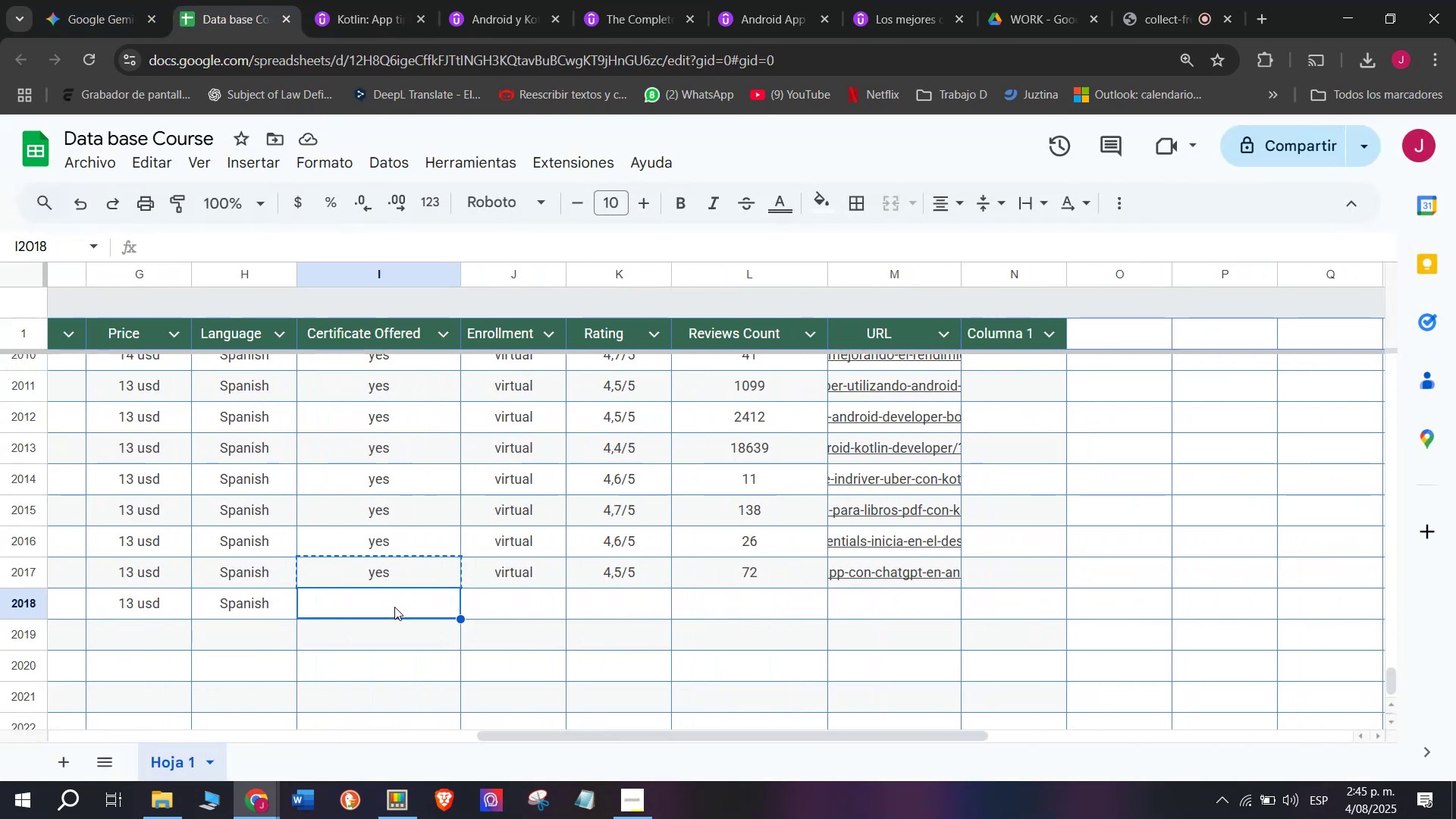 
key(Z)
 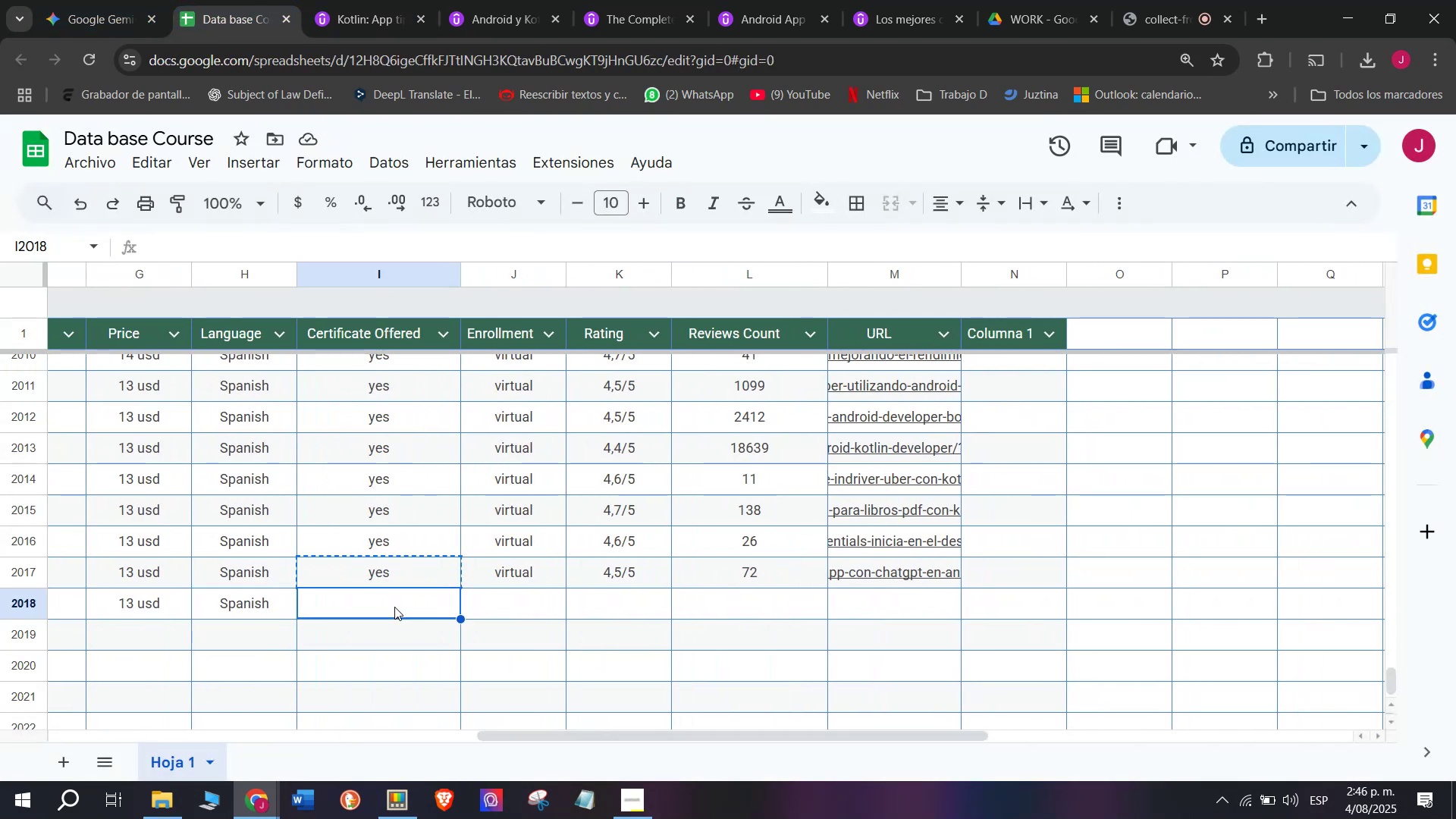 
key(Control+ControlLeft)
 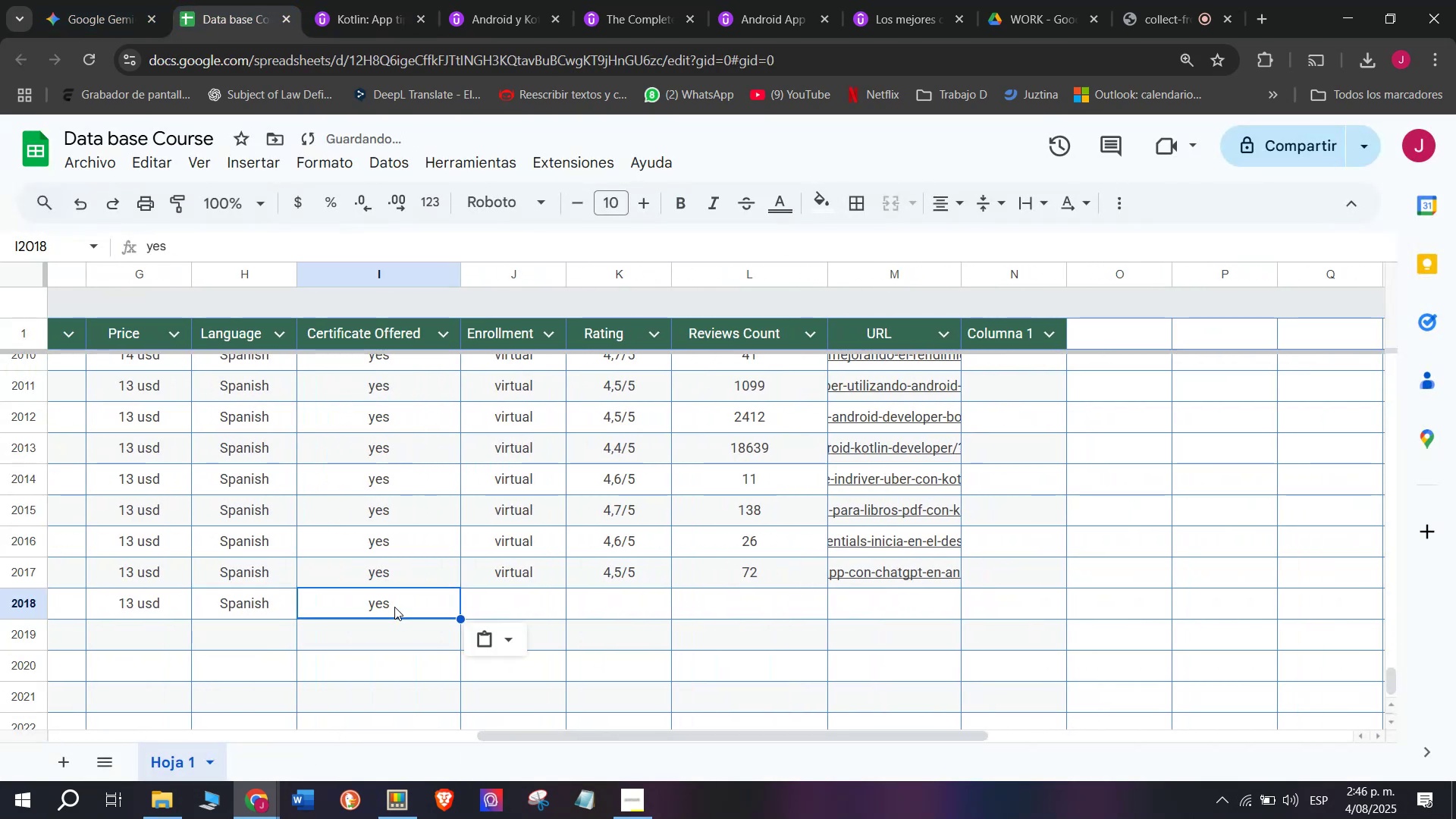 
key(Control+V)
 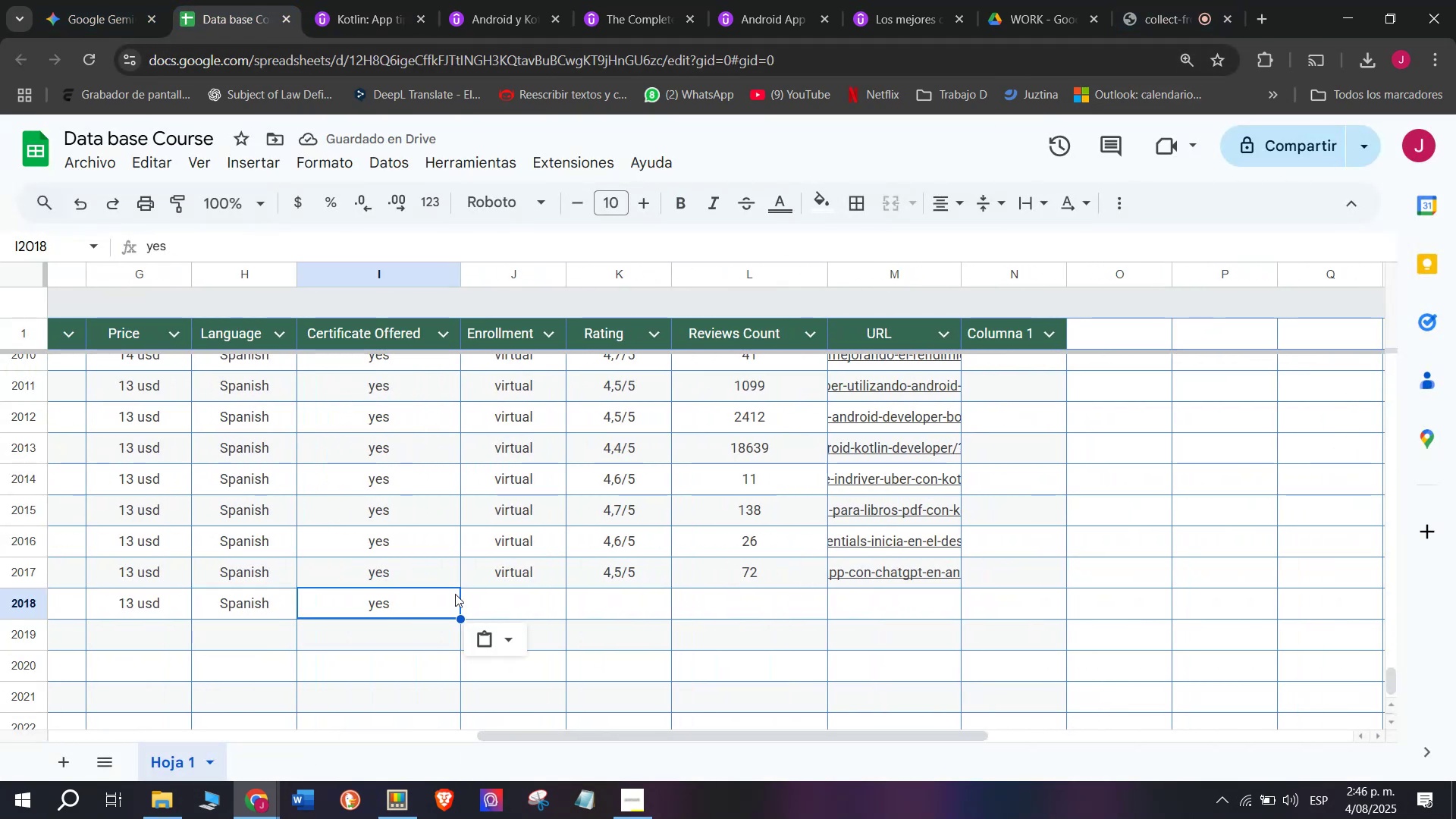 
key(Break)
 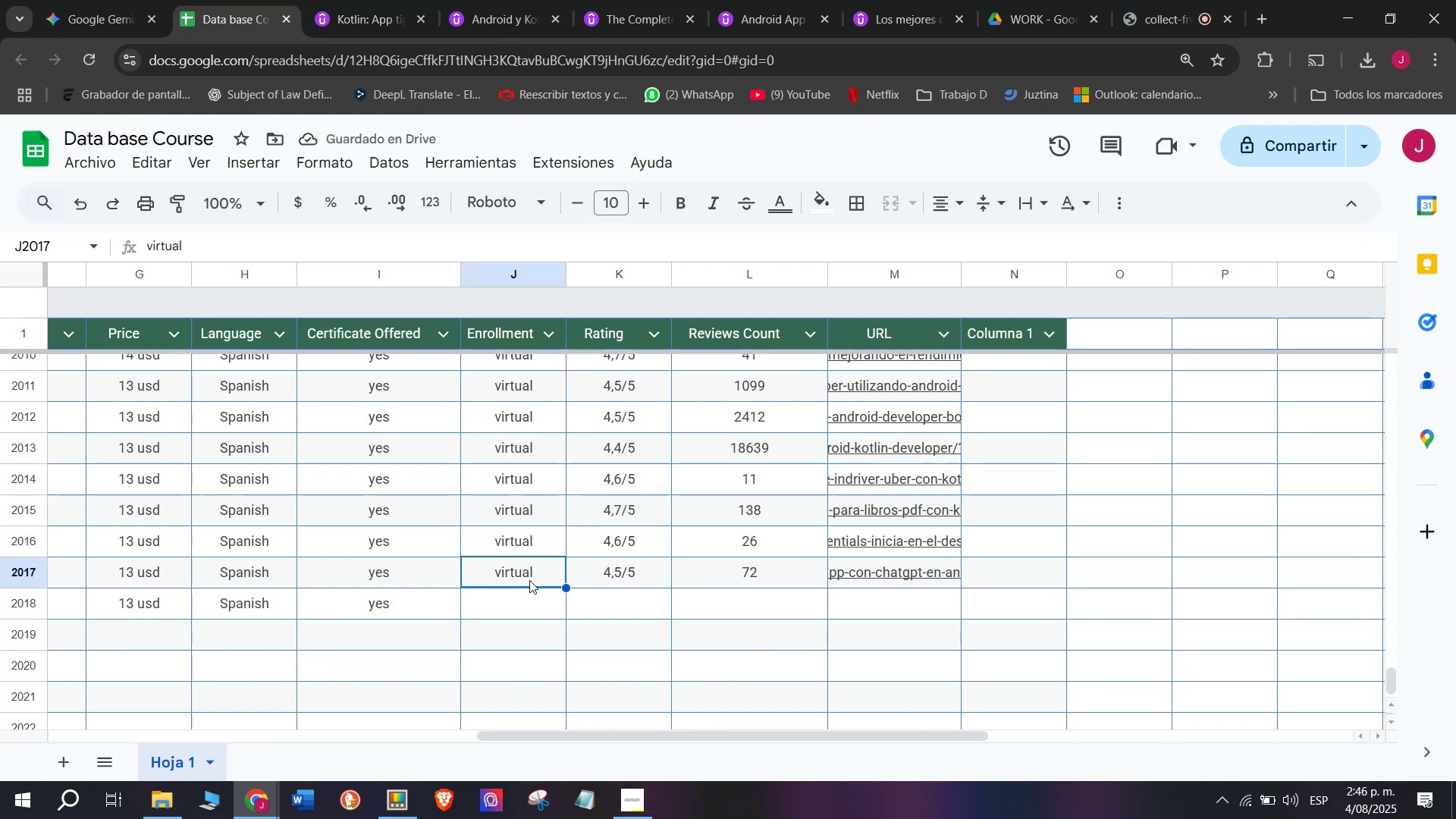 
key(Control+ControlLeft)
 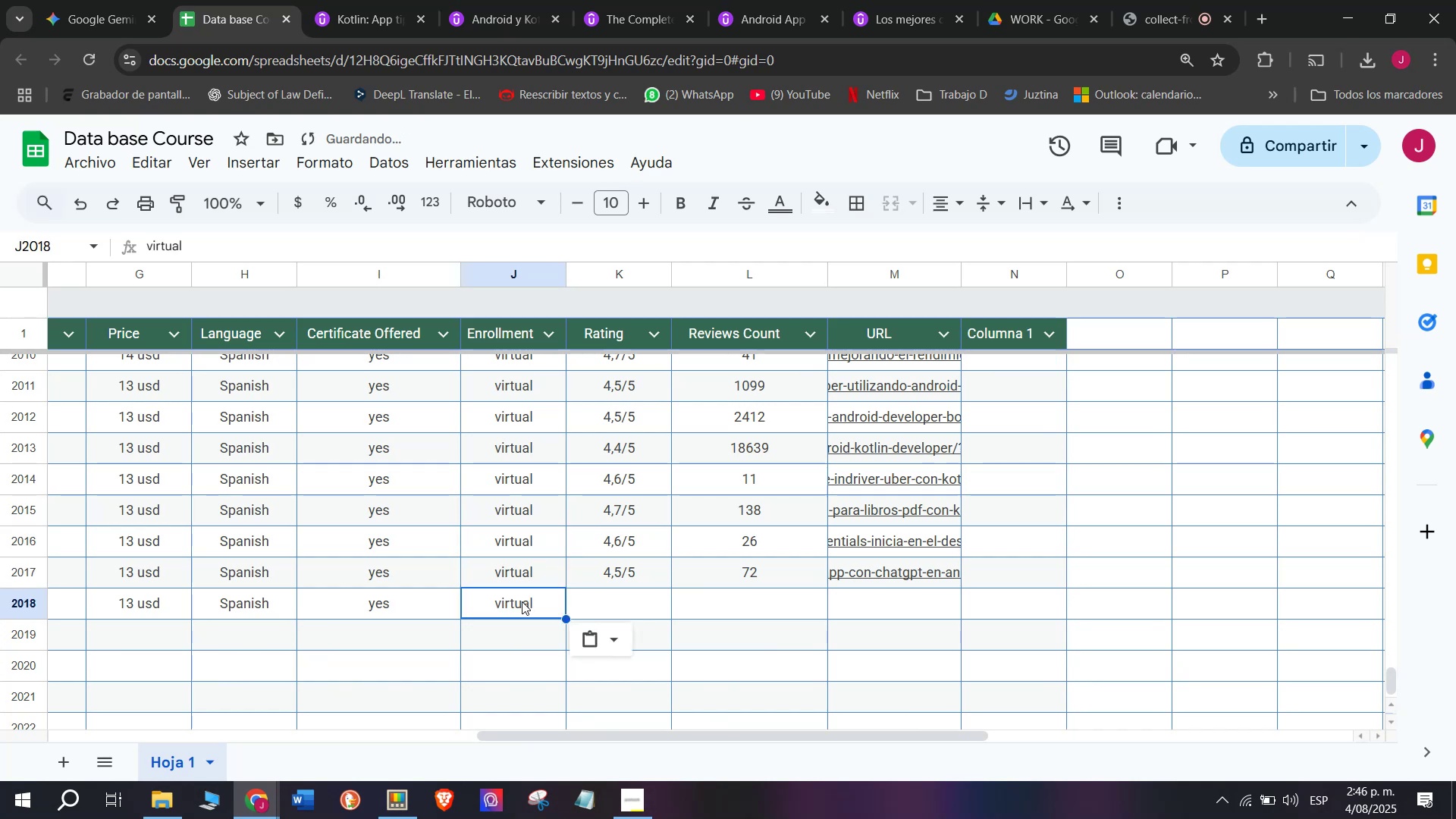 
key(Control+C)
 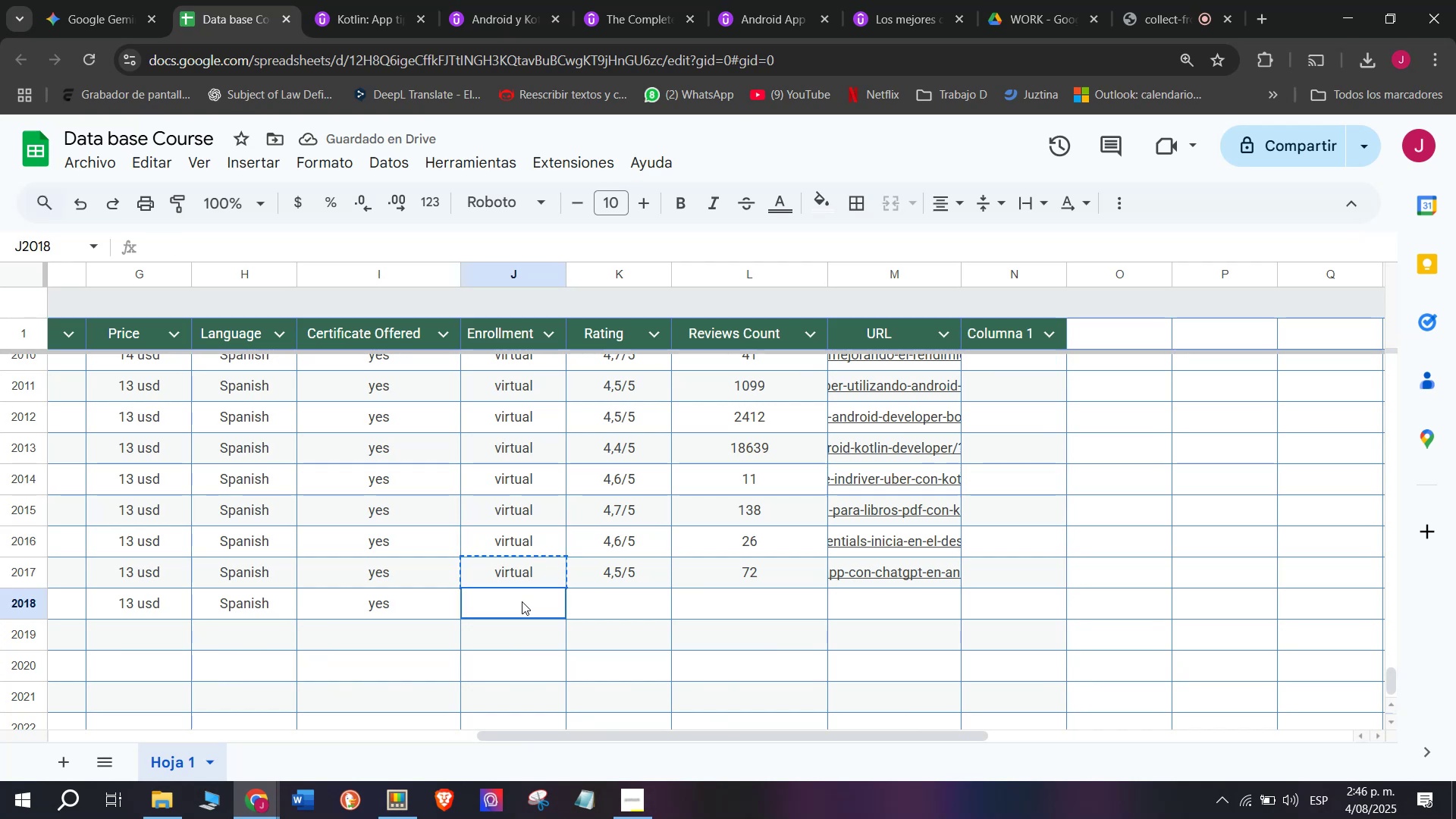 
key(Z)
 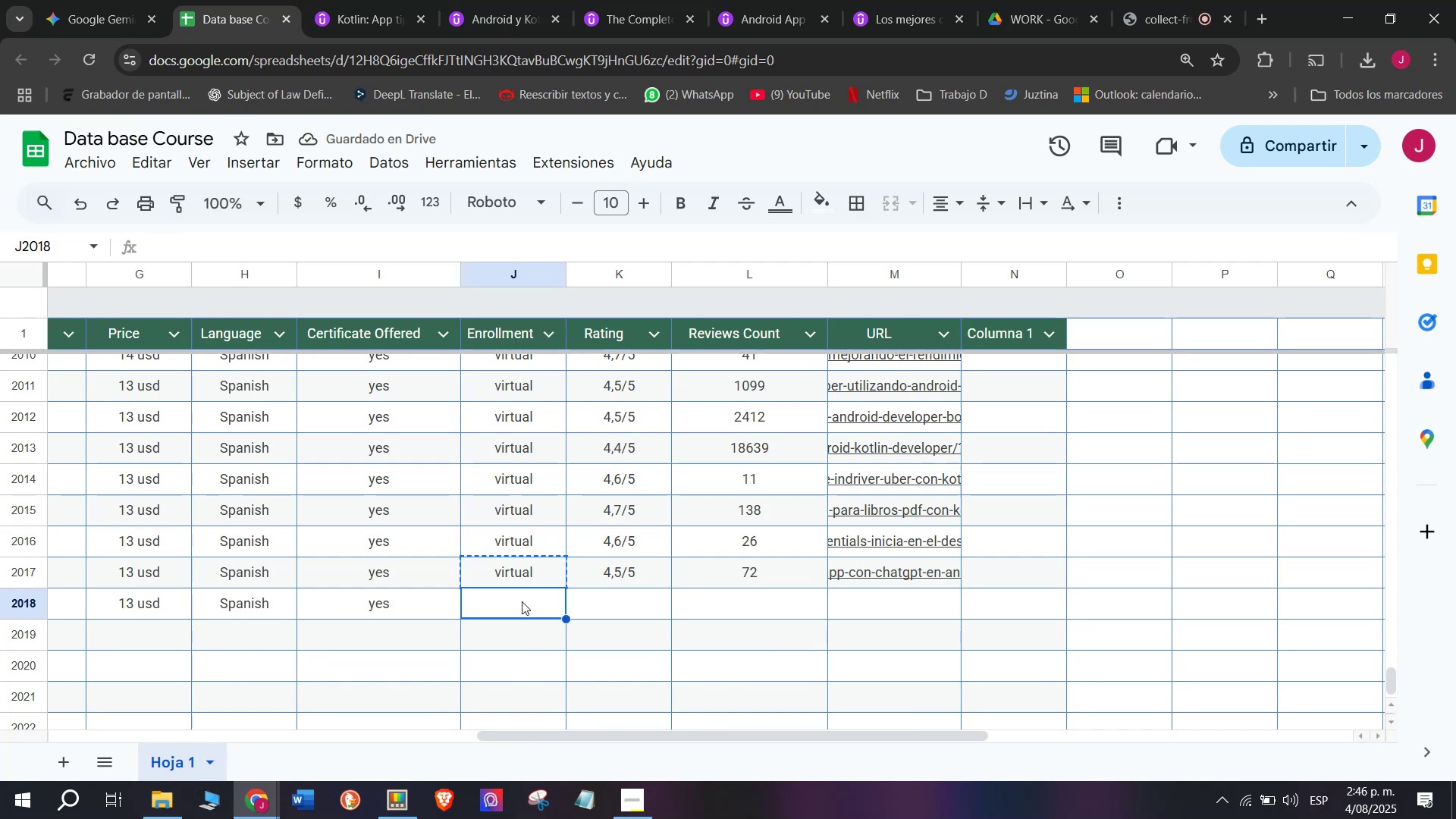 
key(Control+ControlLeft)
 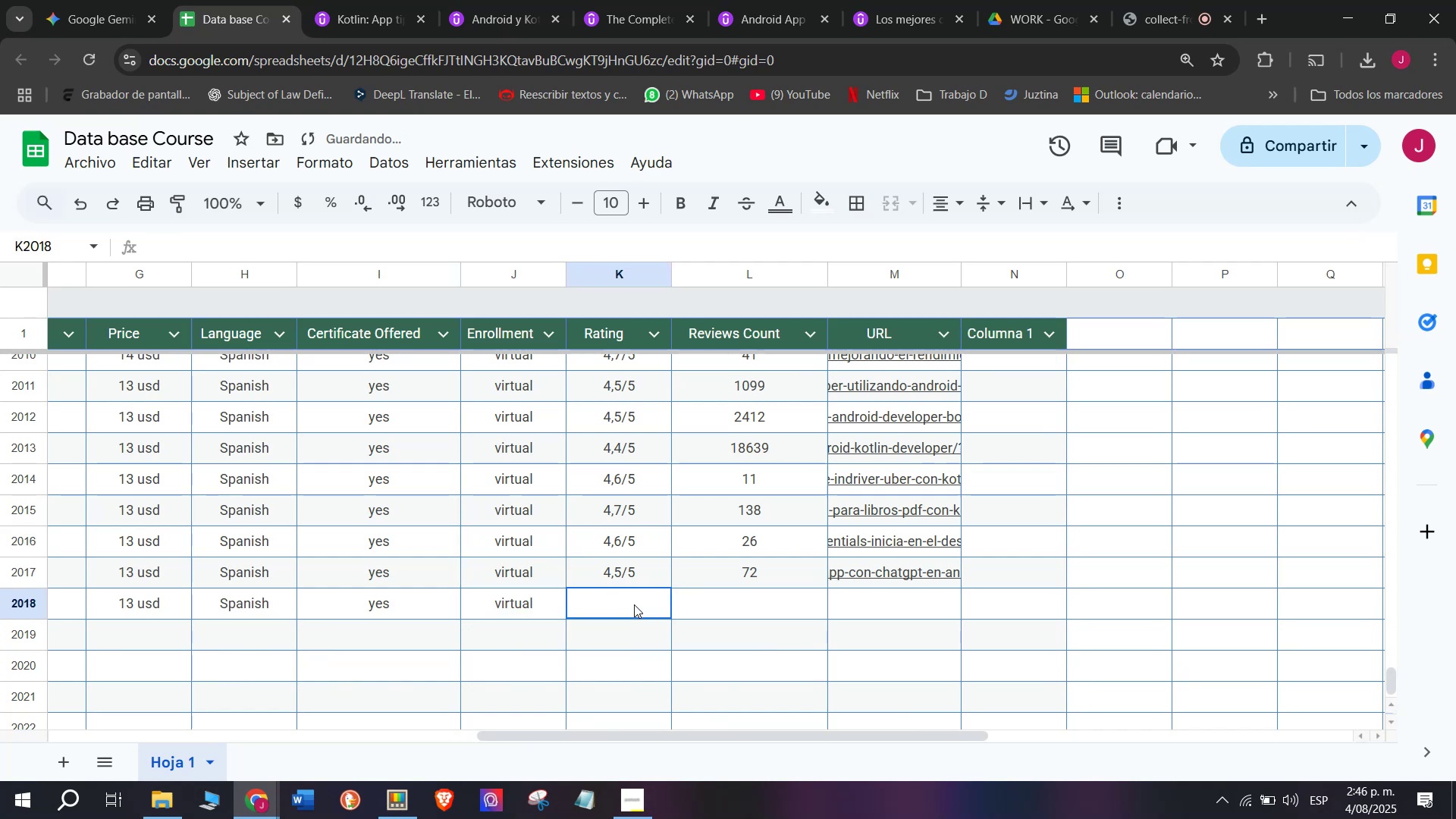 
key(Control+V)
 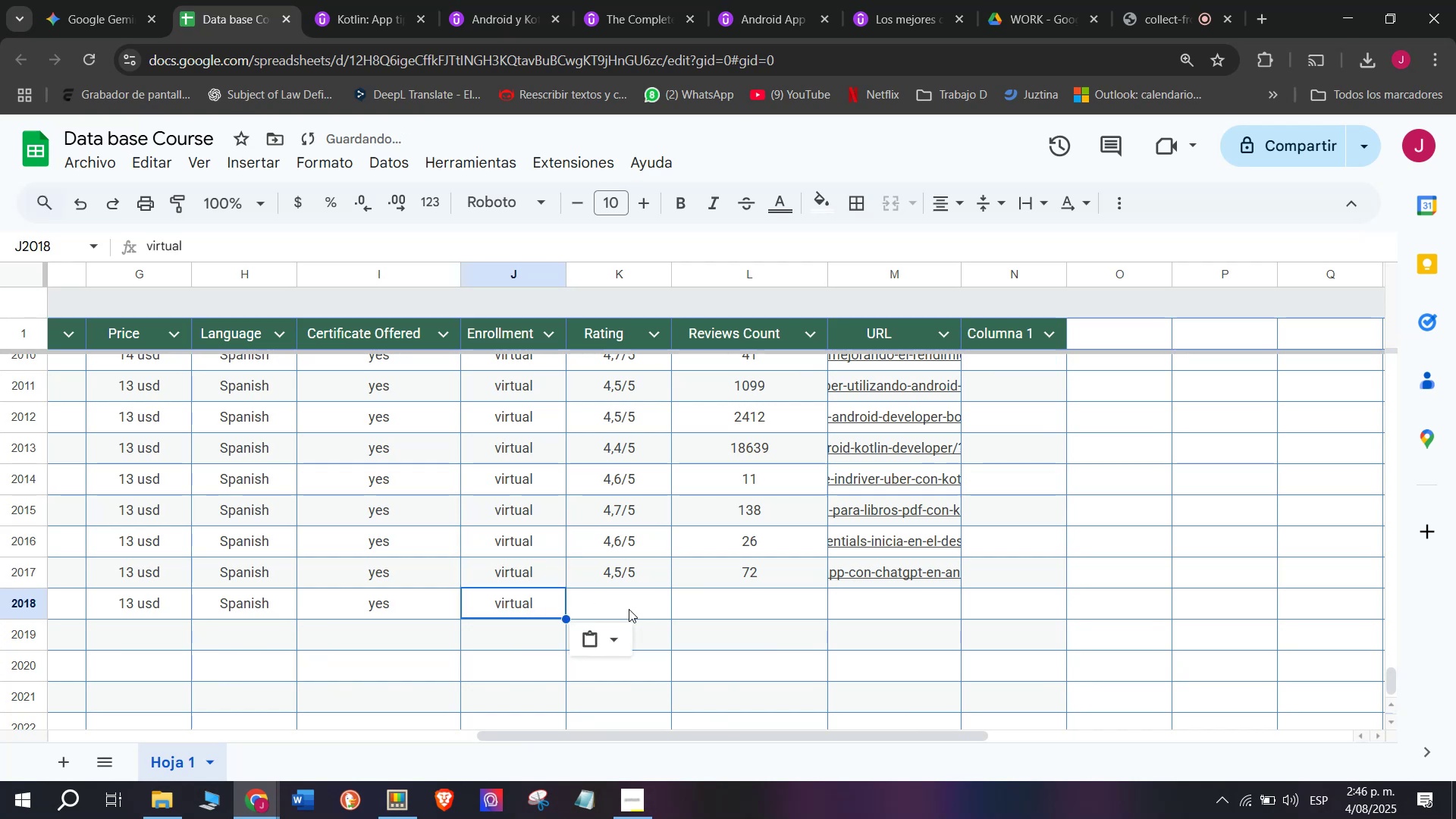 
left_click([634, 604])
 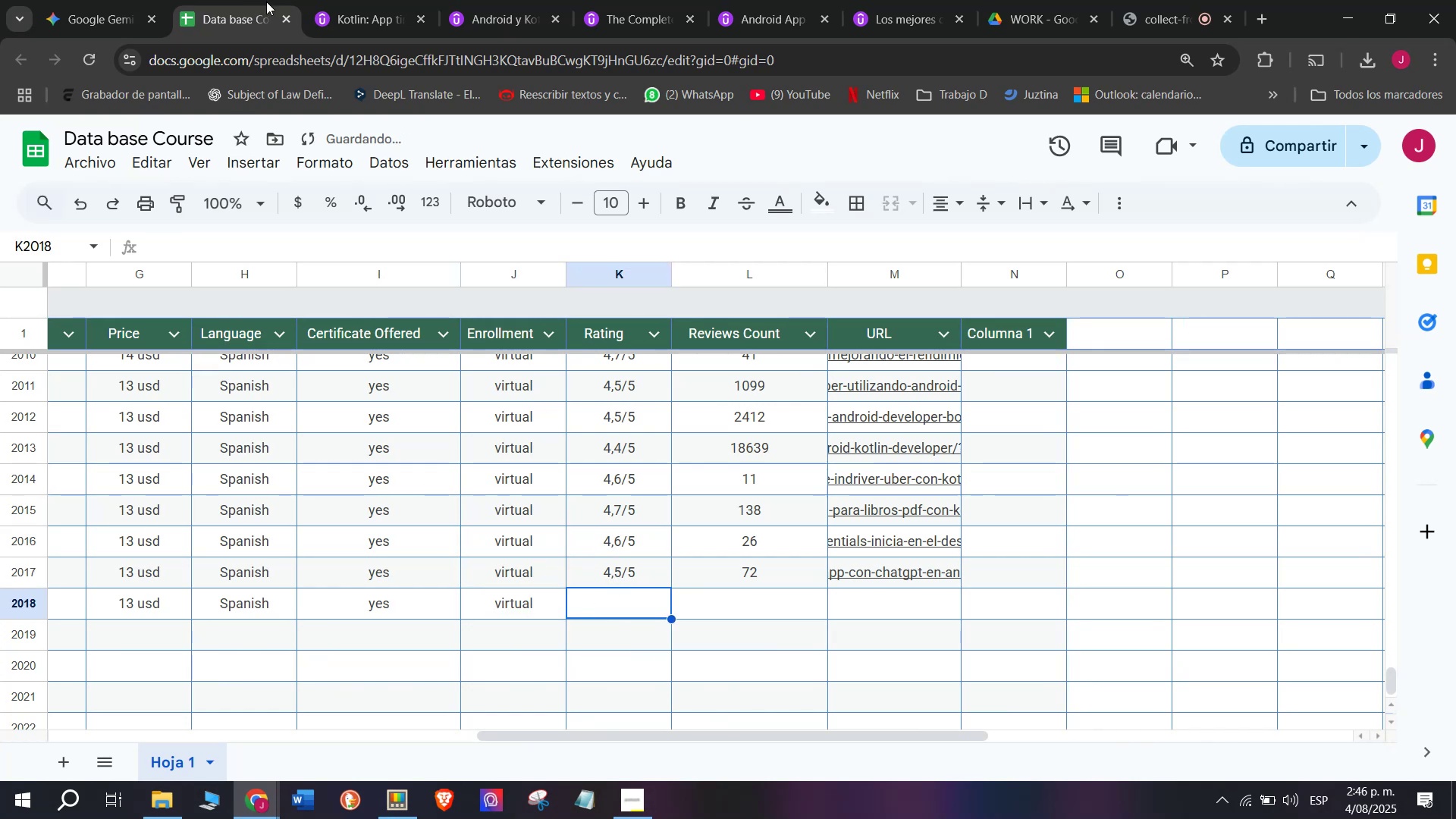 
left_click([361, 0])
 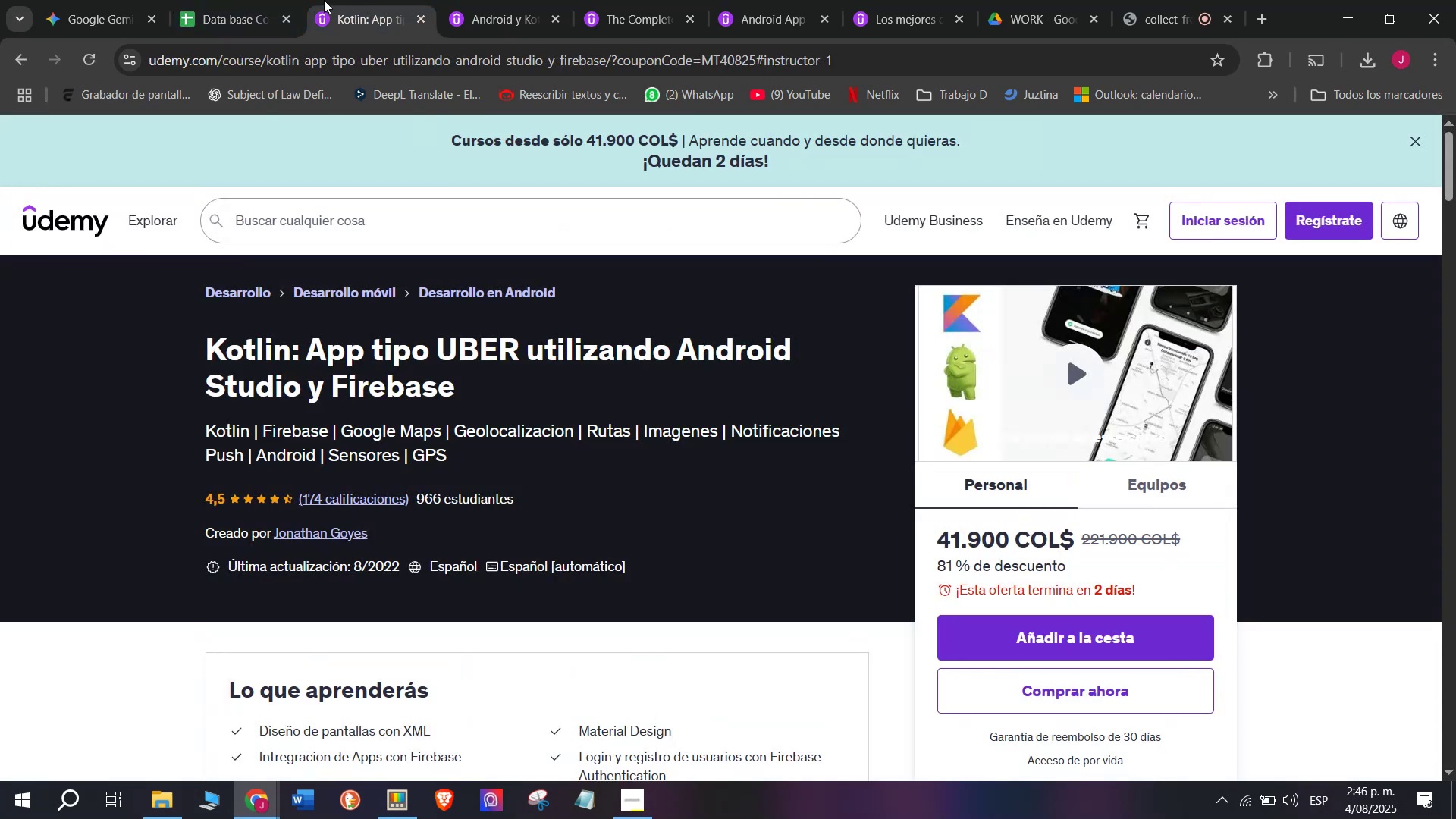 
left_click([259, 0])
 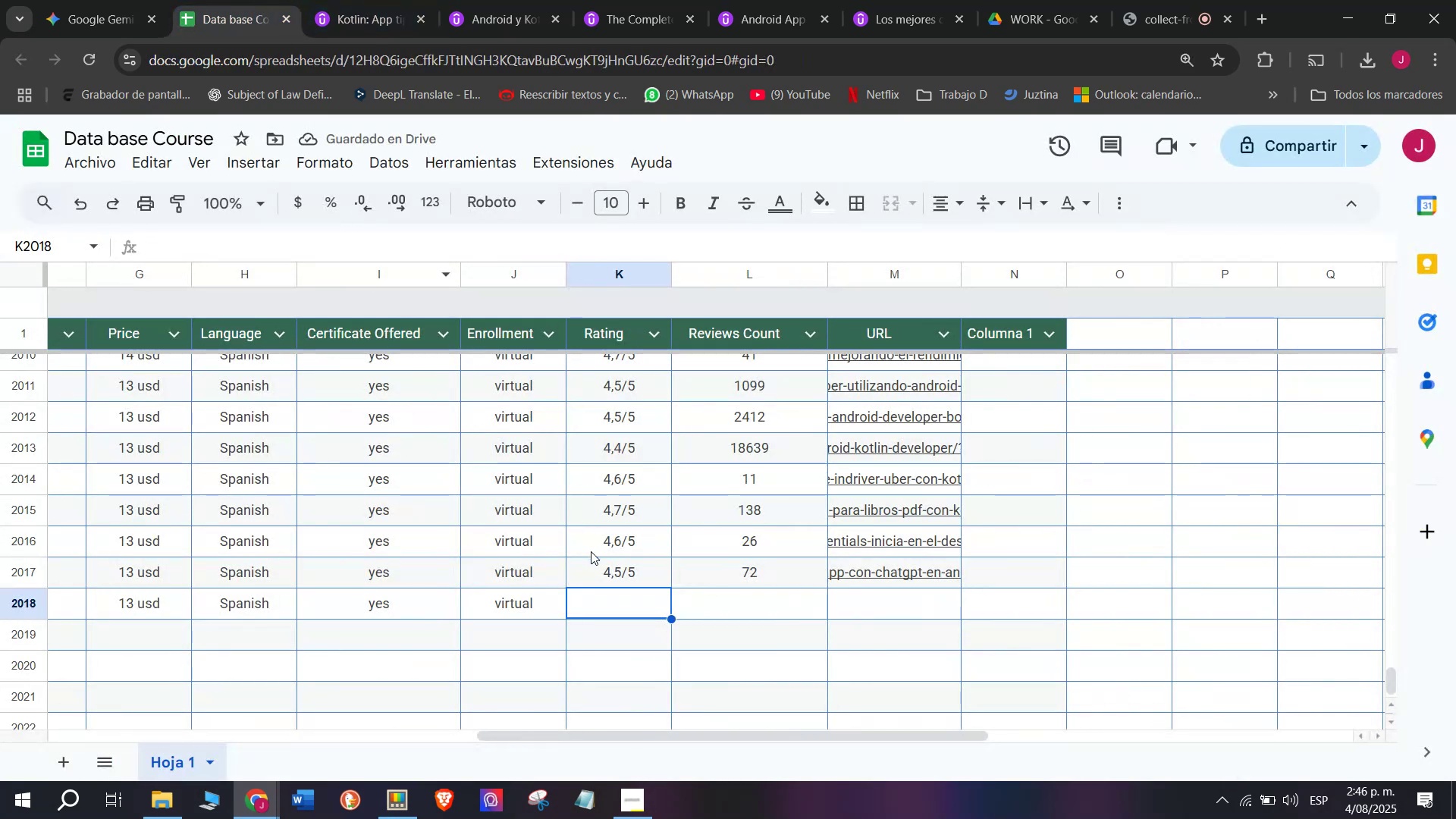 
key(Control+ControlLeft)
 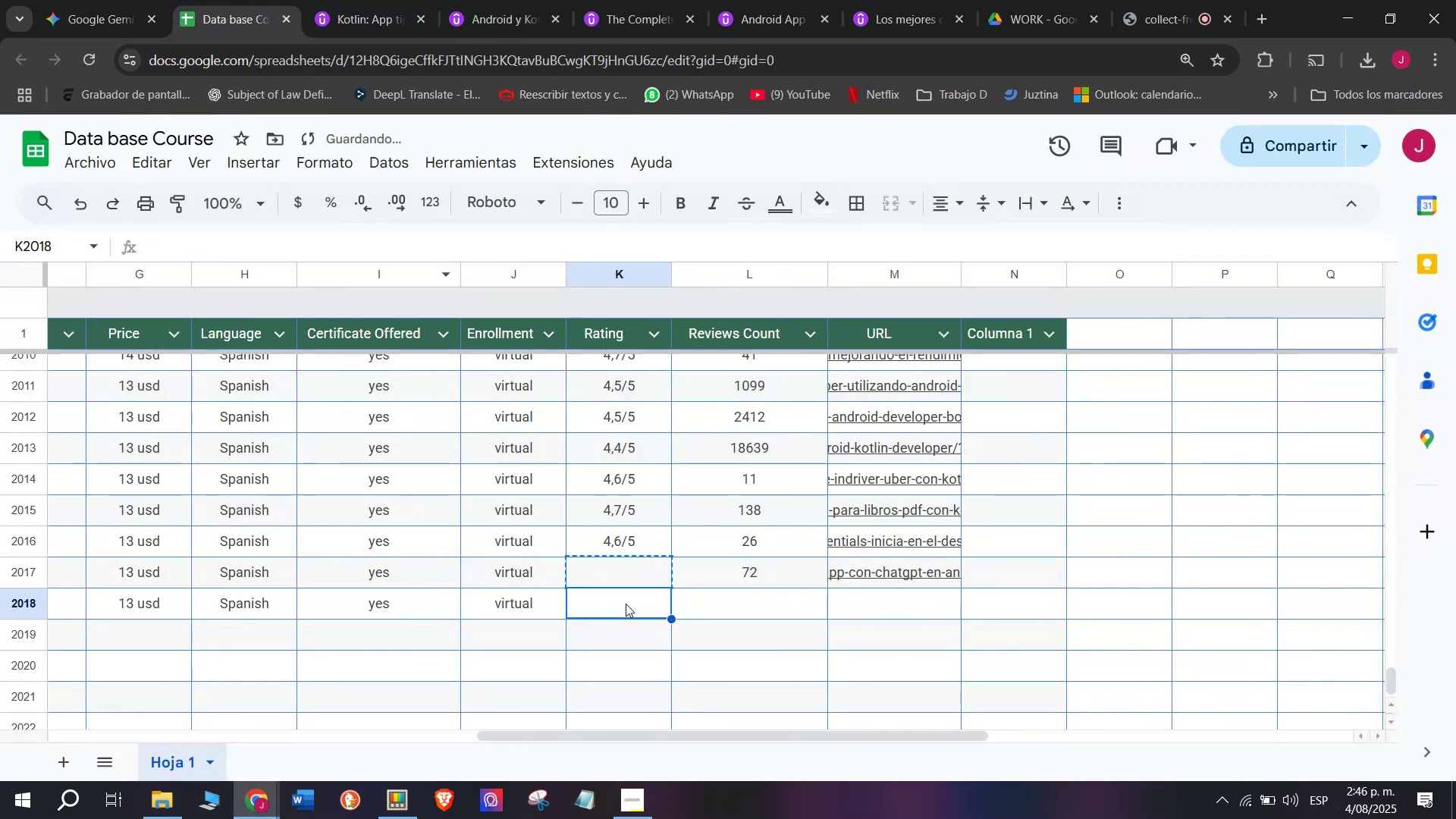 
key(Break)
 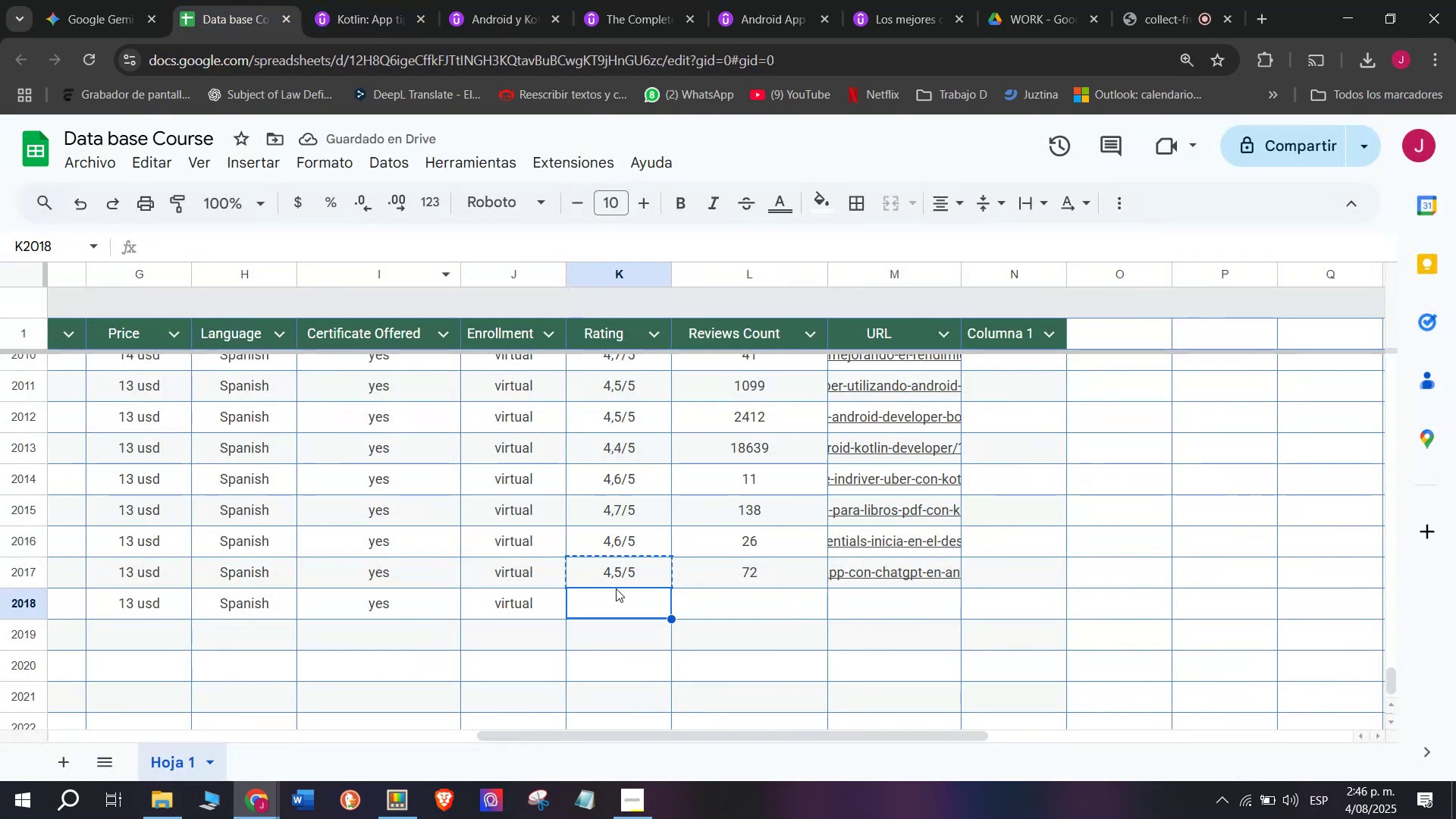 
key(Control+C)
 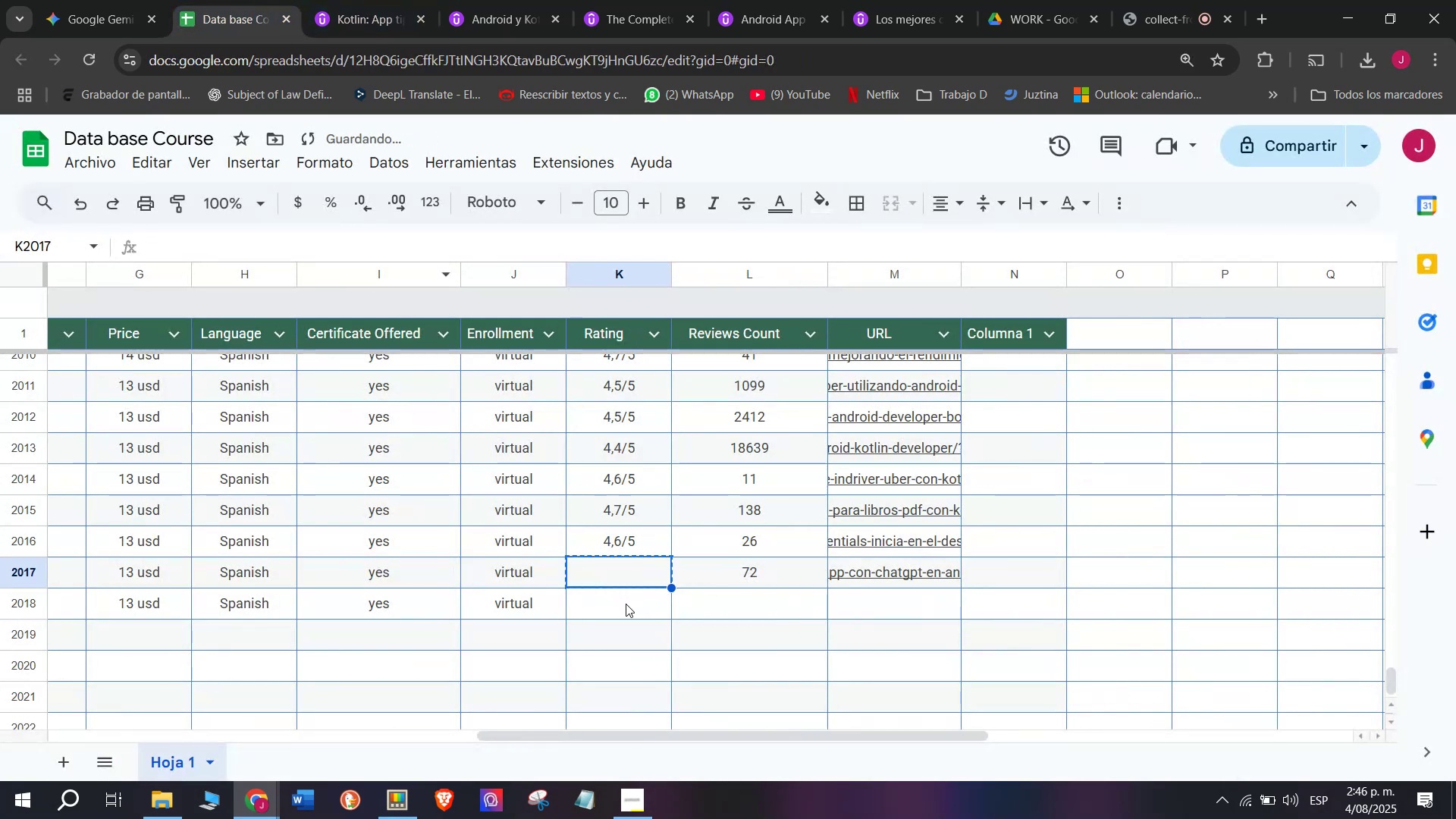 
left_click([626, 604])
 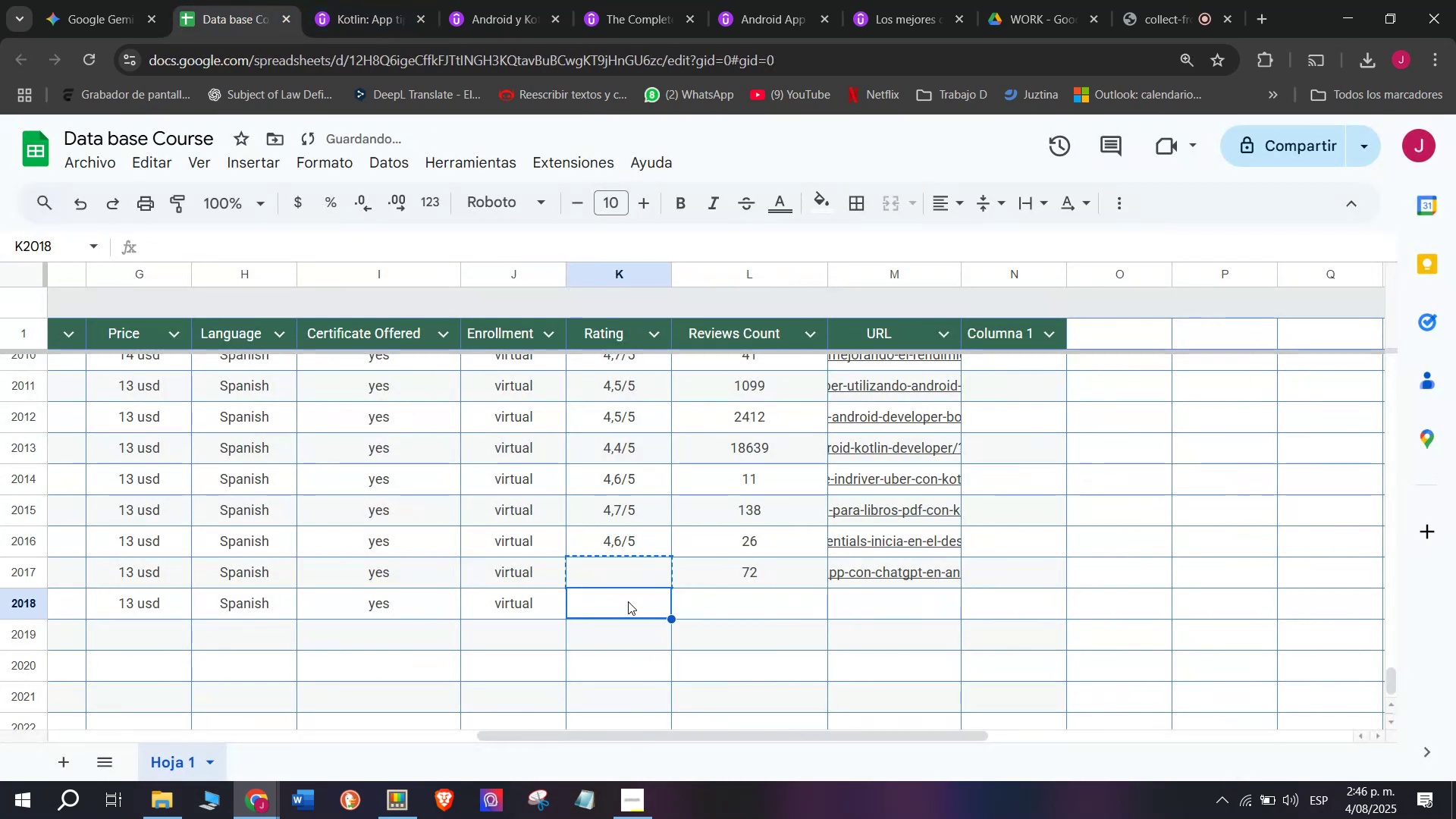 
key(Shift+ShiftLeft)
 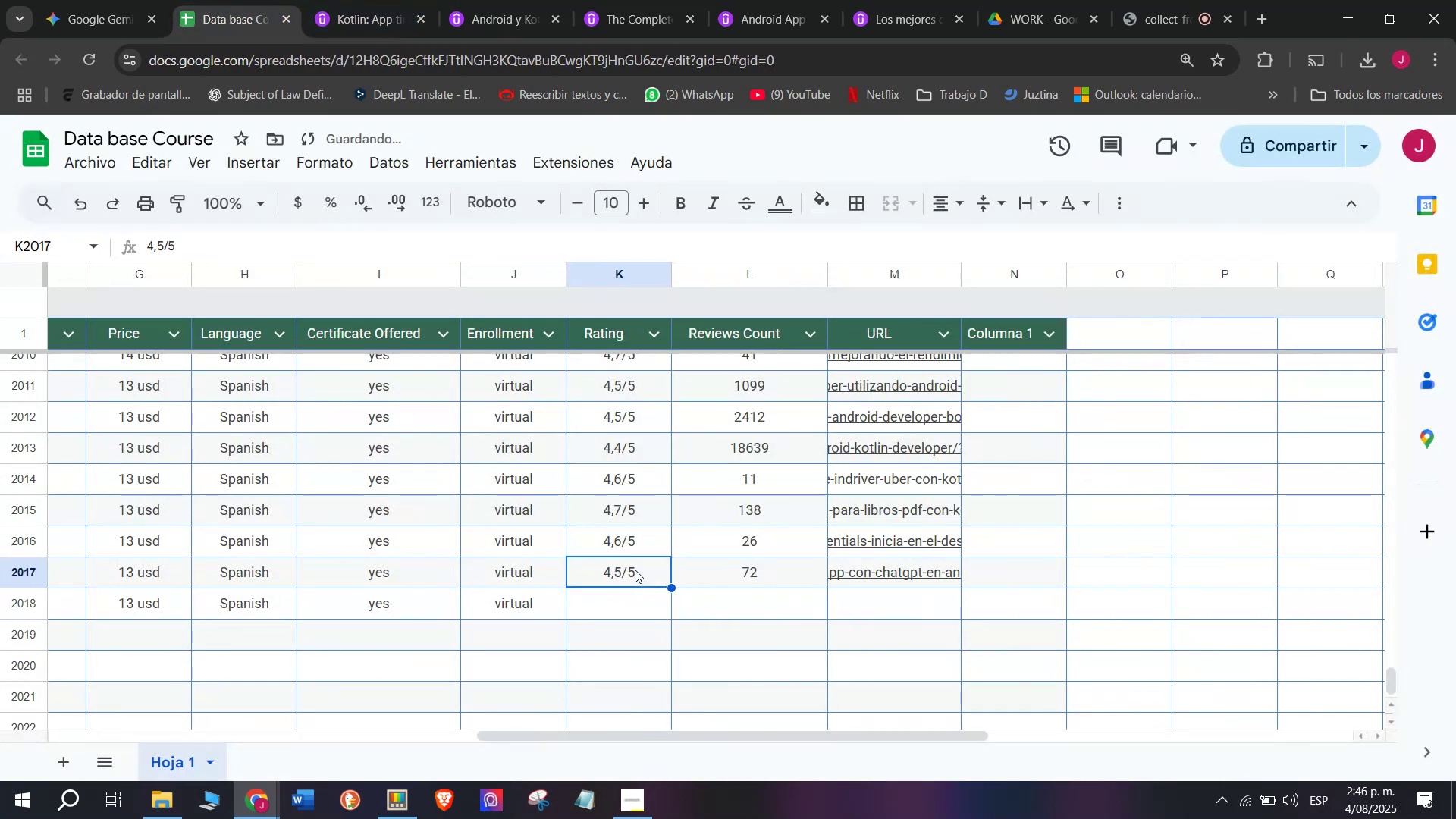 
key(Control+Shift+ControlLeft)
 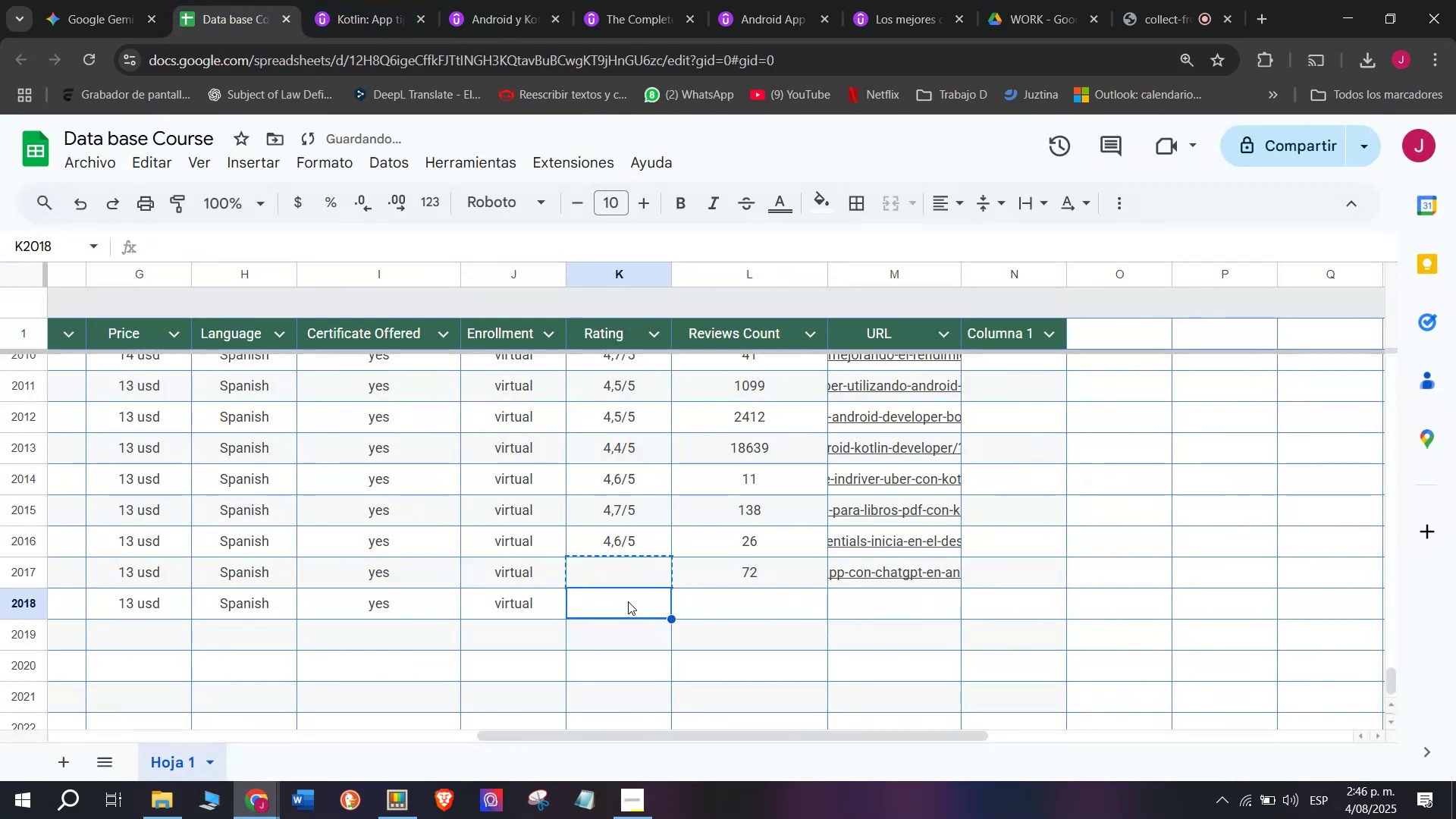 
key(Control+Shift+Z)
 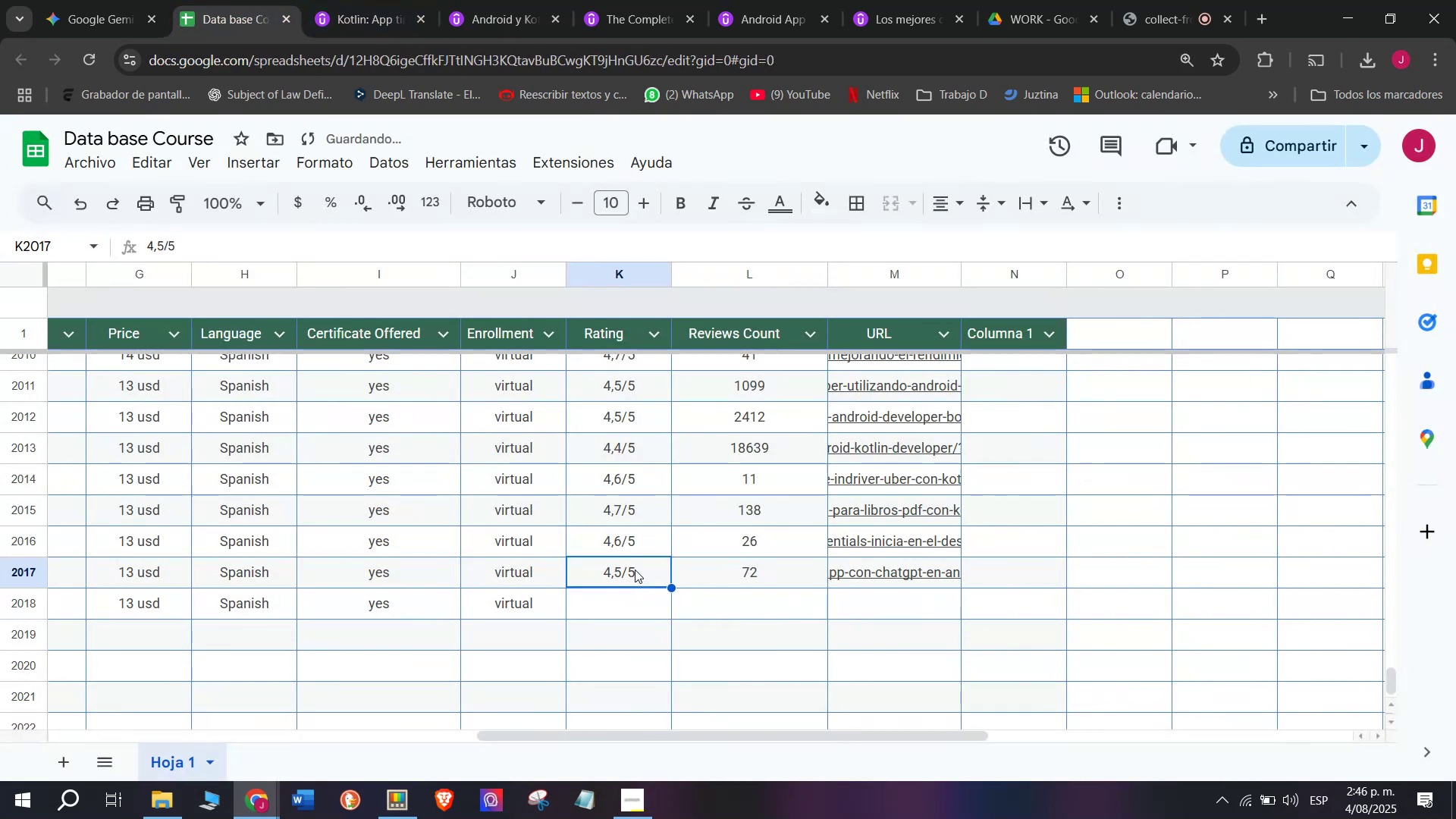 
key(Break)
 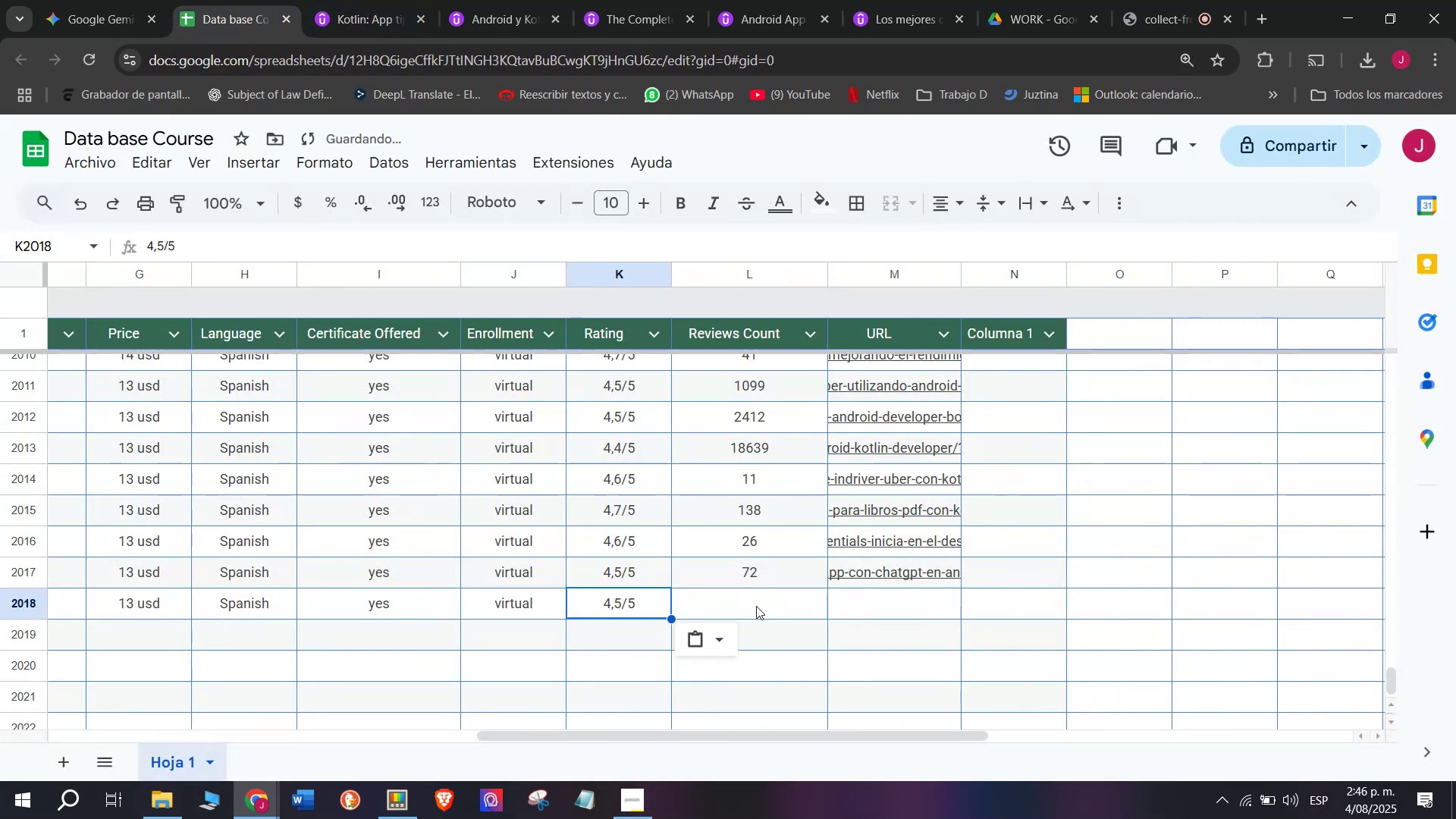 
key(Control+ControlLeft)
 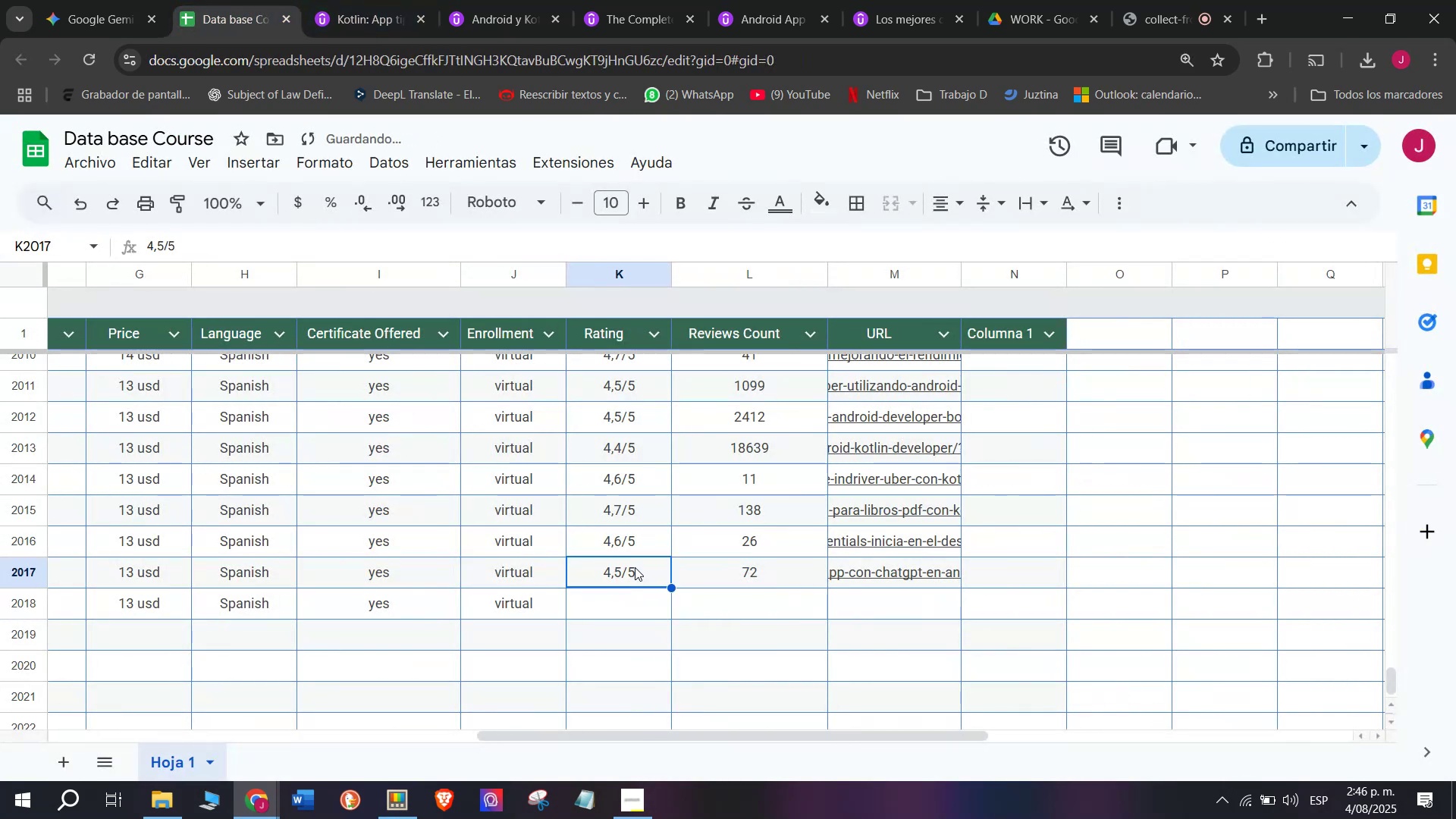 
key(Control+C)
 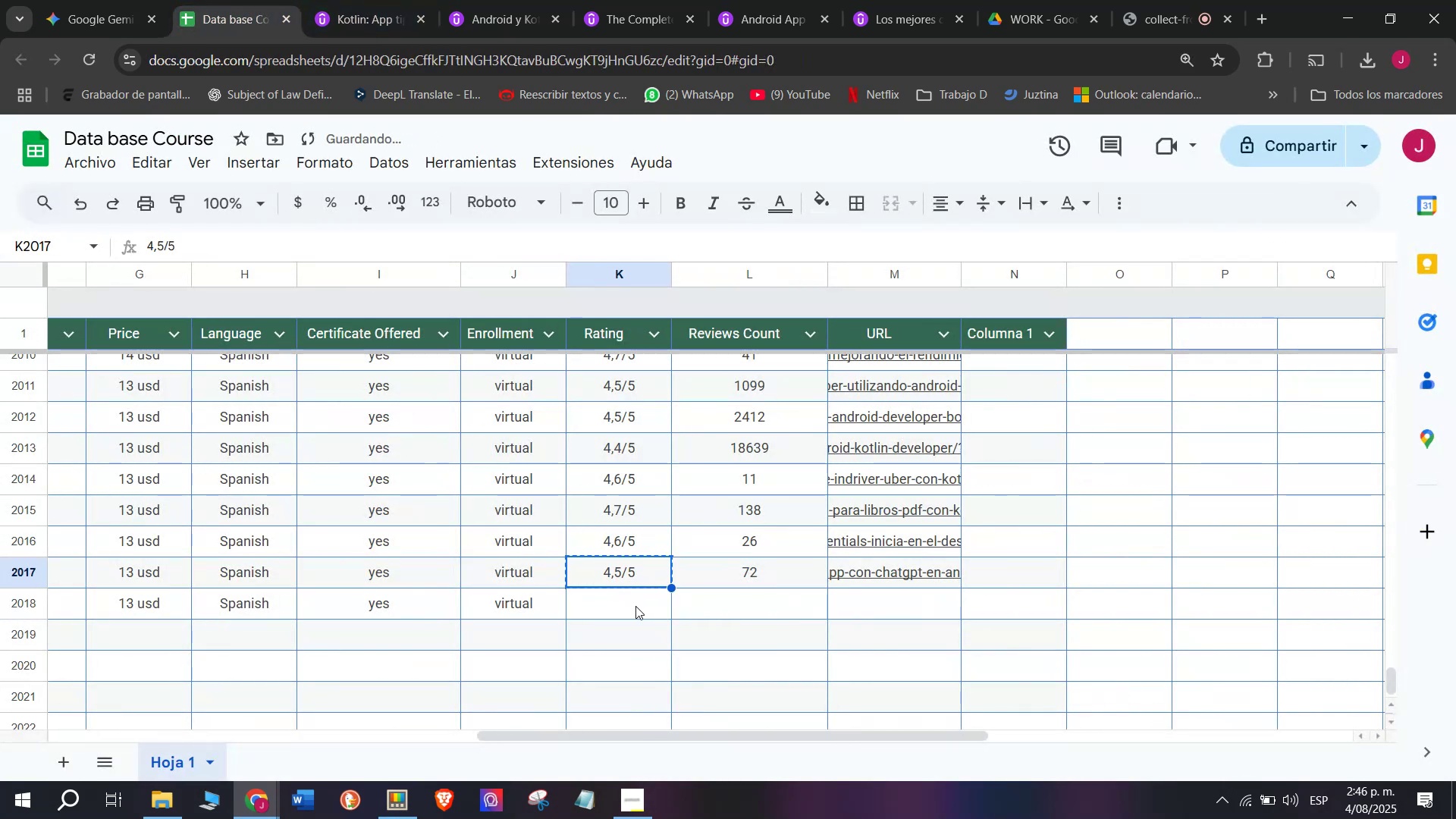 
double_click([635, 606])
 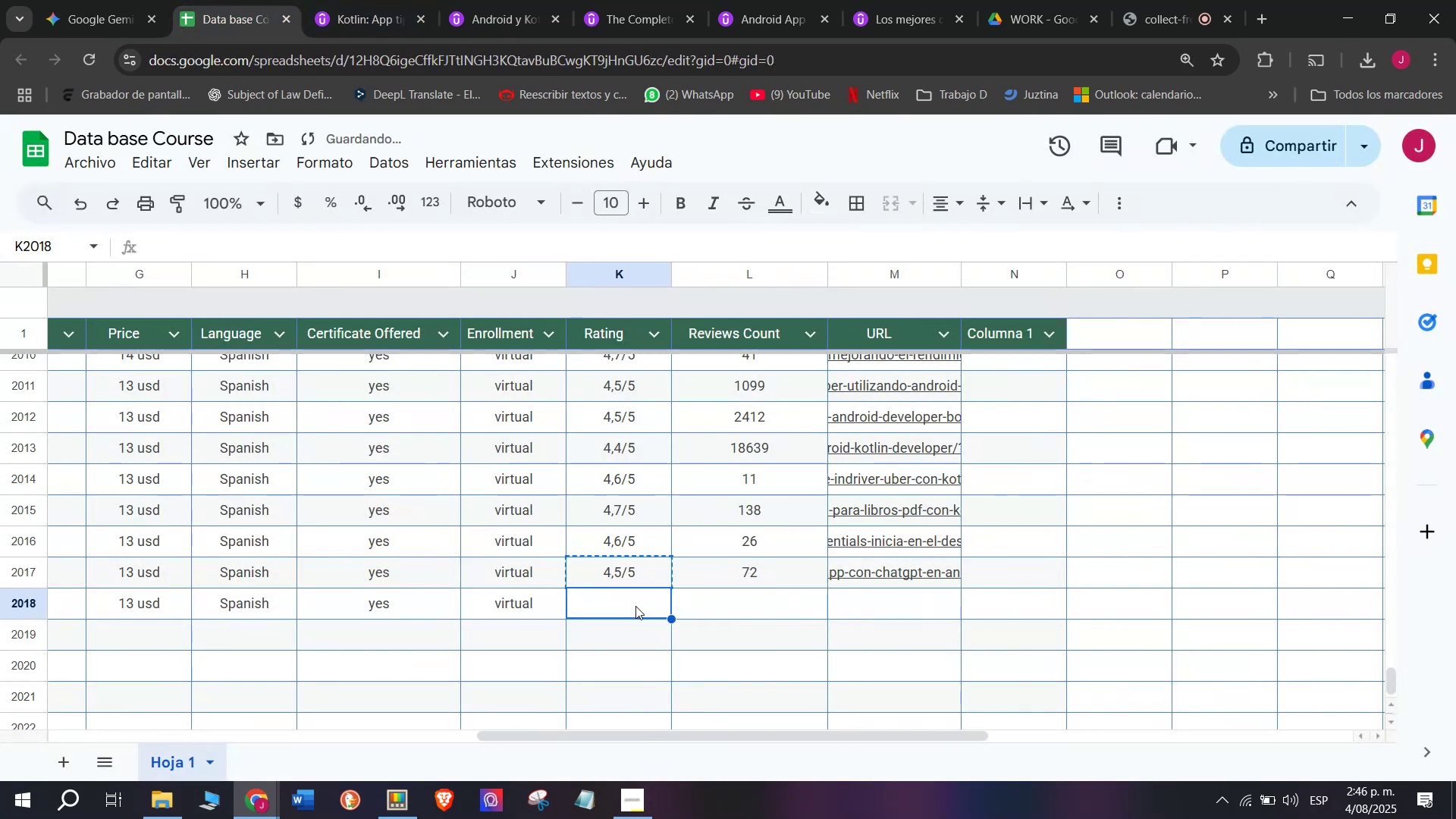 
key(Control+ControlLeft)
 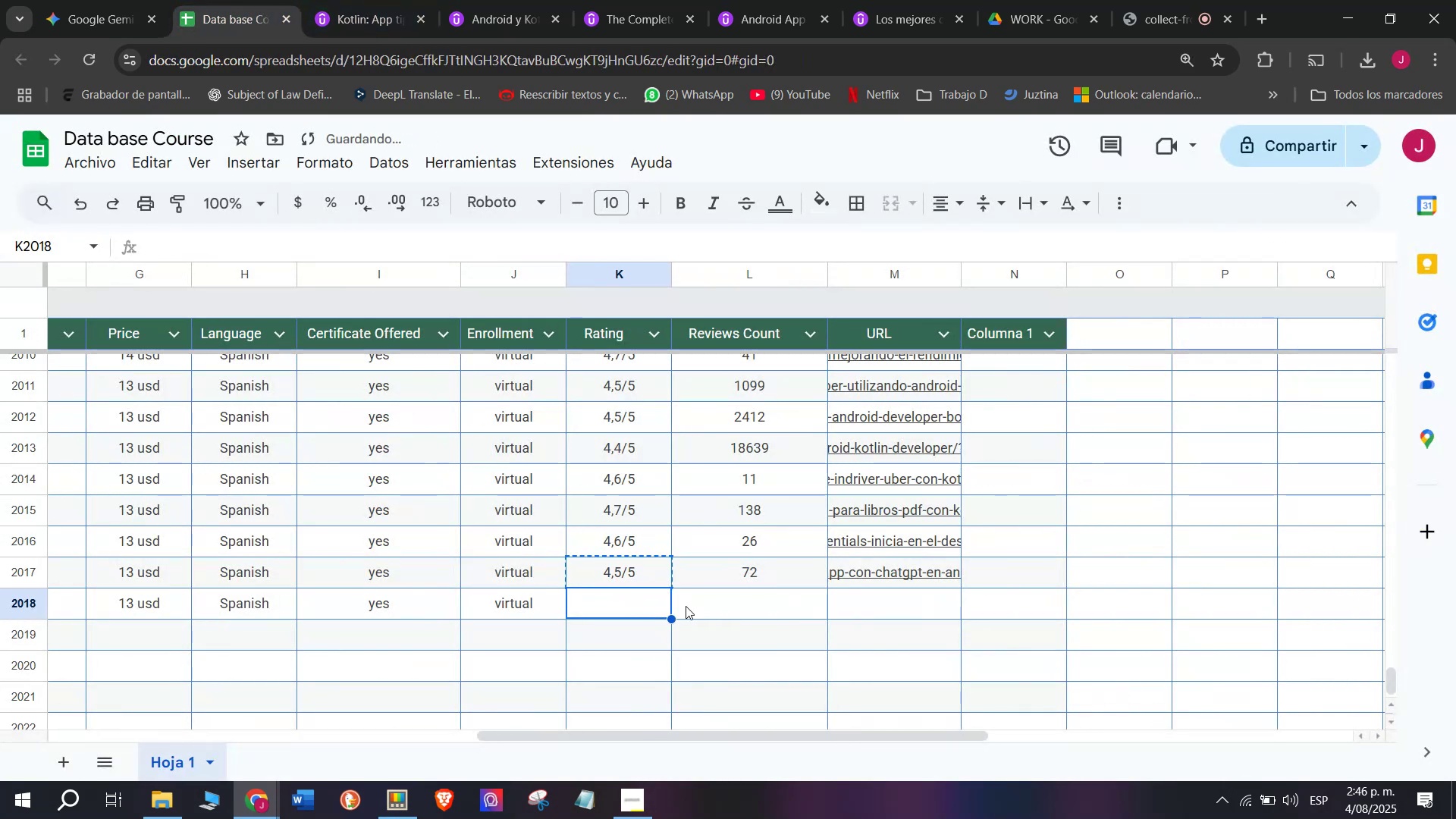 
key(Z)
 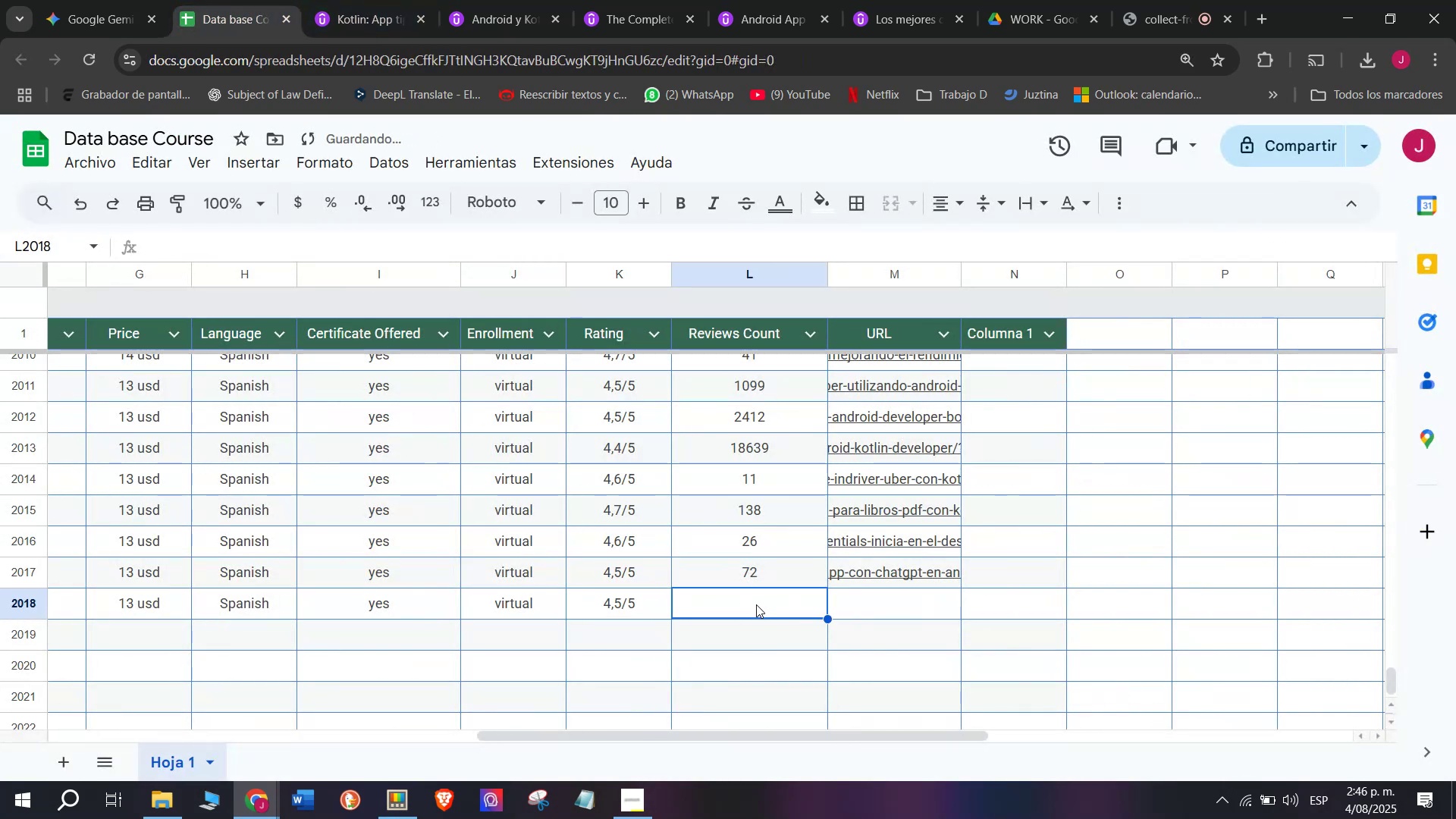 
key(Control+V)
 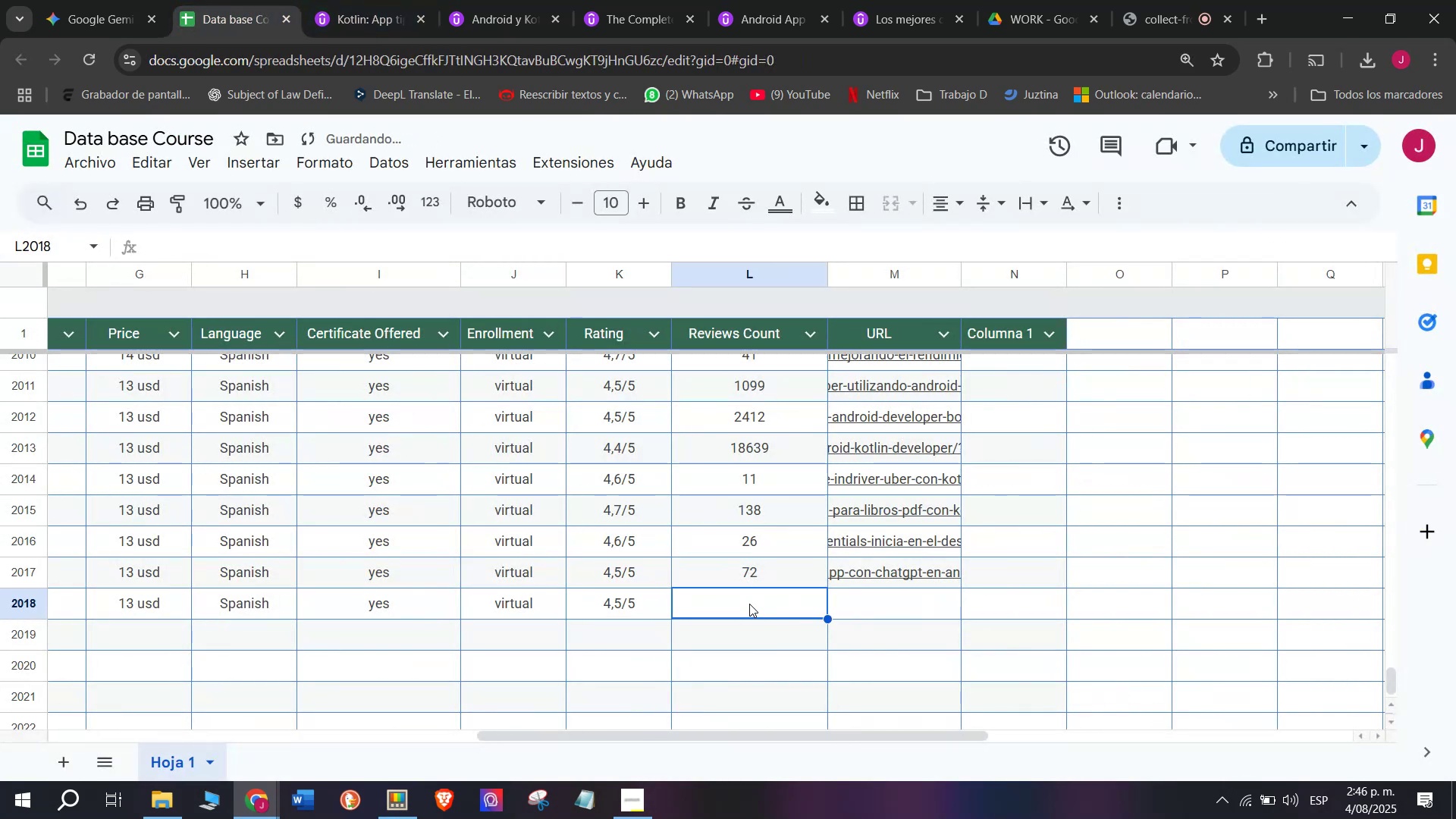 
type(174)
 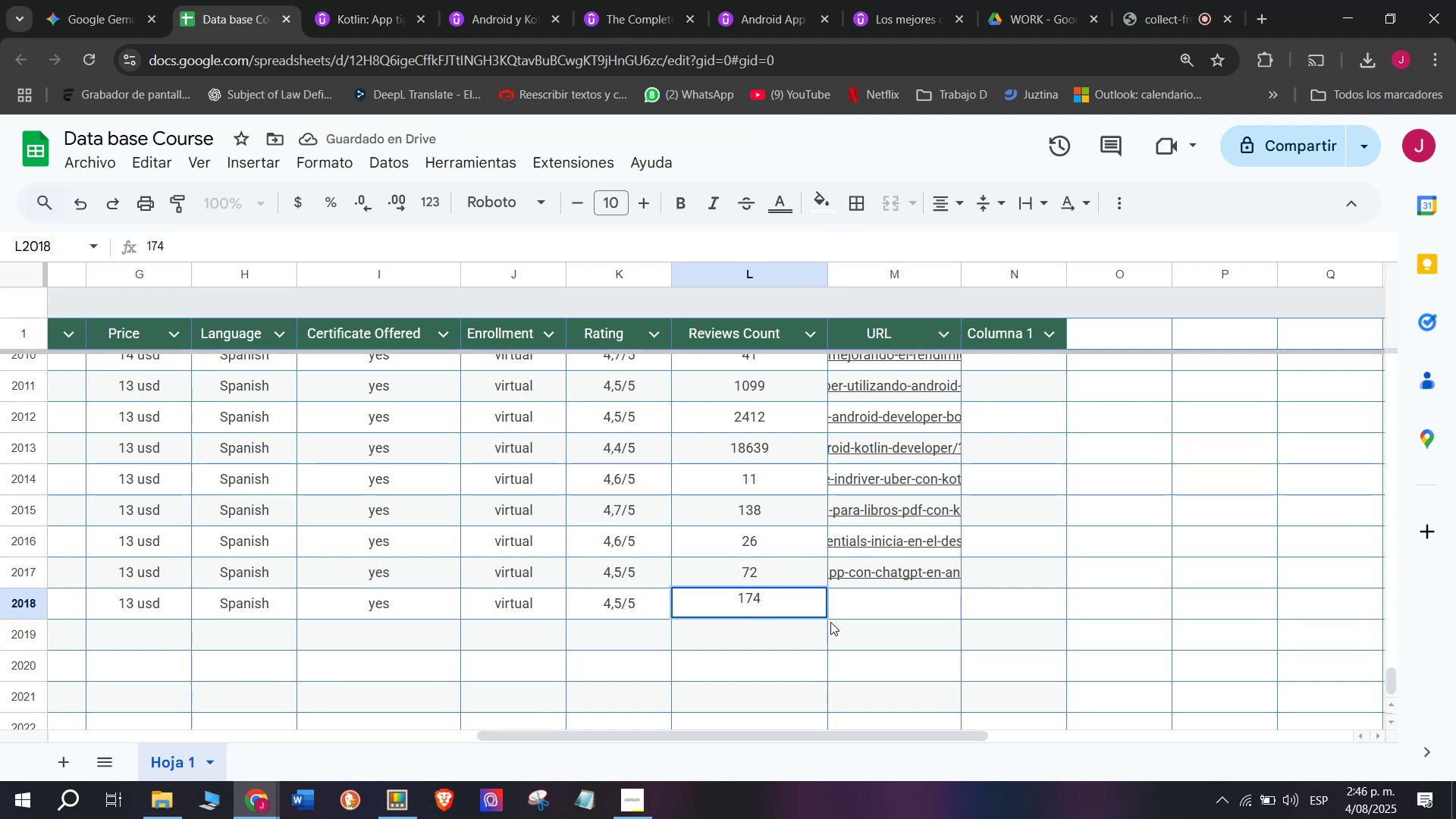 
left_click([860, 607])
 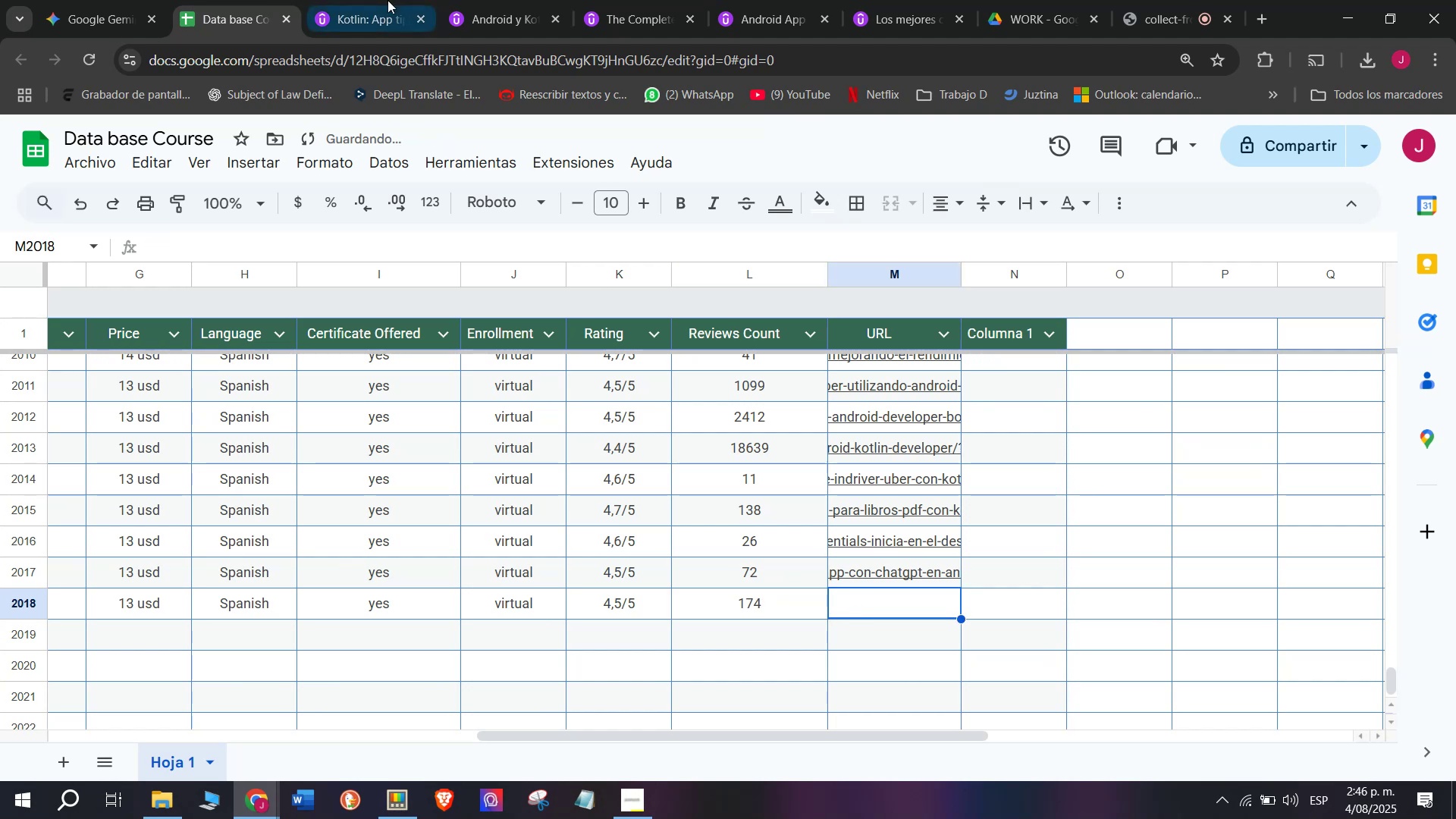 
left_click([388, 0])
 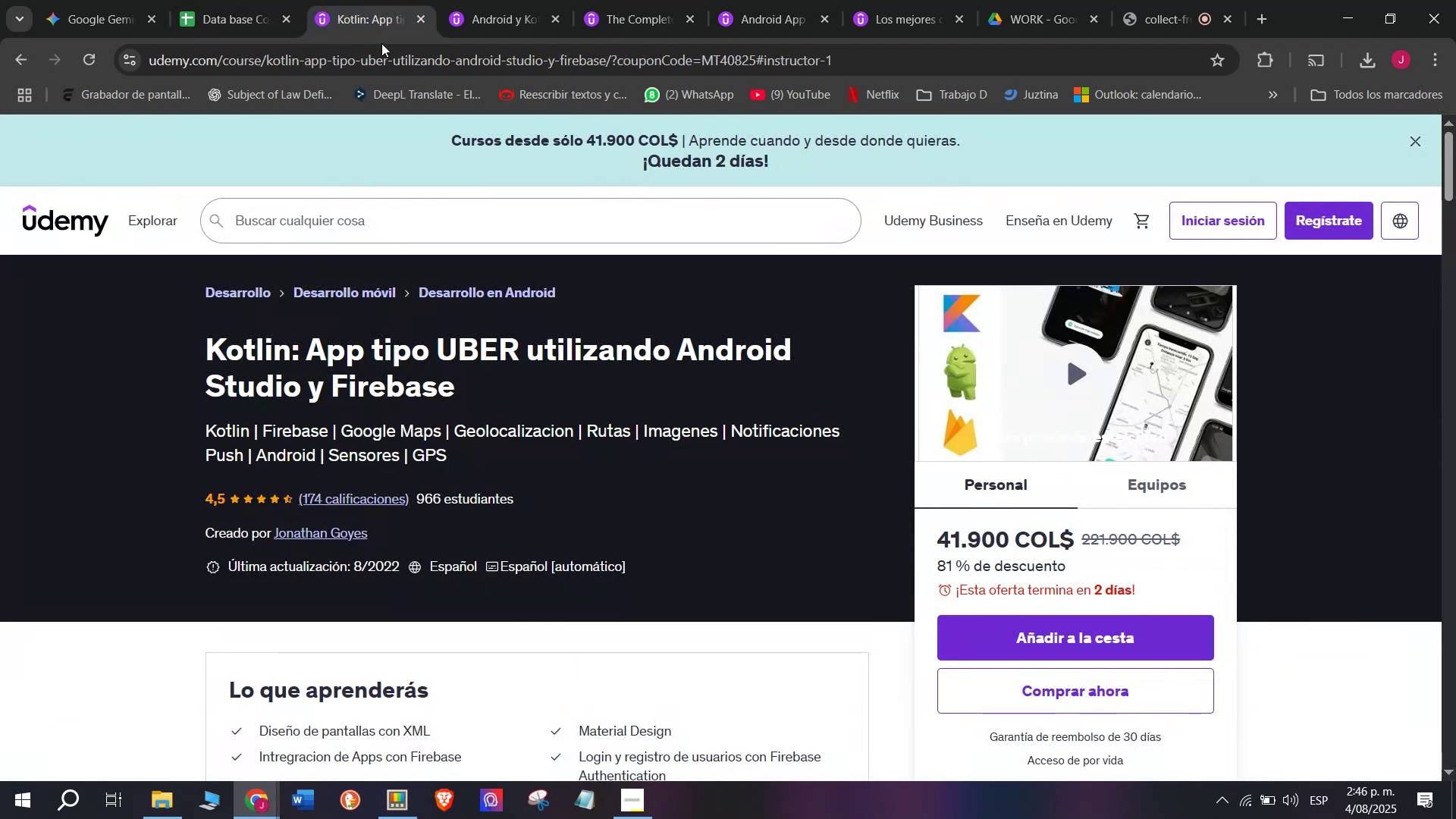 
double_click([381, 43])
 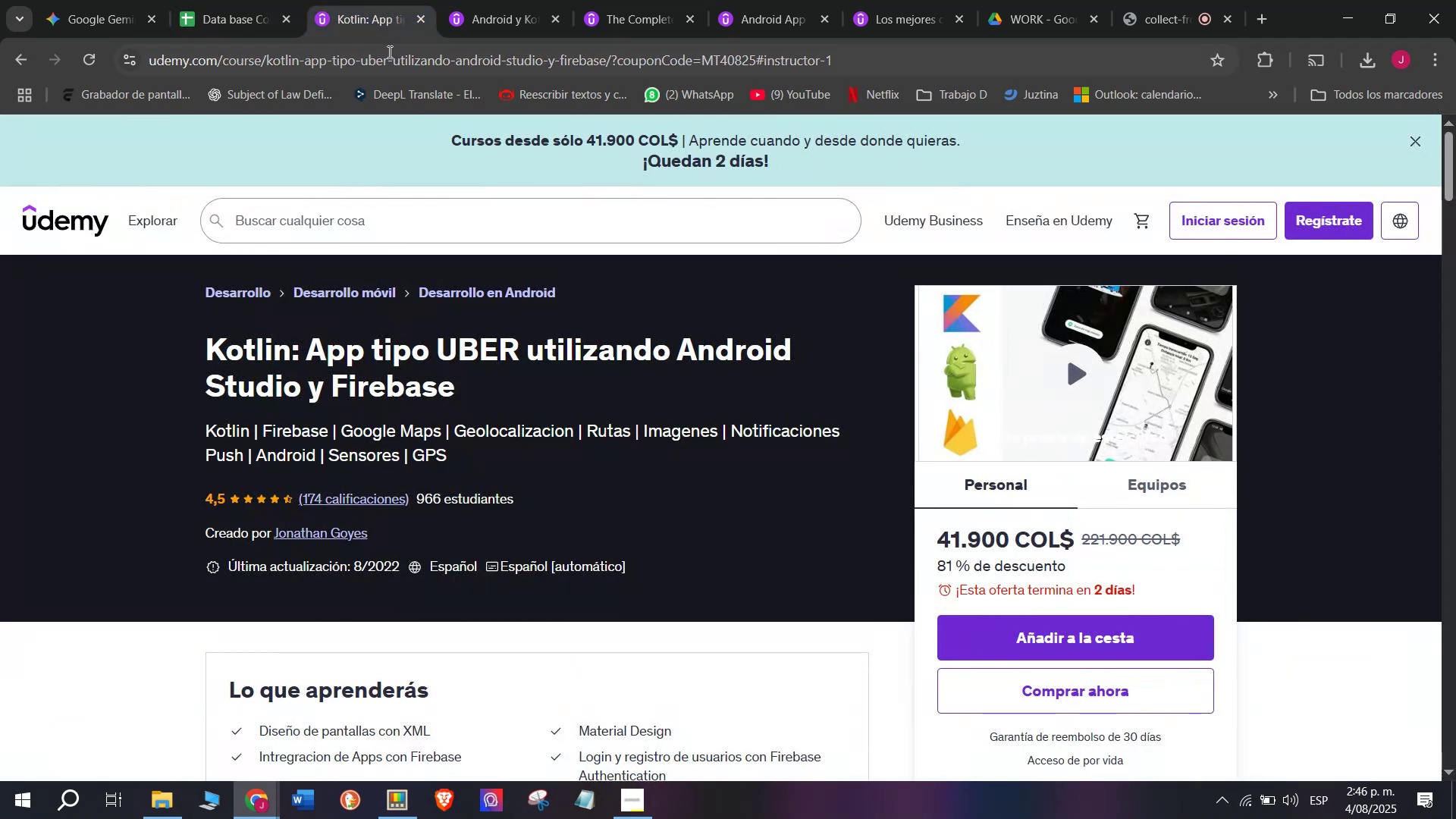 
triple_click([388, 52])
 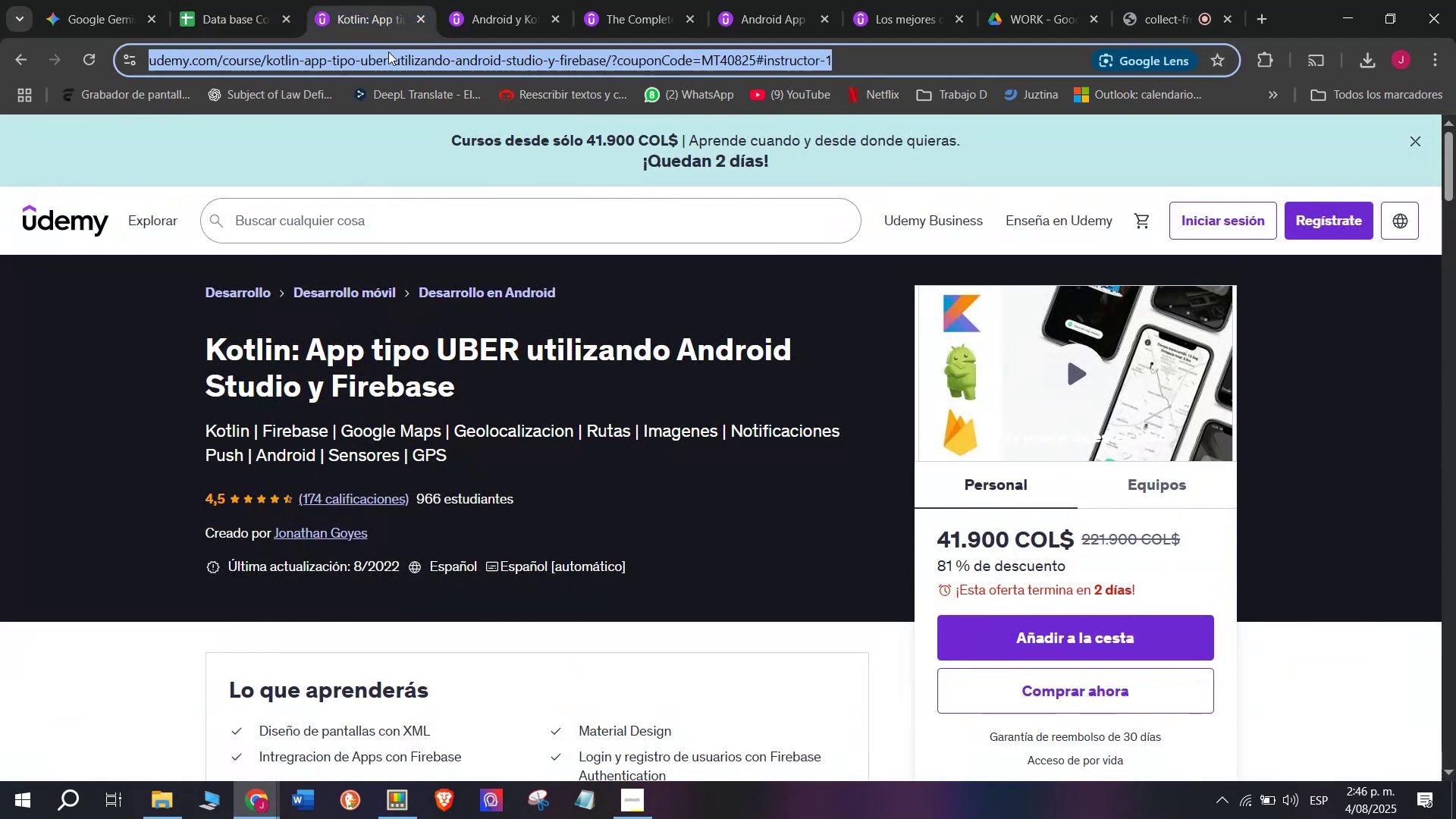 
triple_click([388, 52])
 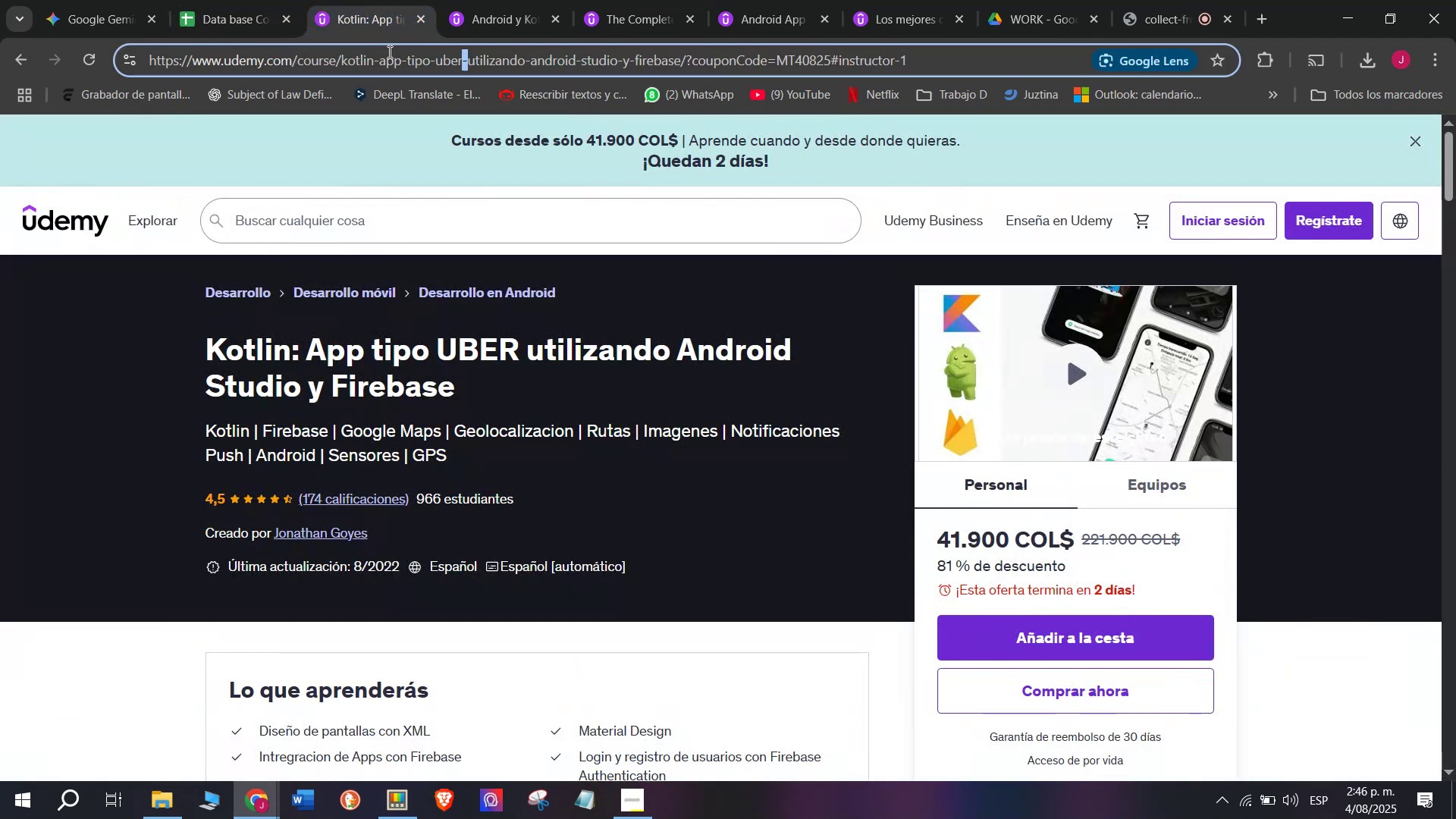 
triple_click([388, 52])
 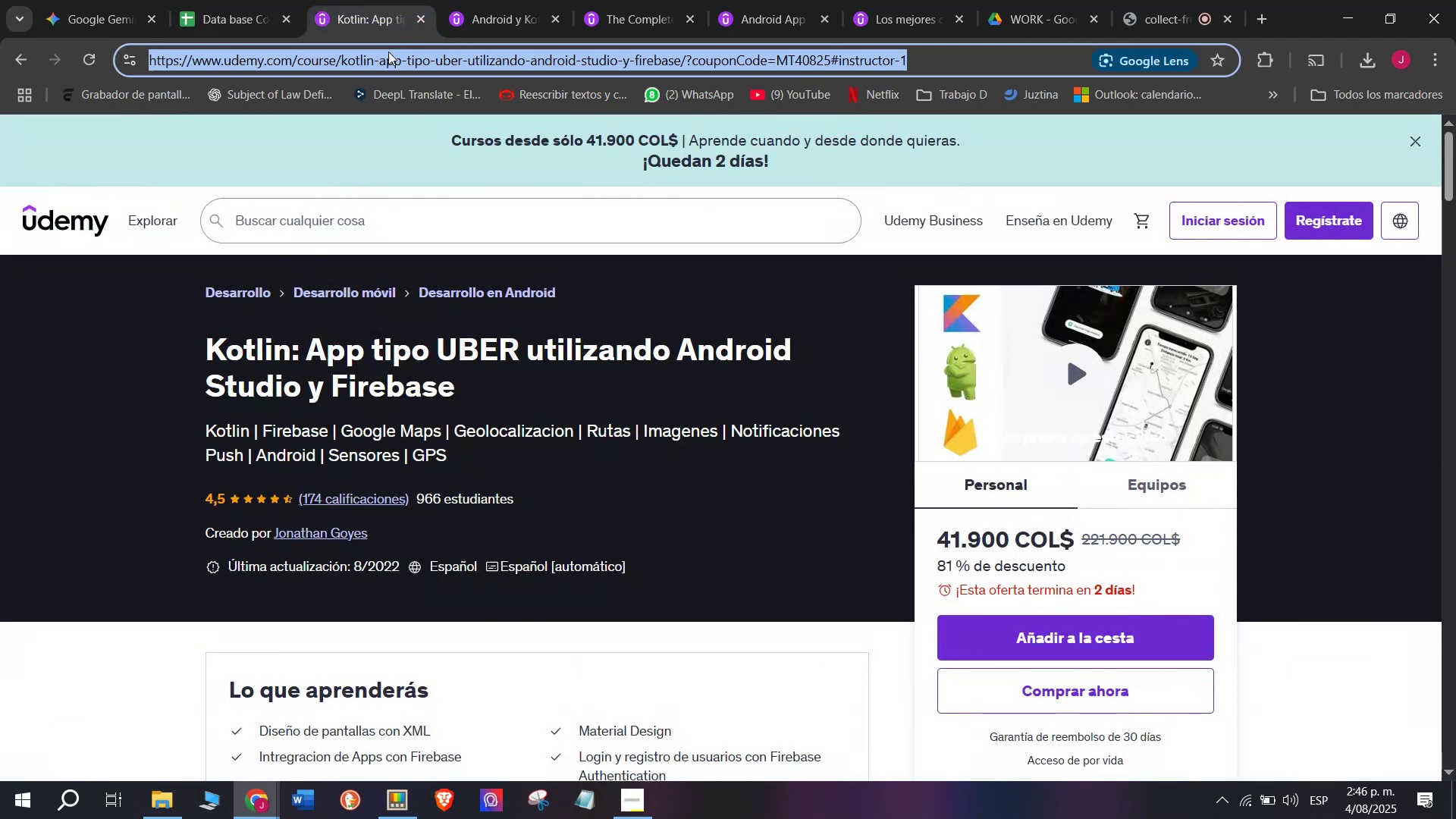 
key(Control+ControlLeft)
 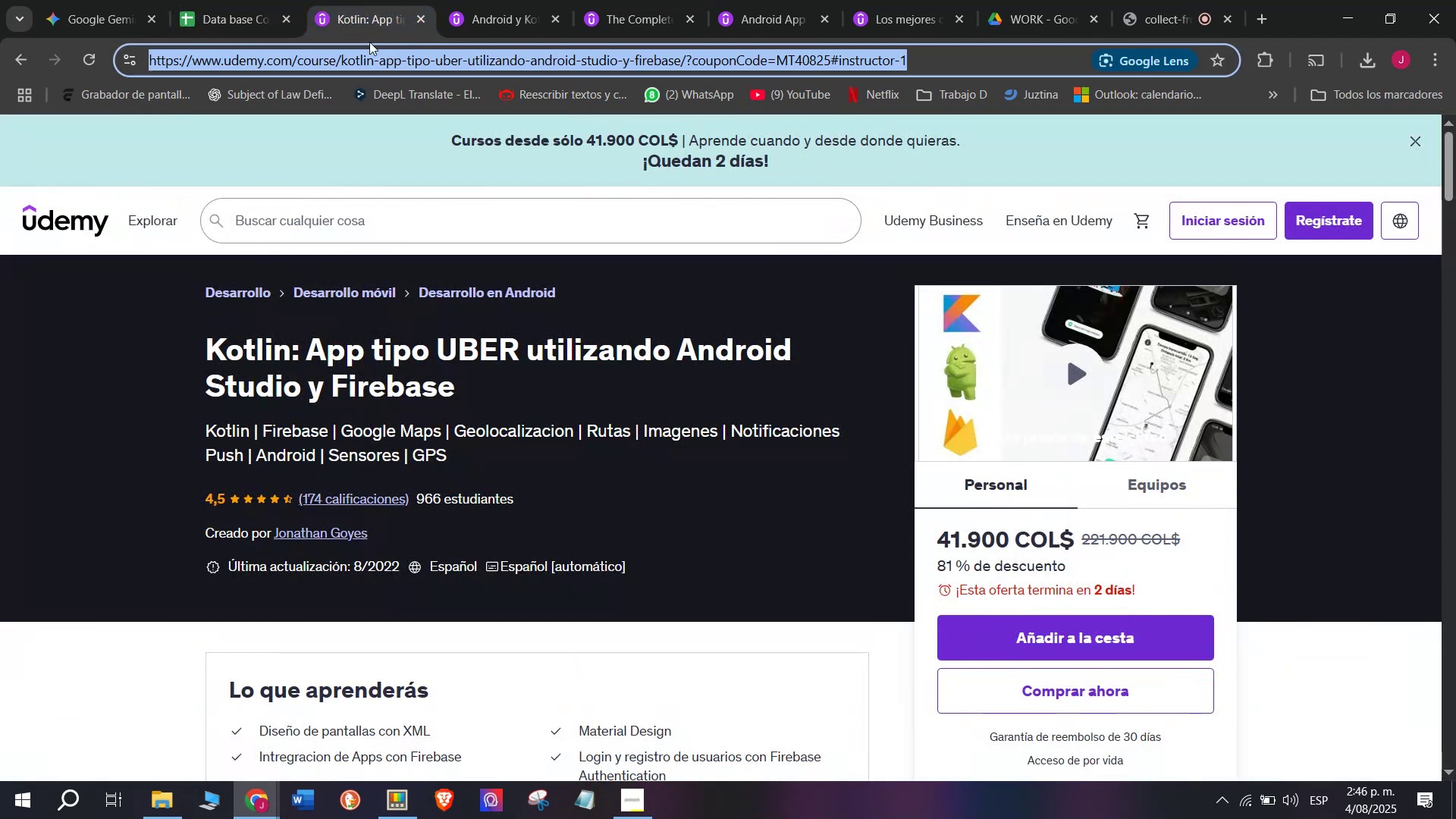 
key(Break)
 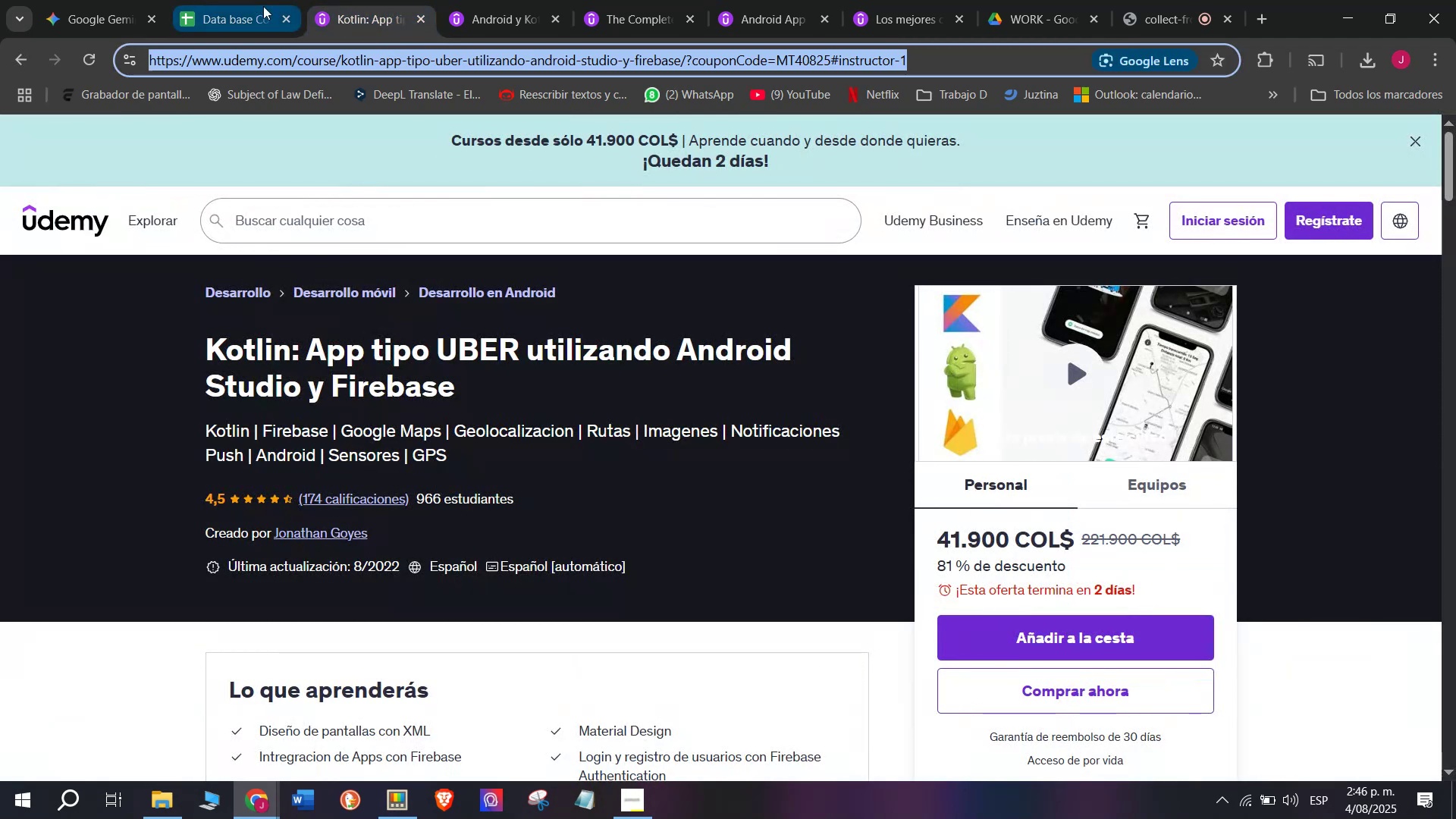 
key(Control+C)
 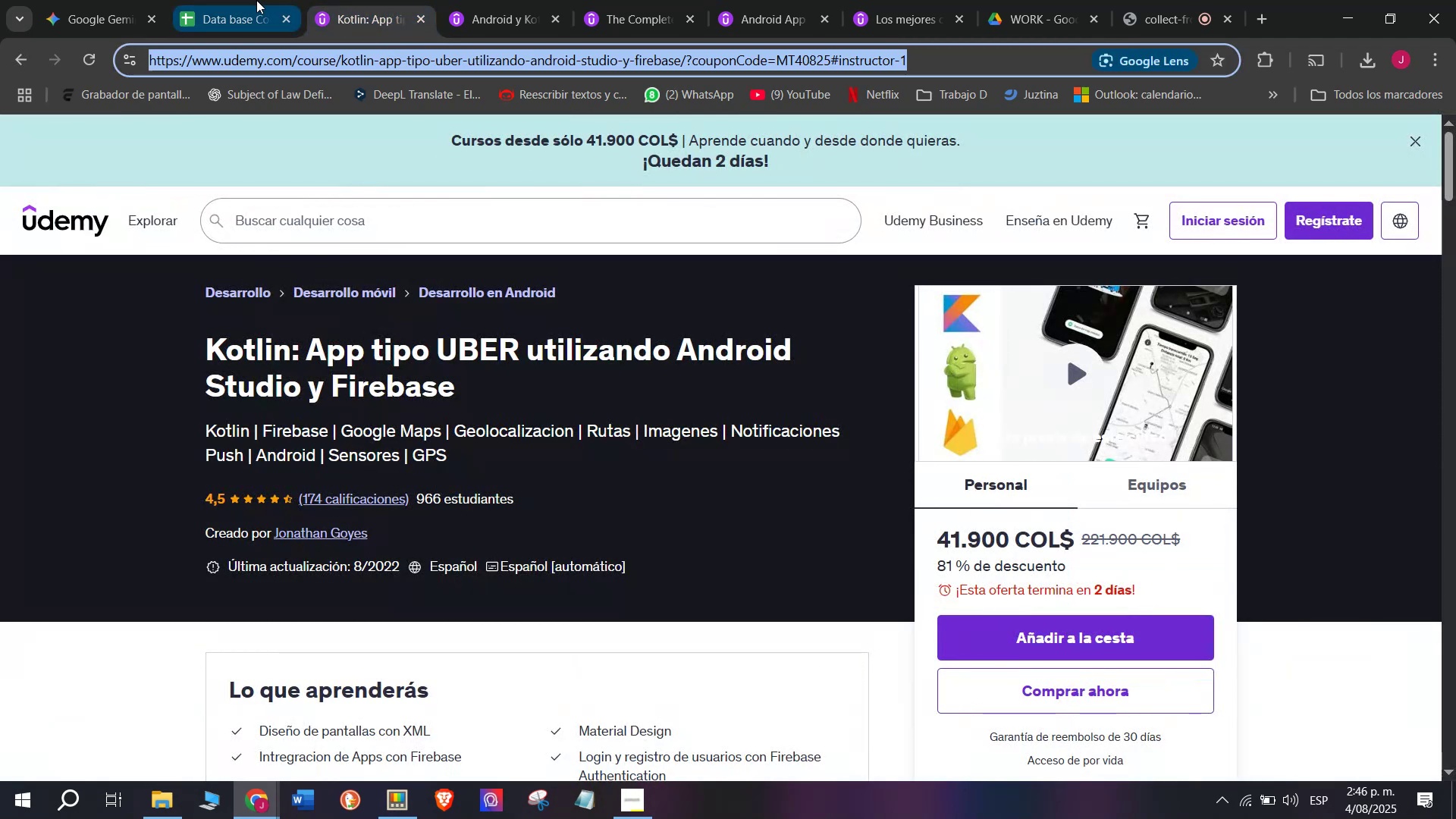 
left_click([256, 0])
 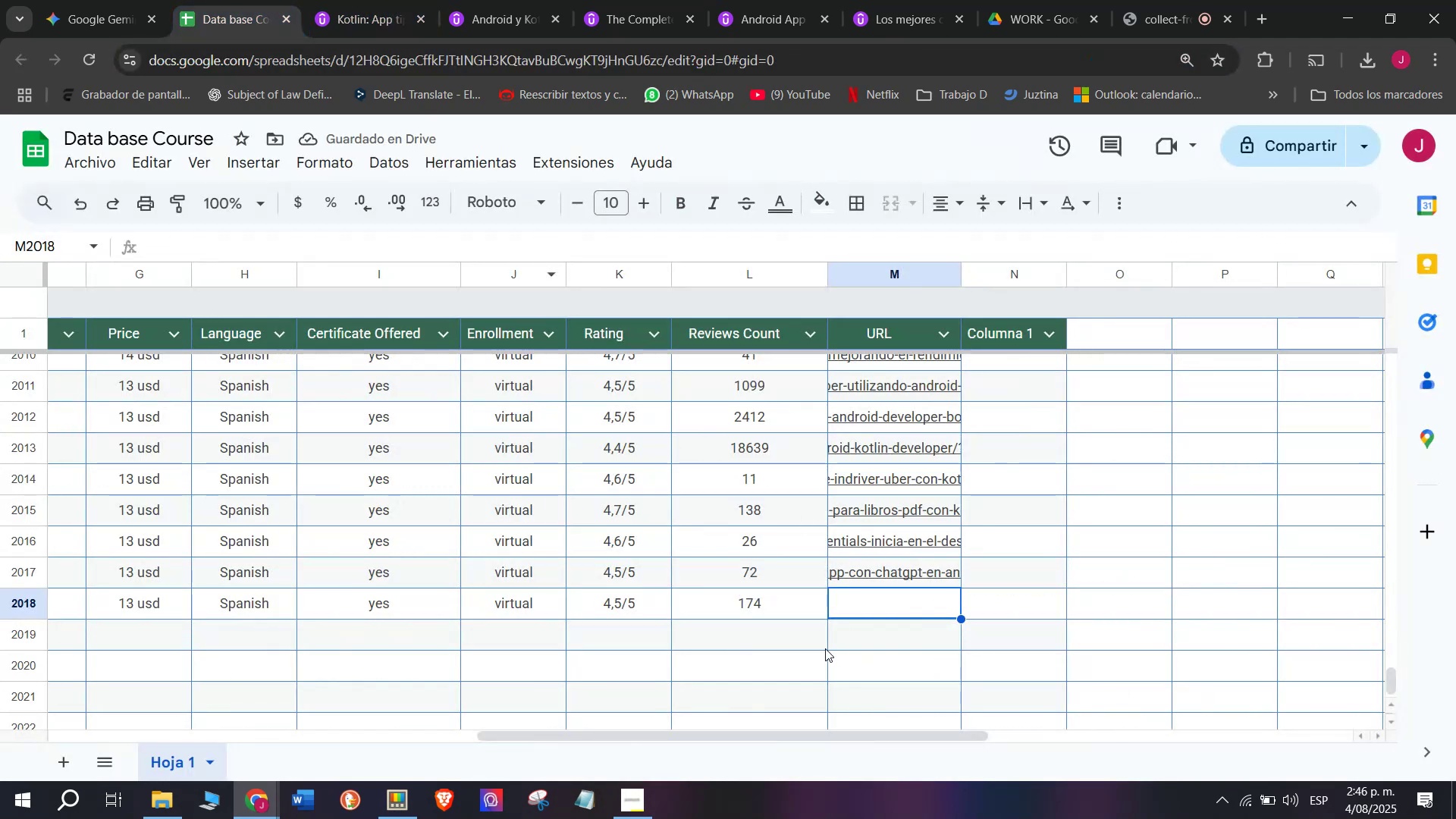 
key(Z)
 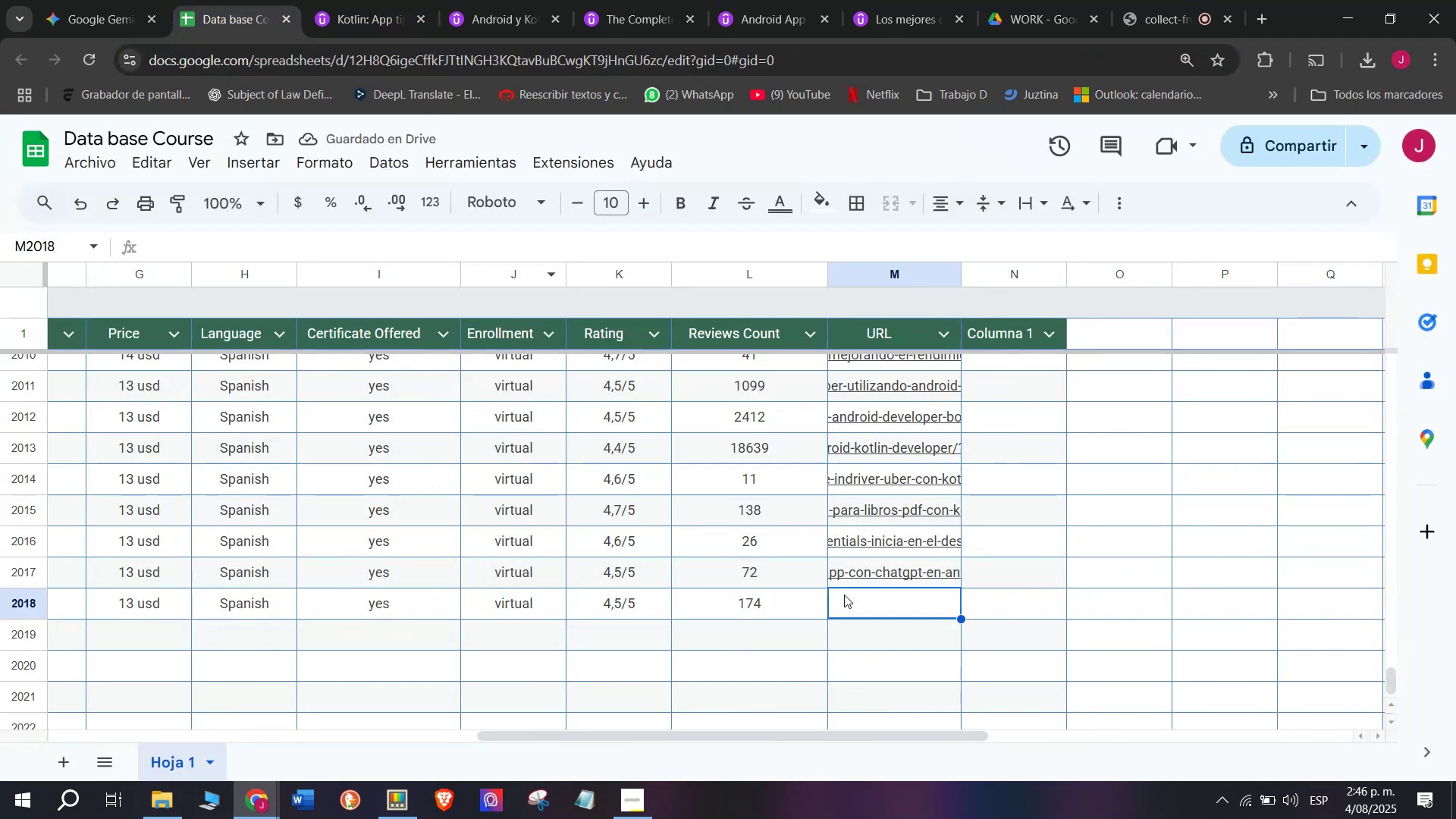 
key(Control+ControlLeft)
 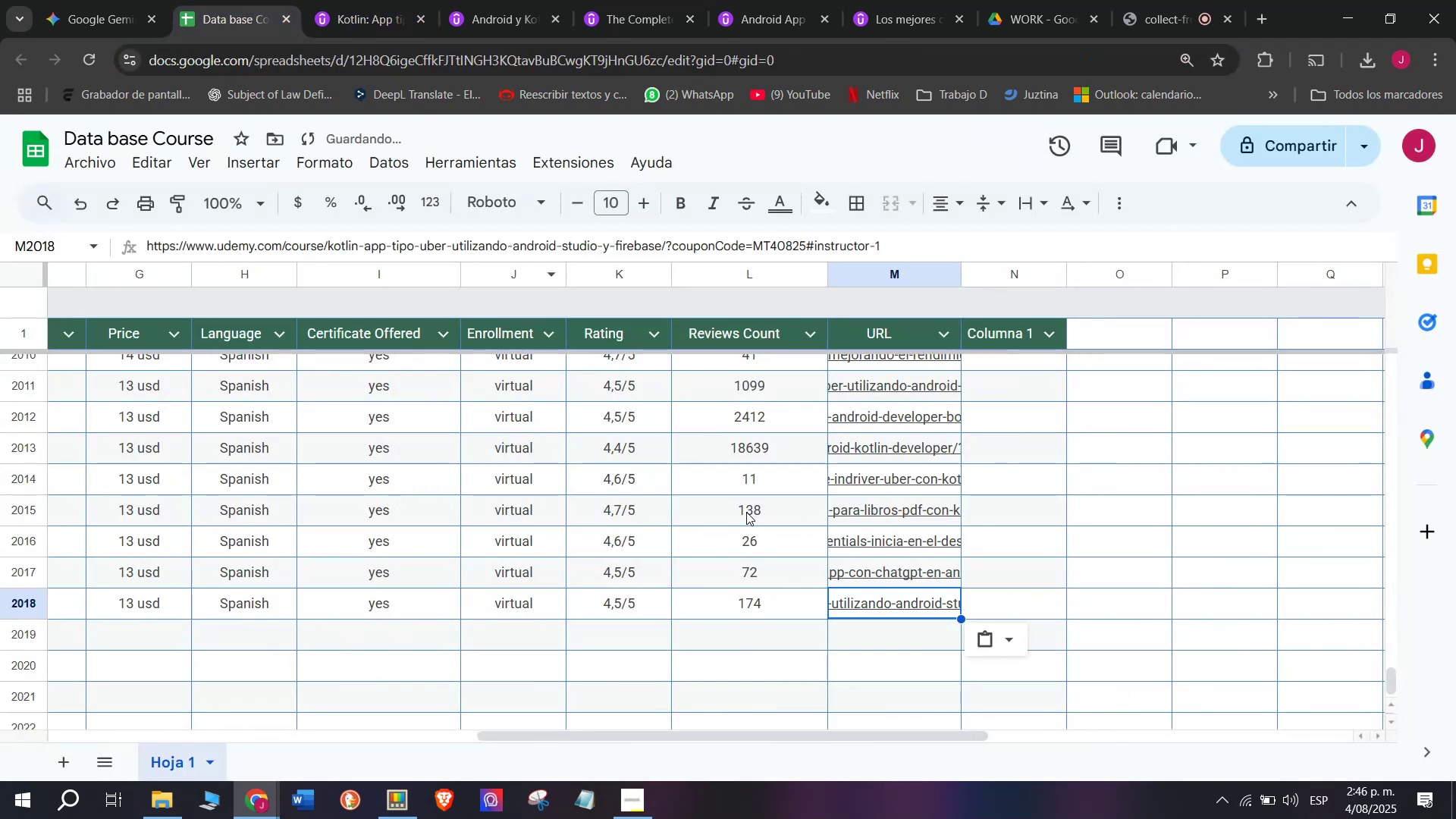 
key(Control+V)
 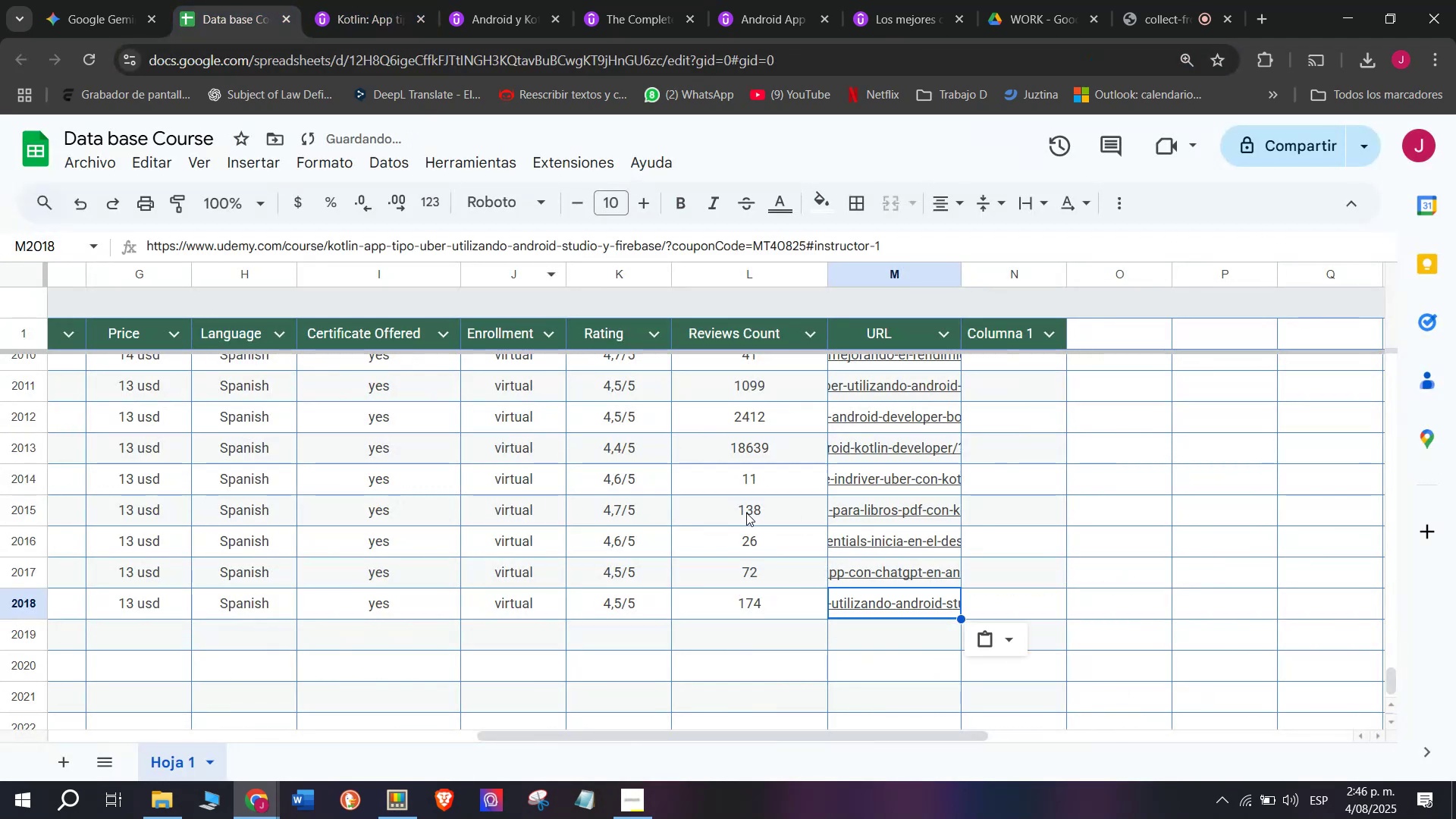 
scroll: coordinate [177, 594], scroll_direction: up, amount: 4.0
 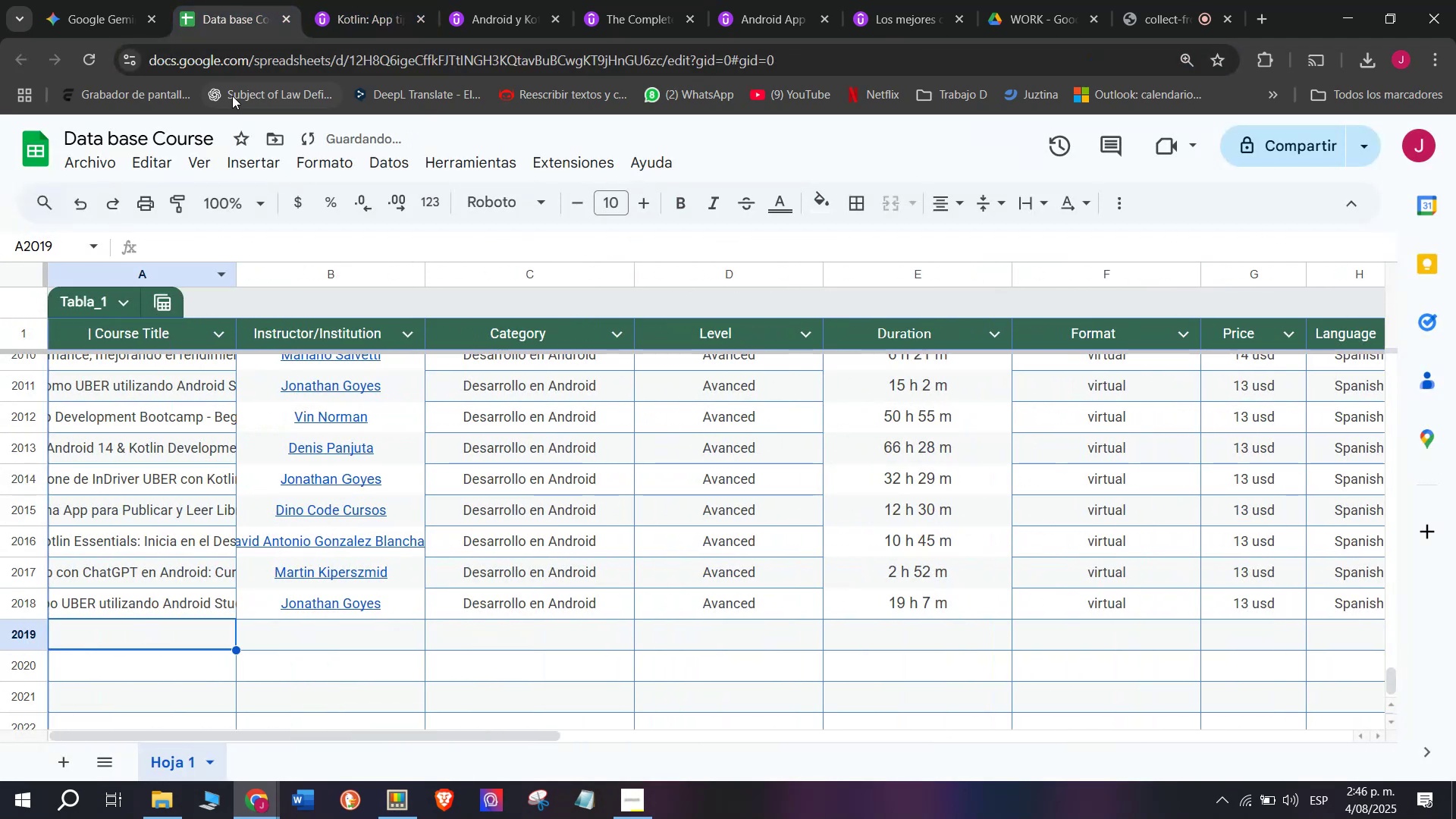 
left_click([367, 0])
 